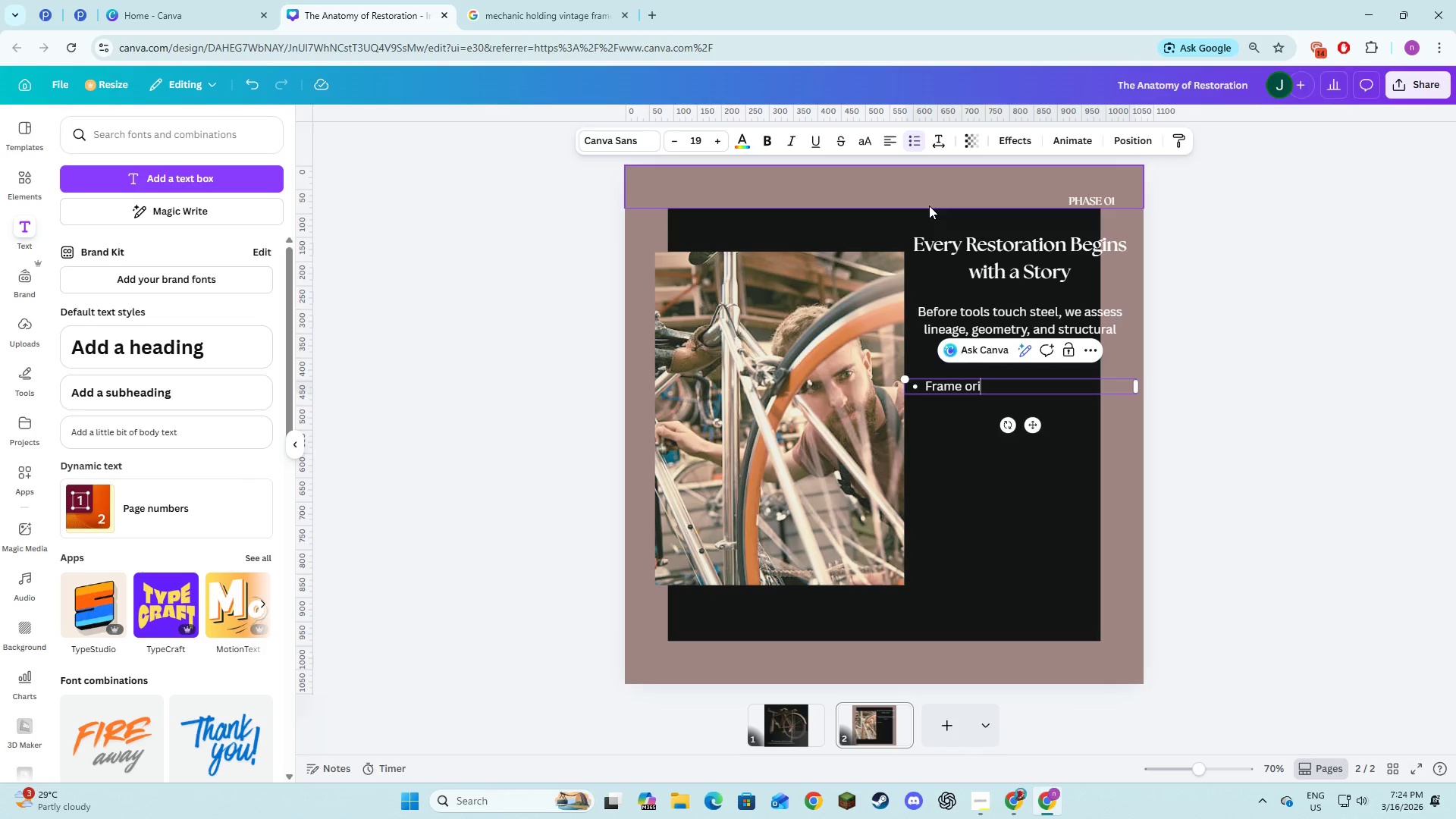 
key(Enter)
 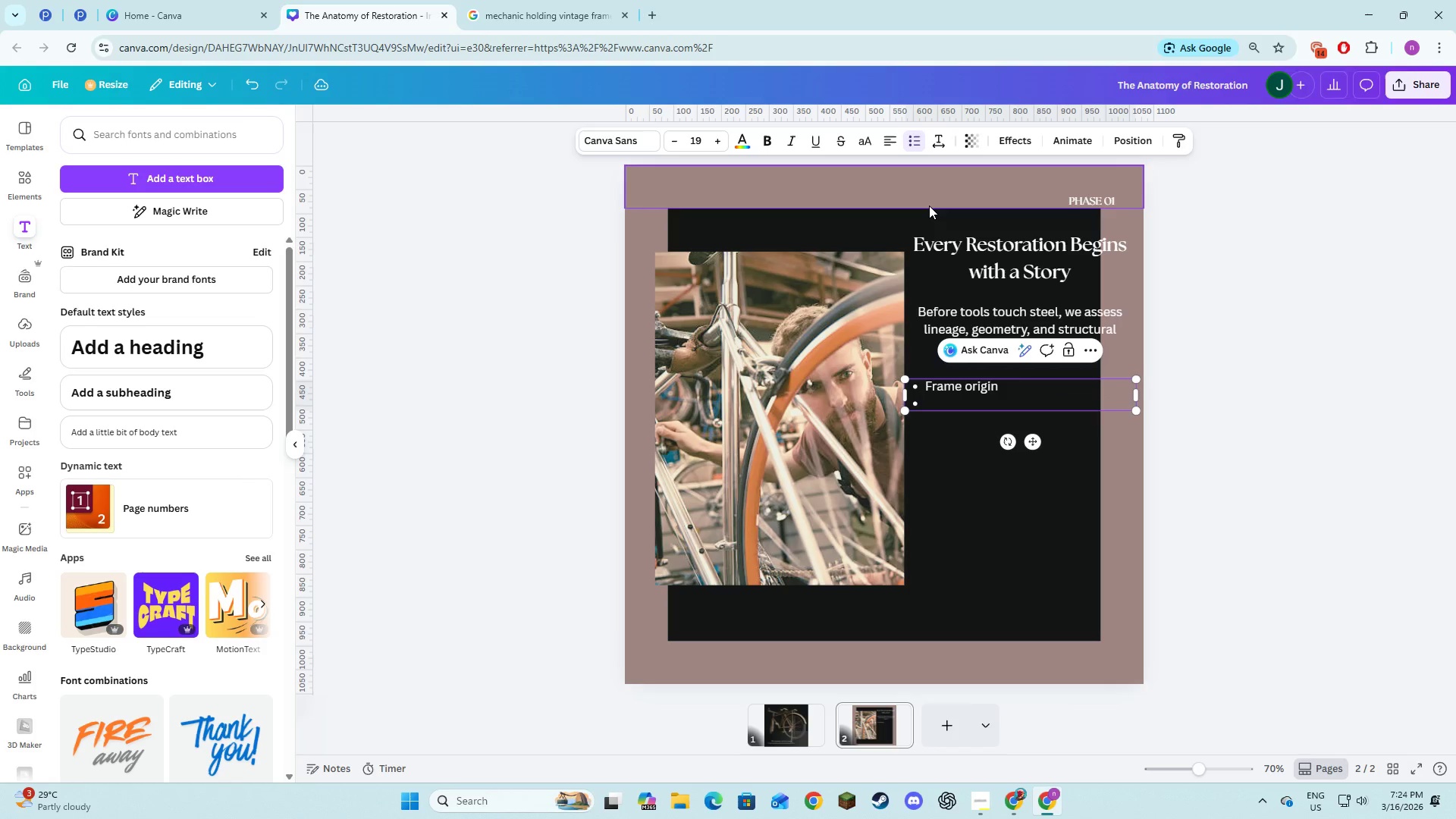 
type(Tubing composition)
 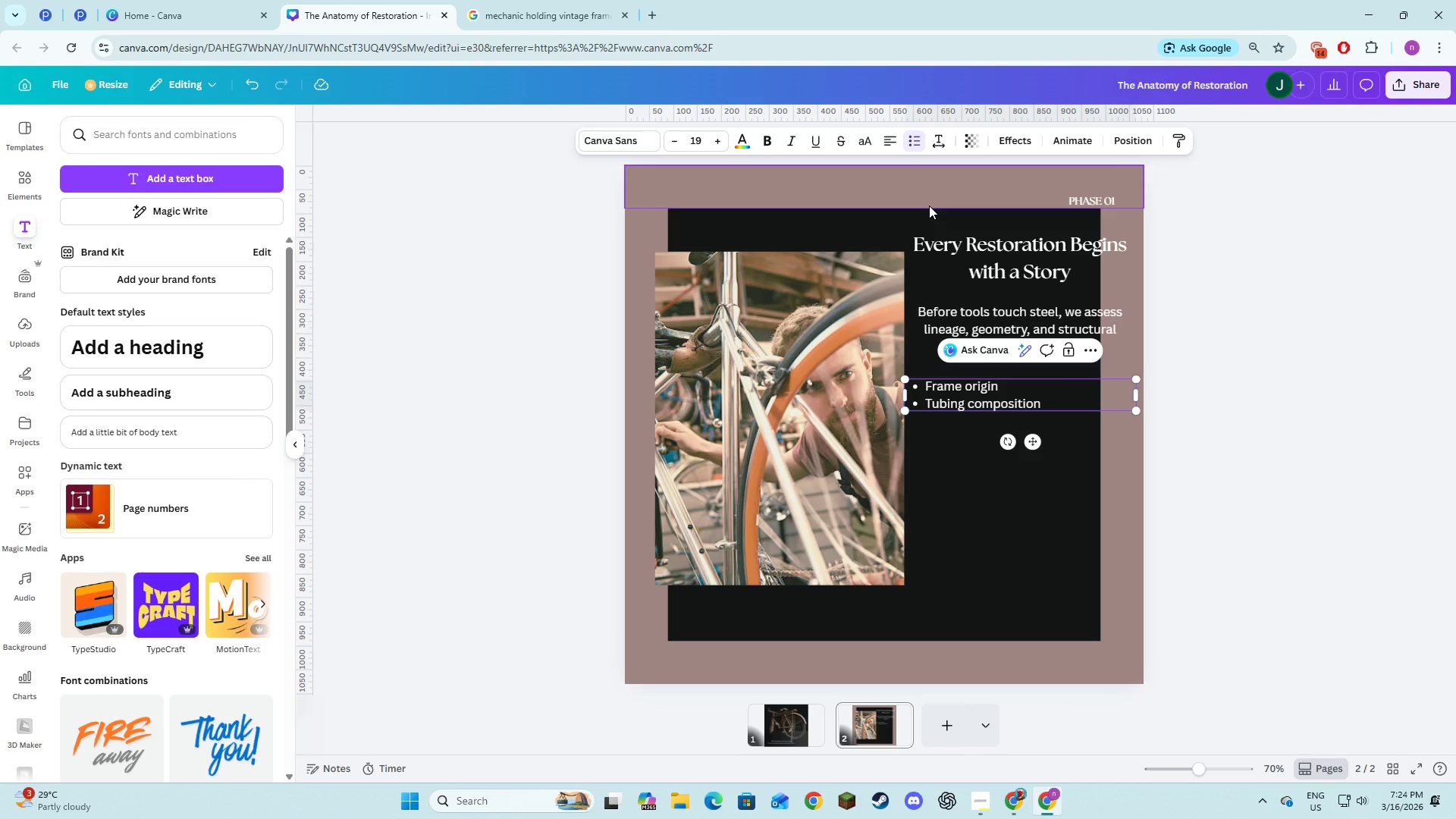 
key(Enter)
 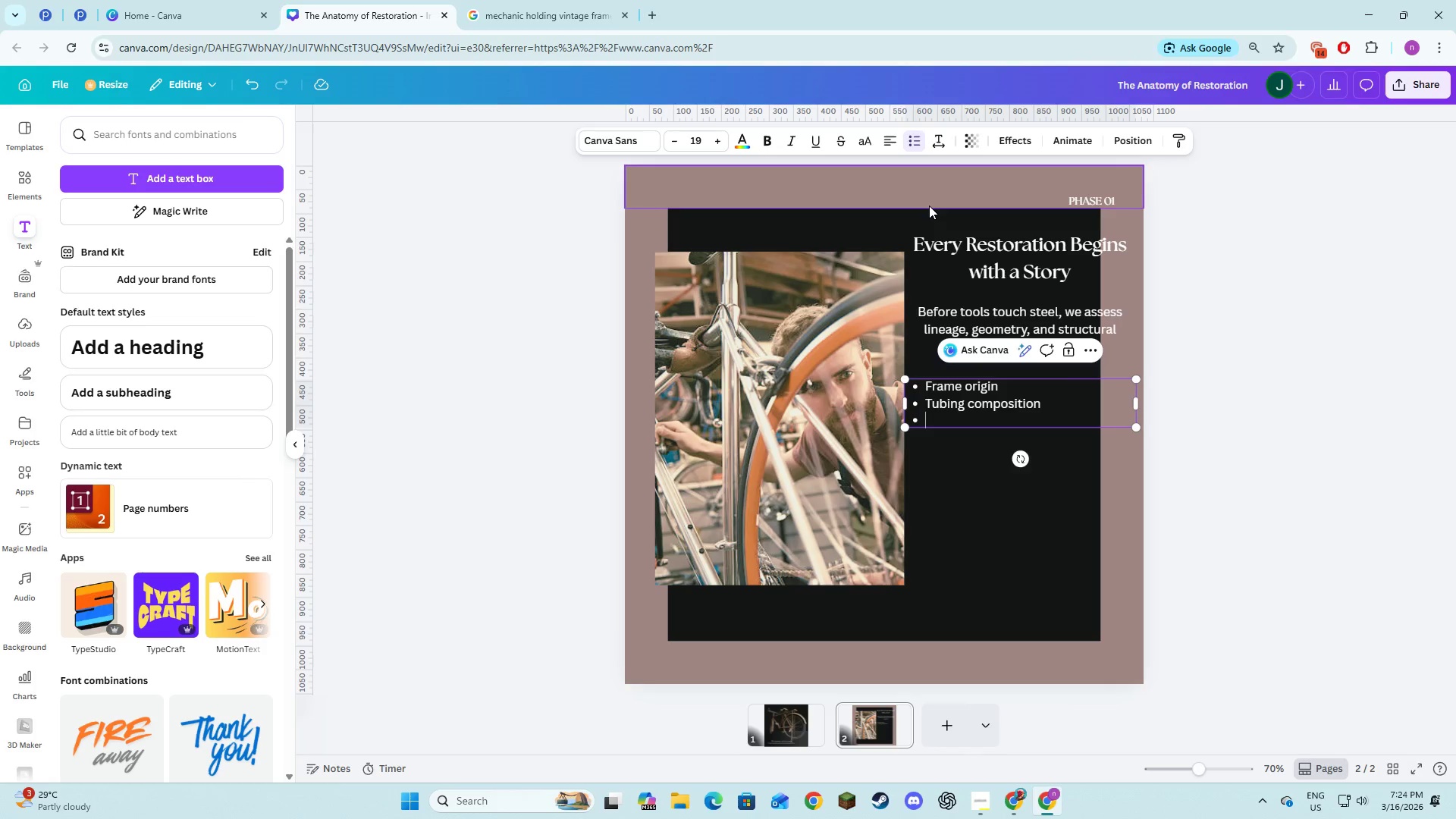 
type(Craft lineage)
 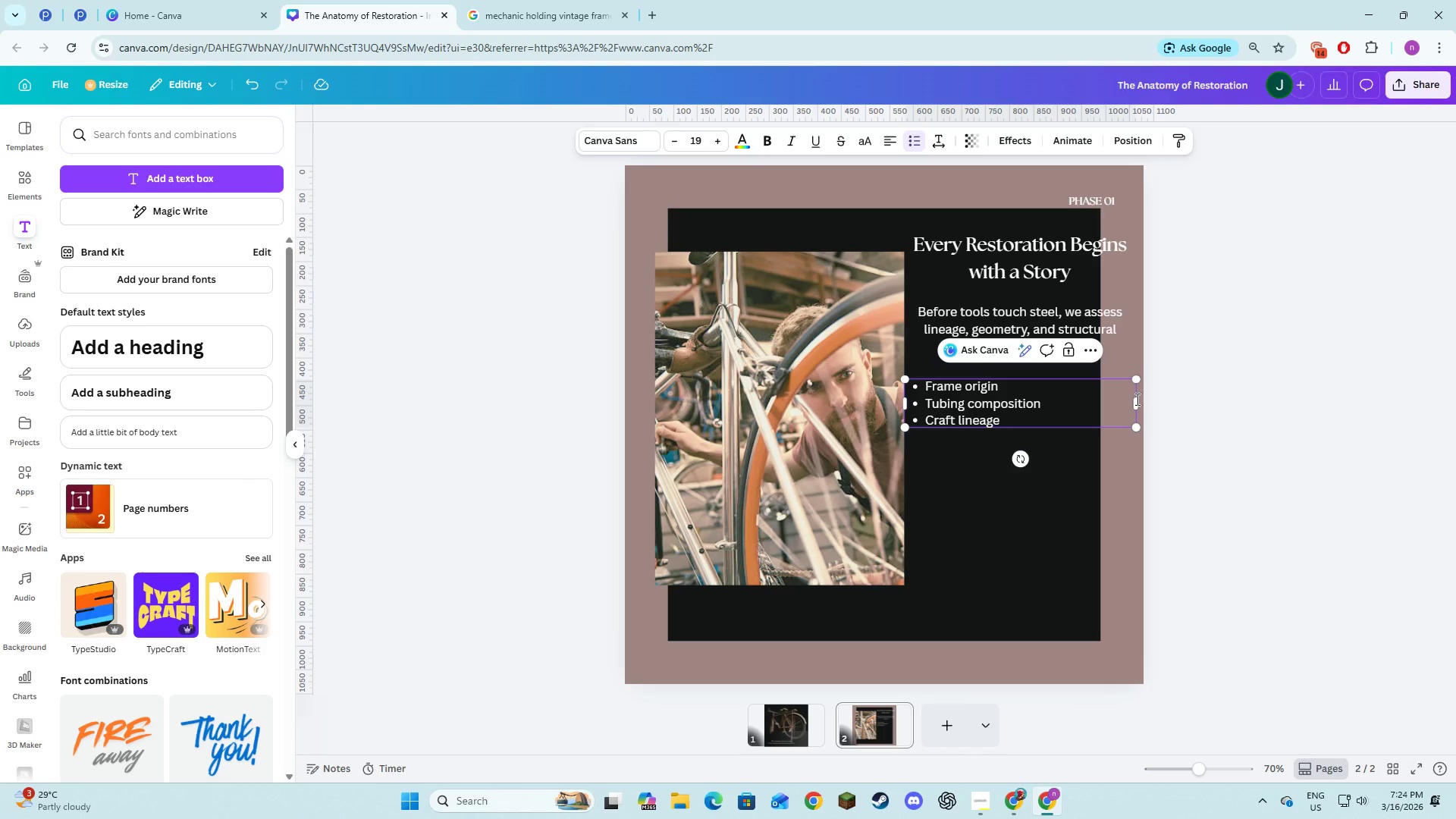 
left_click_drag(start_coordinate=[1135, 400], to_coordinate=[1094, 397])
 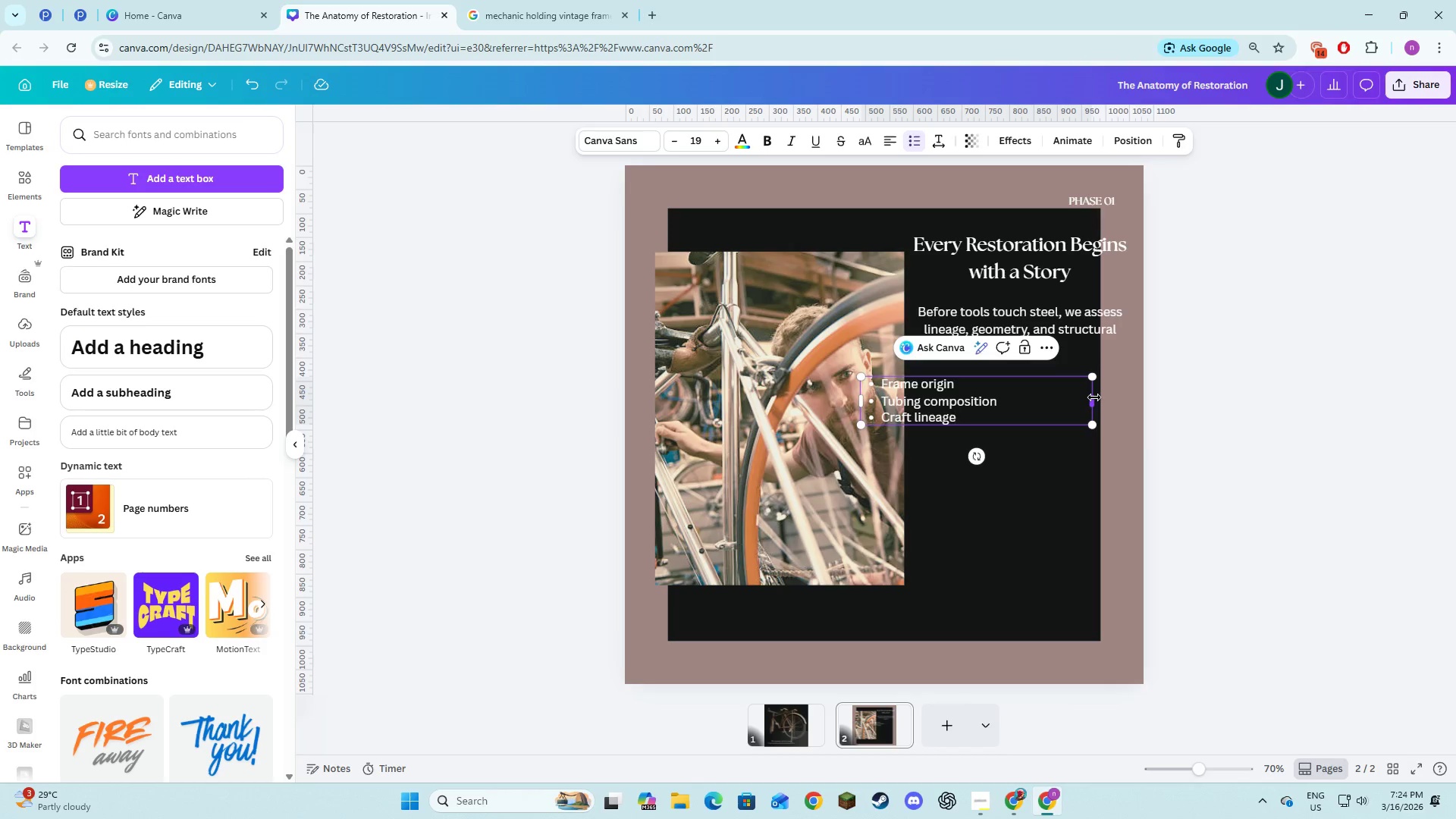 
left_click_drag(start_coordinate=[1094, 397], to_coordinate=[1043, 397])
 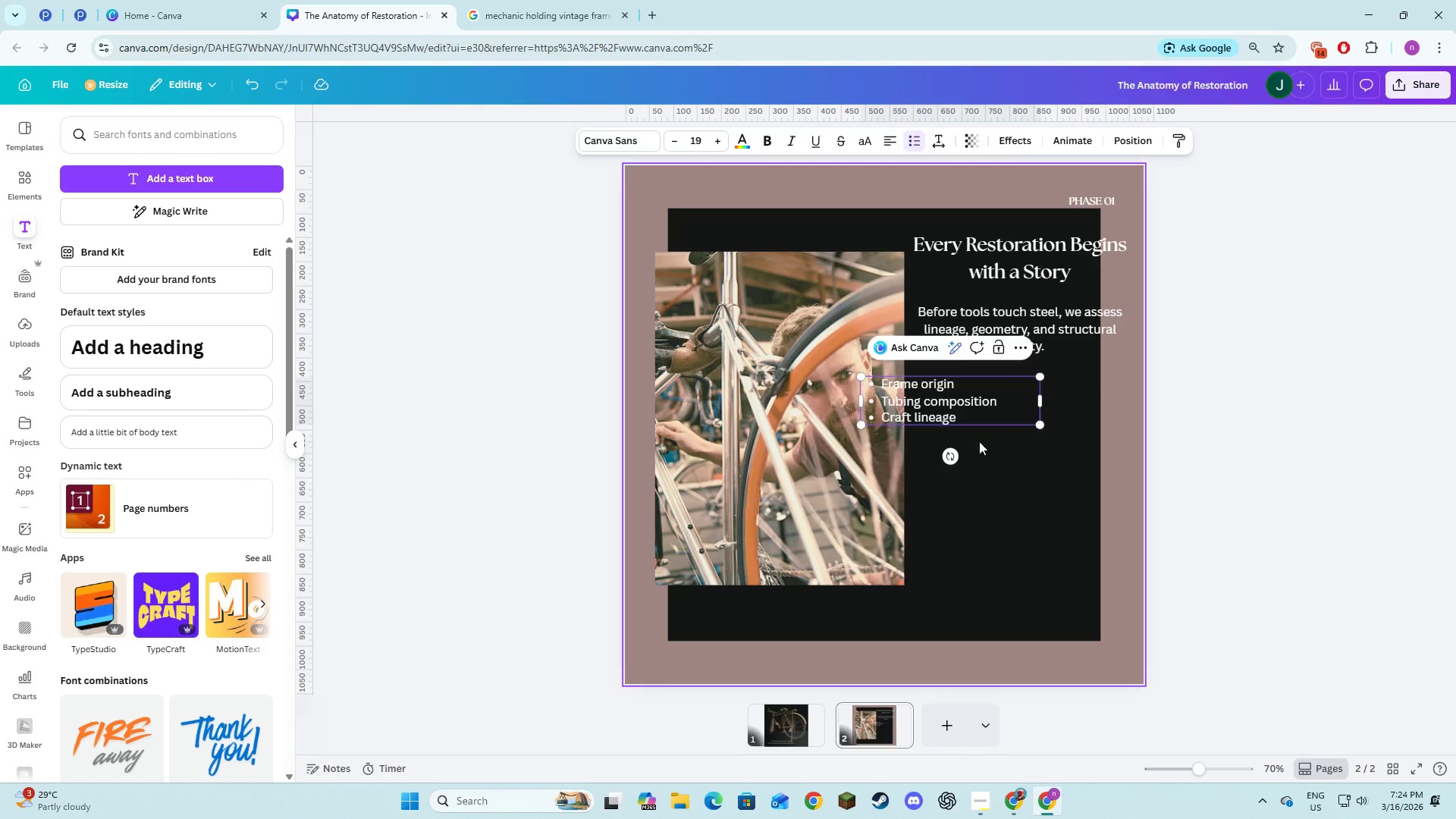 
double_click([975, 422])
 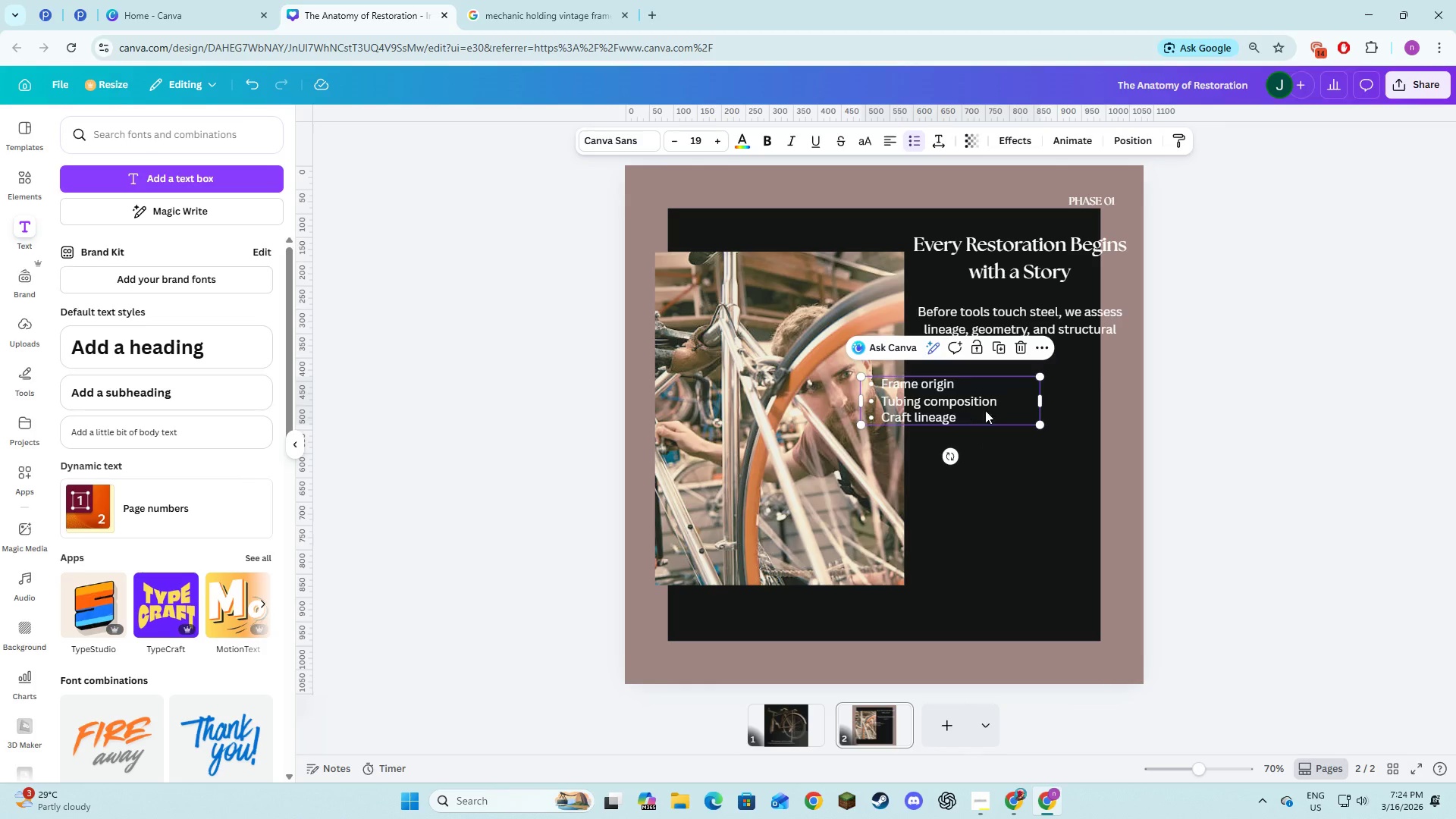 
left_click_drag(start_coordinate=[984, 410], to_coordinate=[1044, 403])
 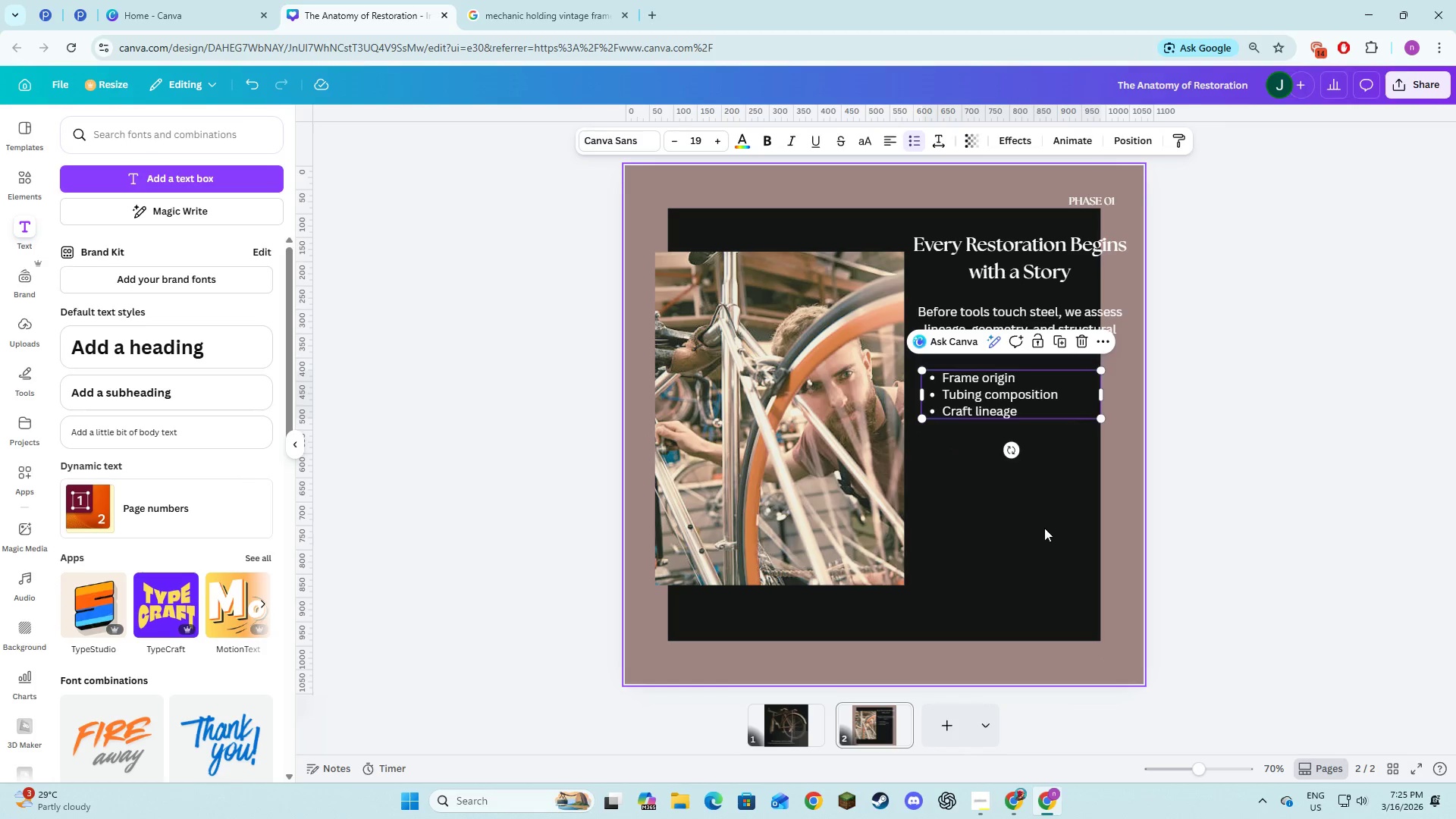 
left_click([1044, 528])
 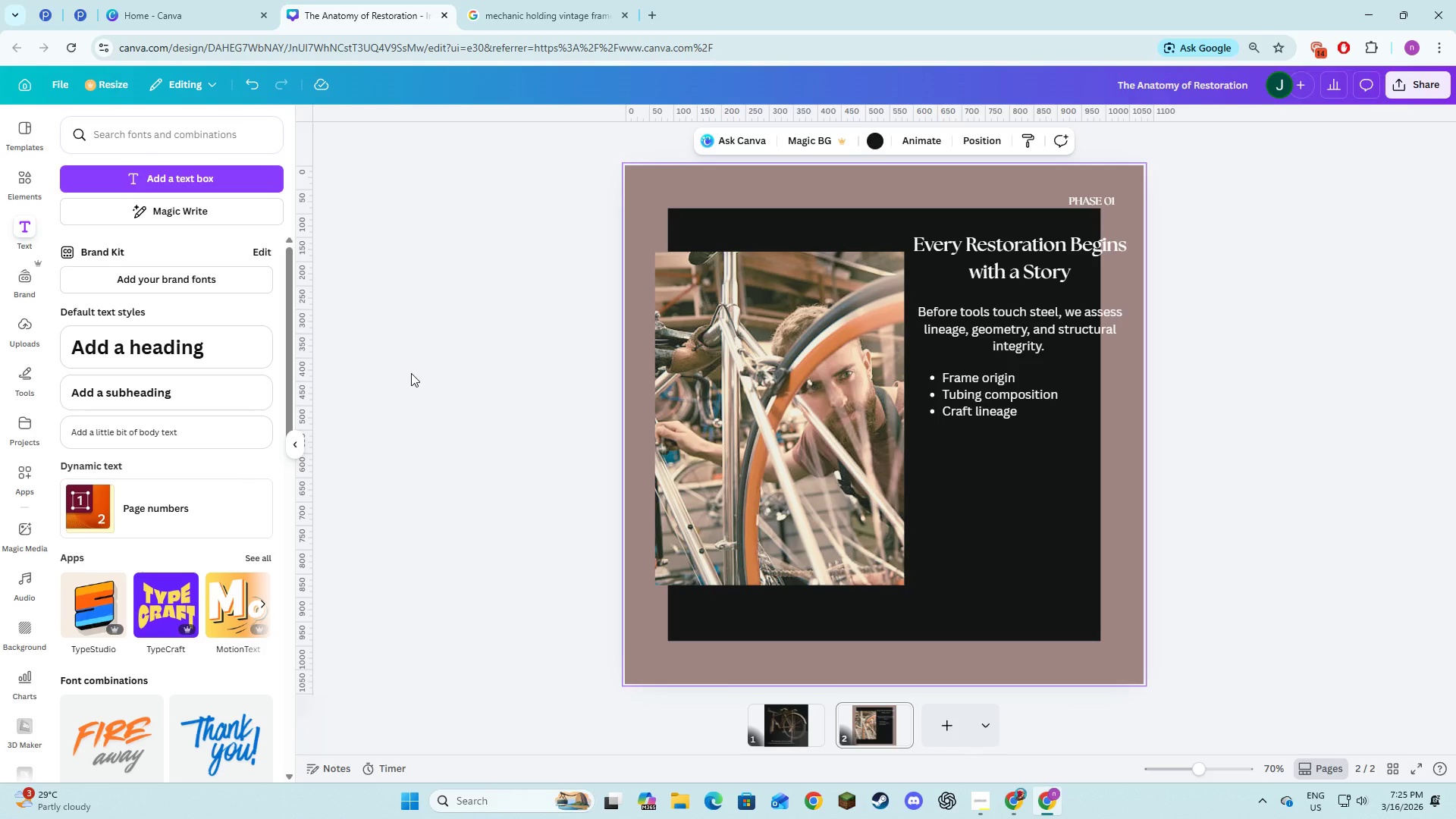 
wait(8.14)
 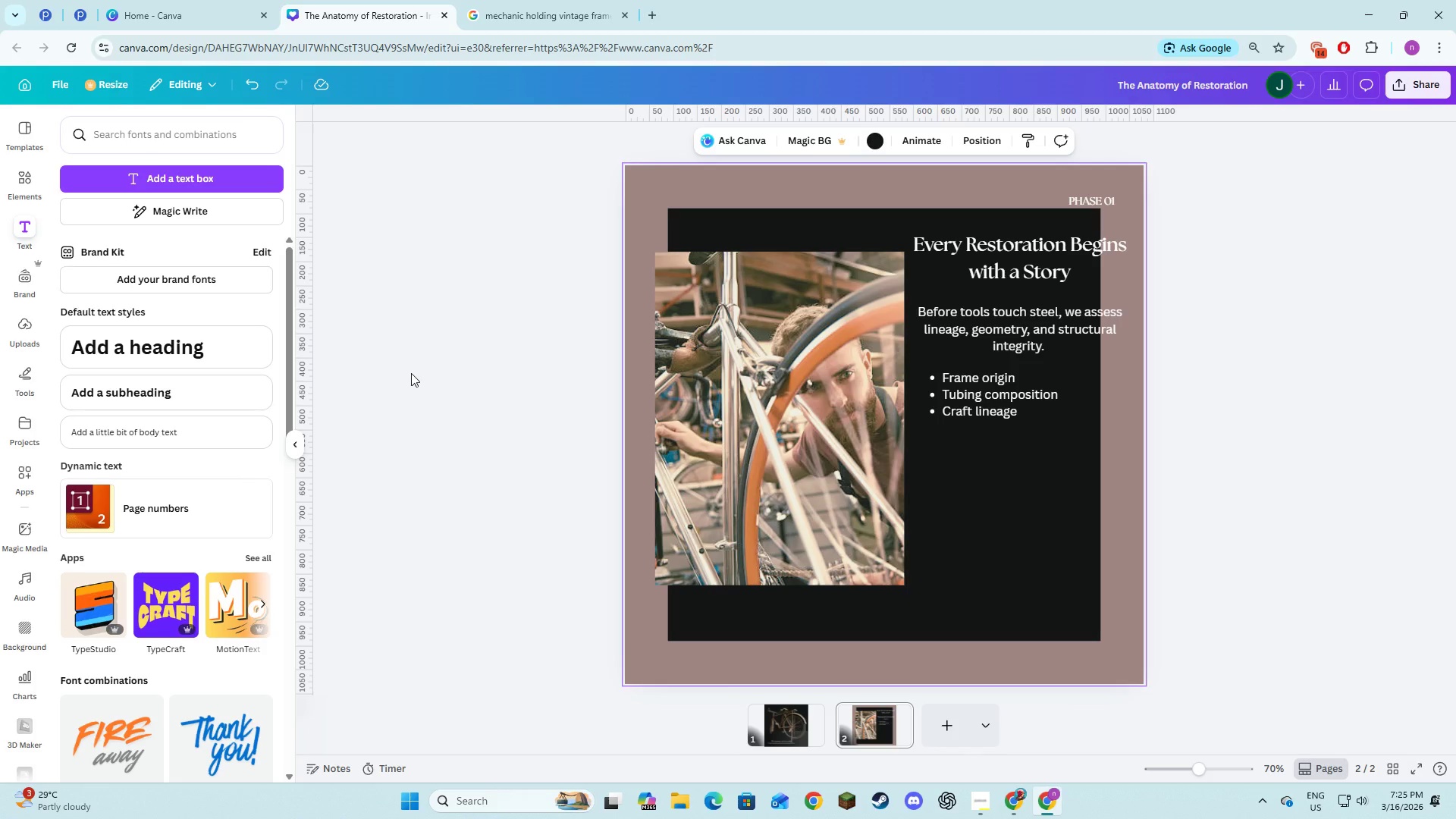 
left_click([1034, 588])
 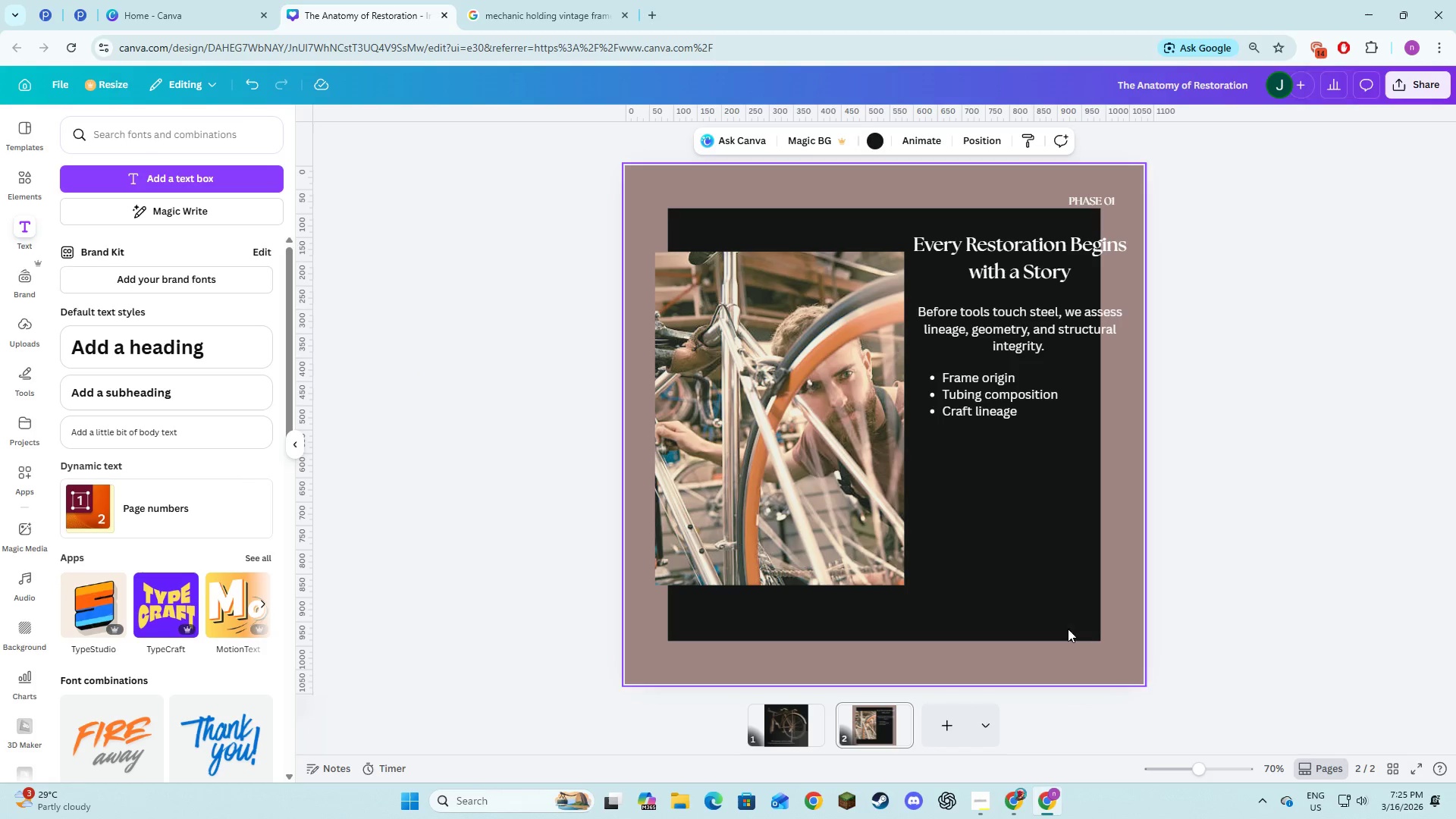 
left_click([1062, 657])
 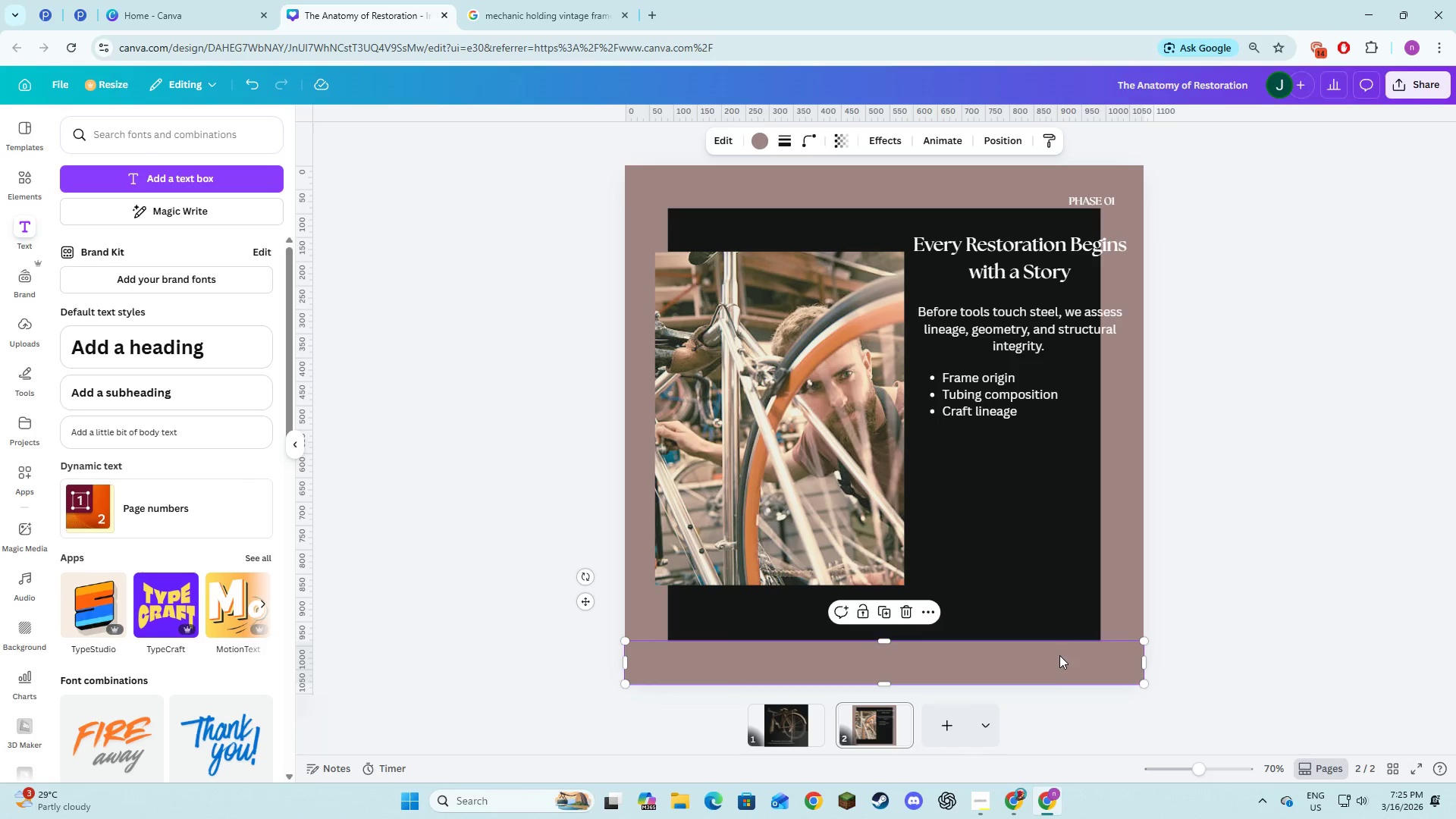 
key(Backspace)
 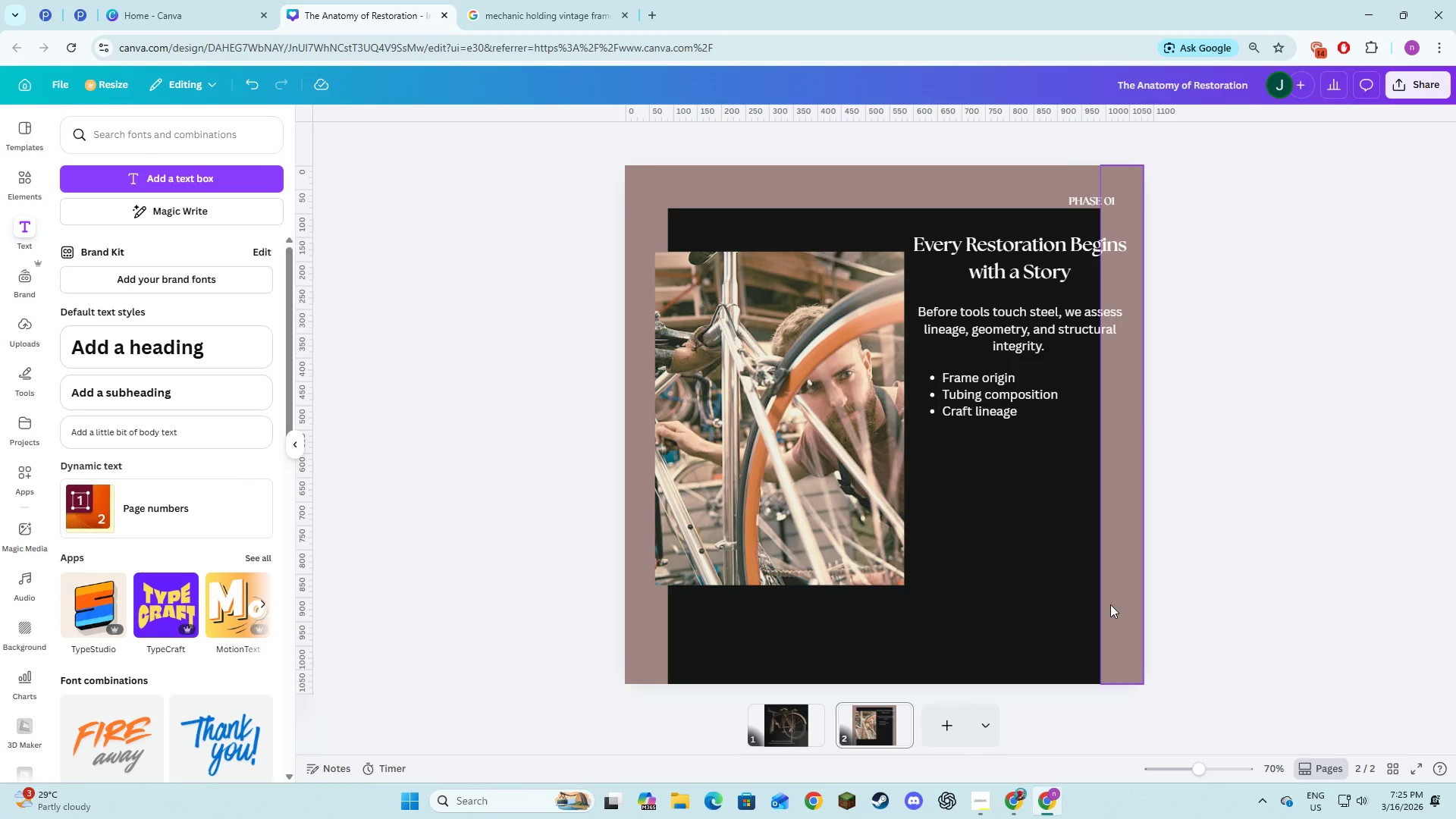 
left_click([1110, 604])
 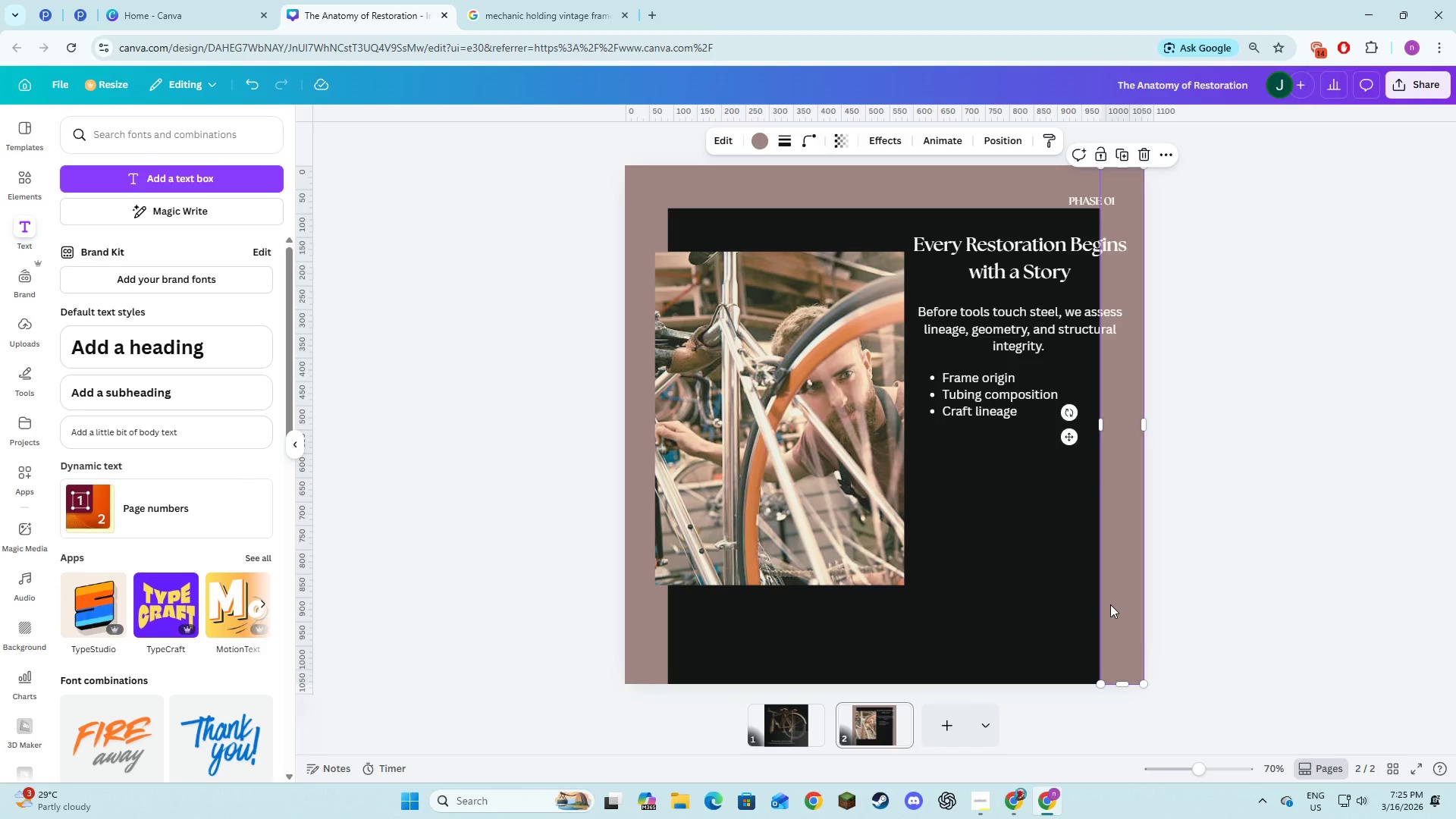 
key(Backspace)
 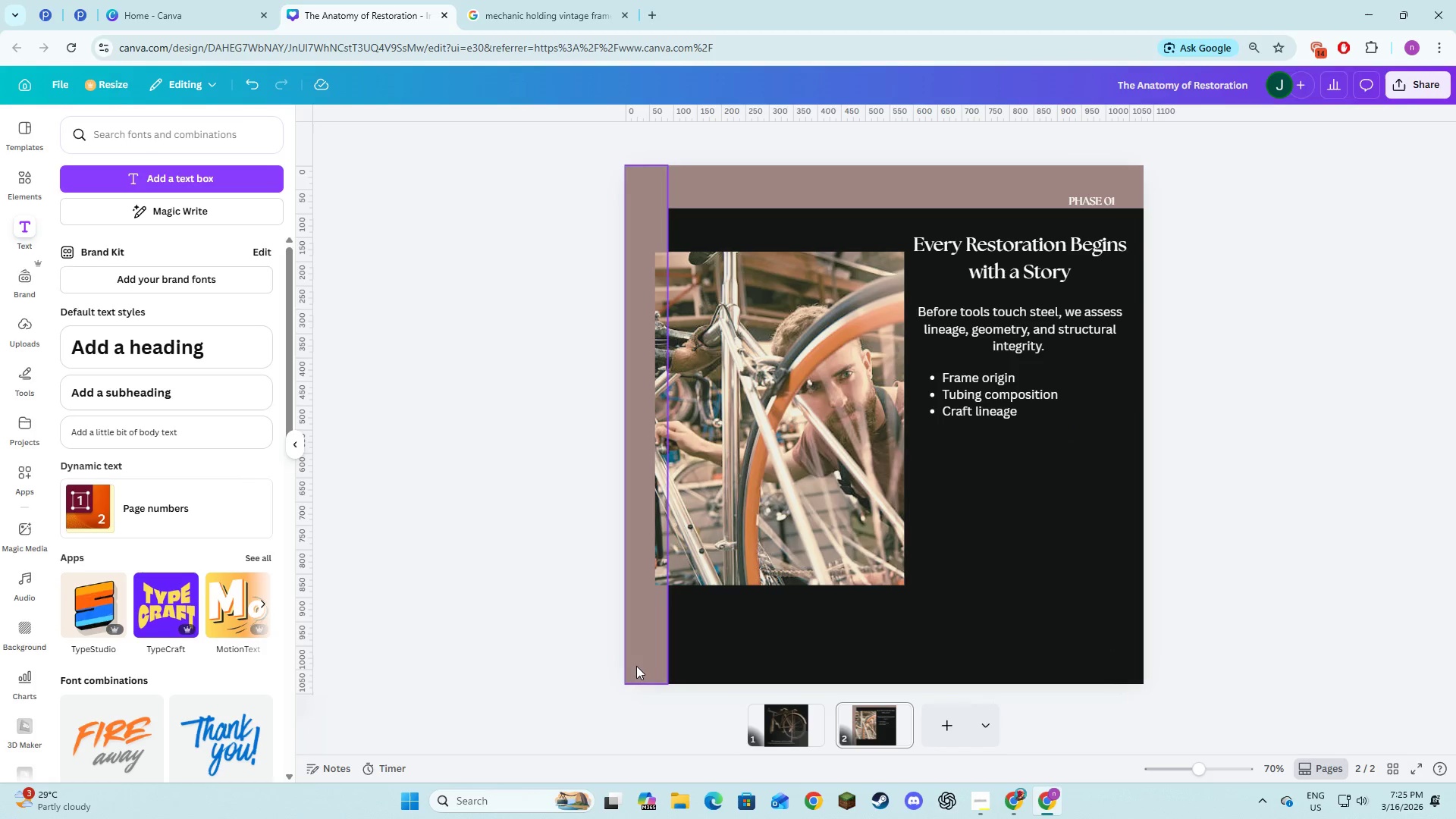 
left_click([632, 665])
 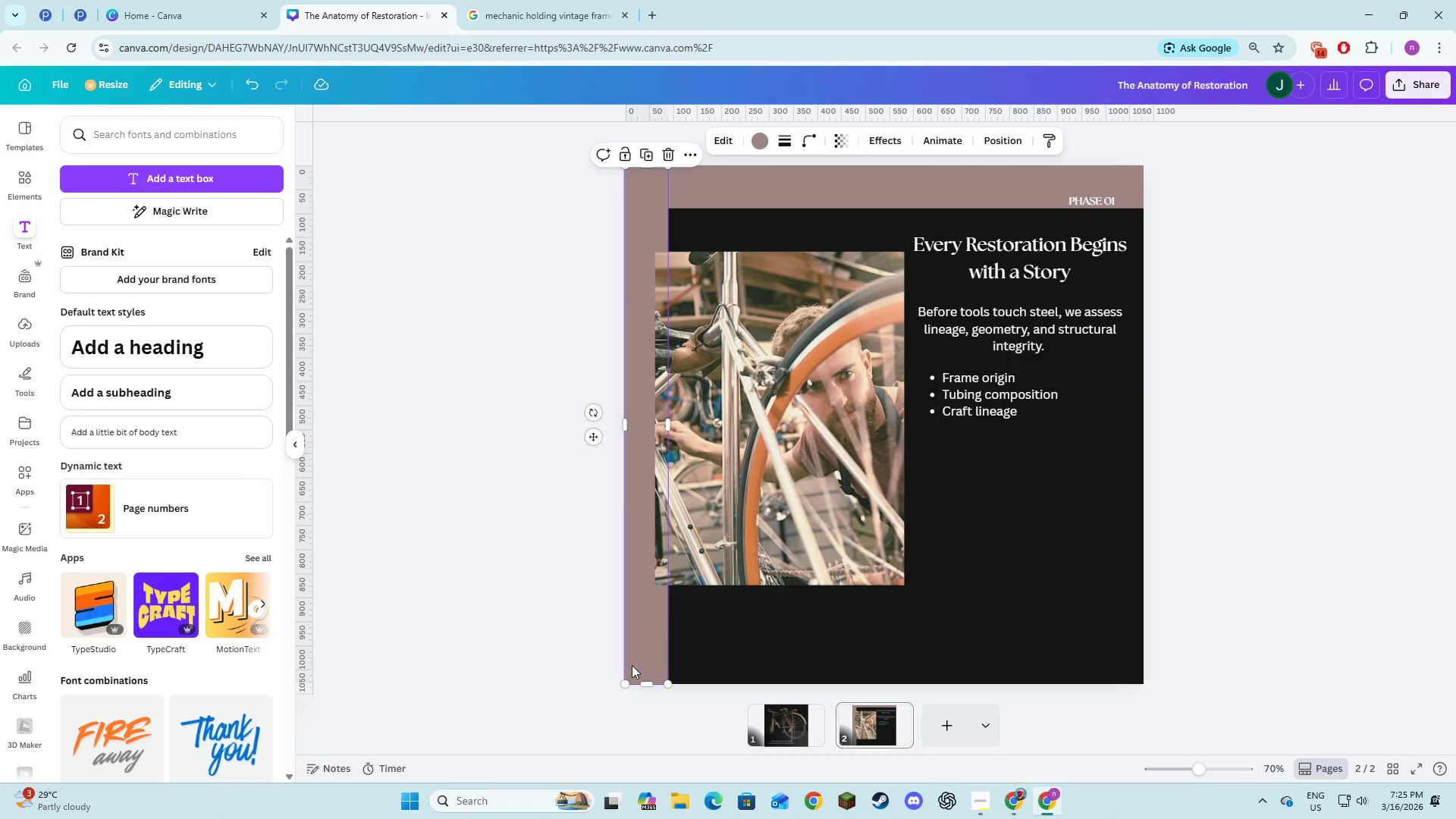 
key(Backspace)
 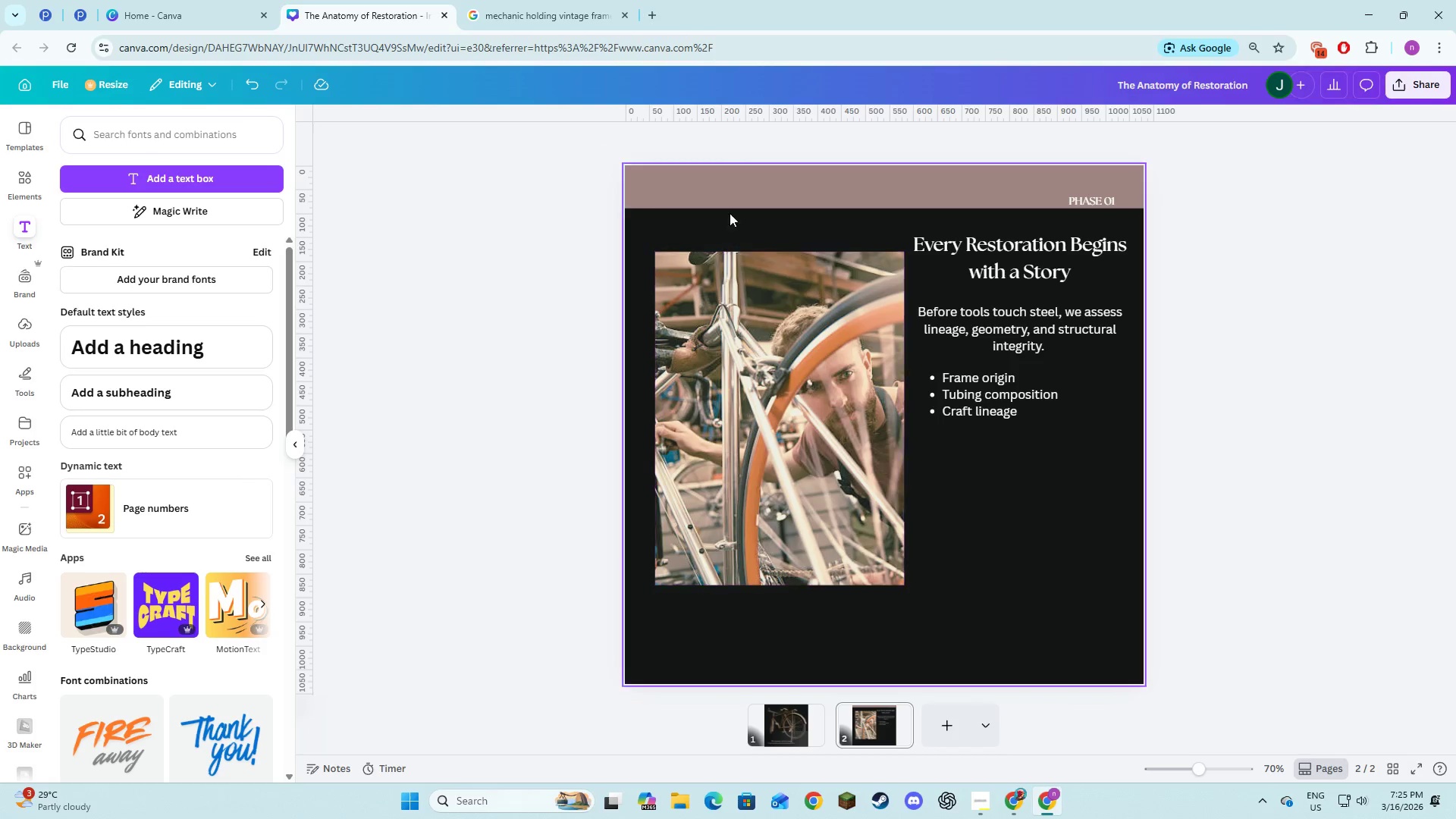 
left_click([730, 196])
 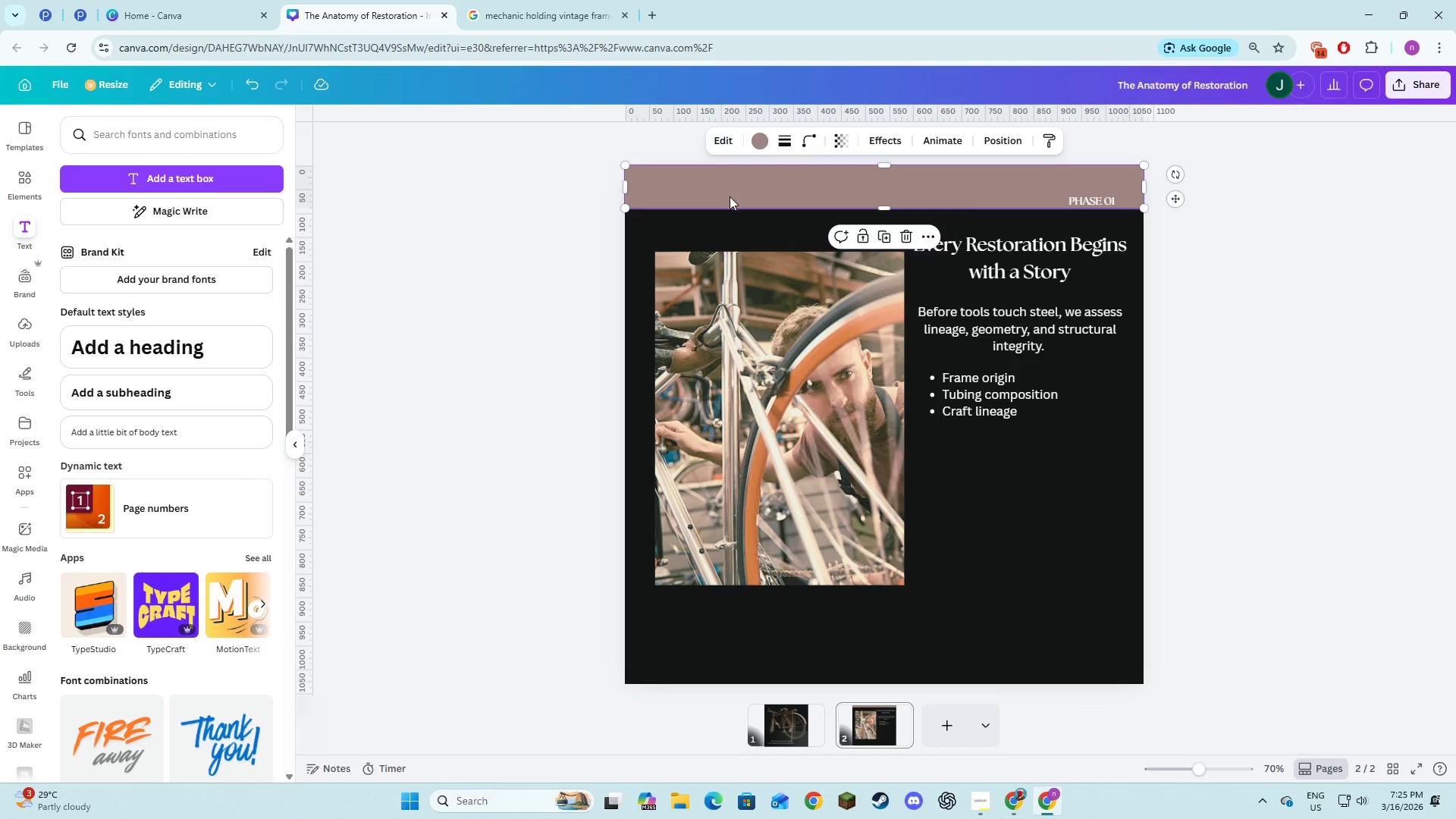 
key(Backspace)
 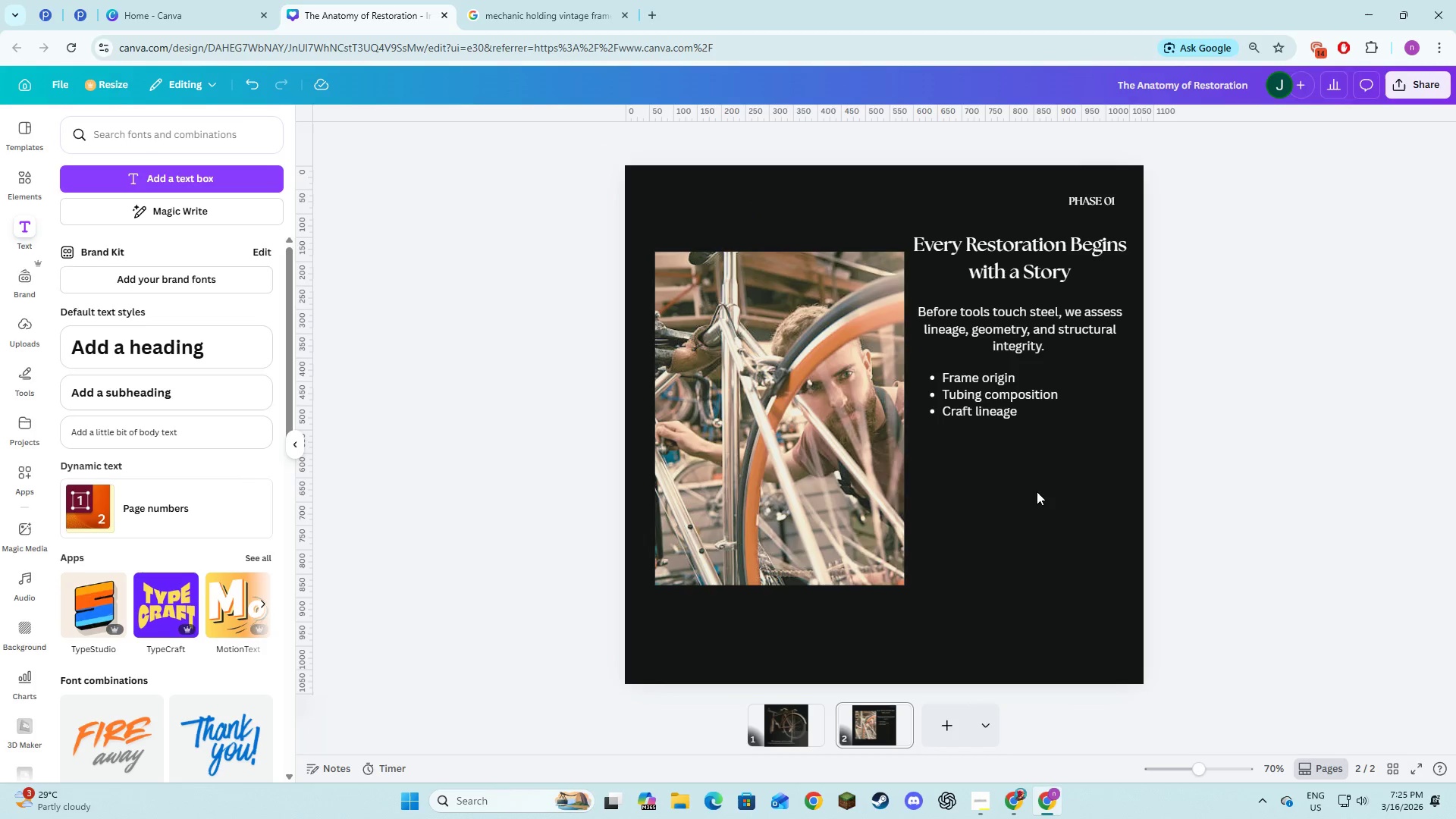 
left_click([832, 483])
 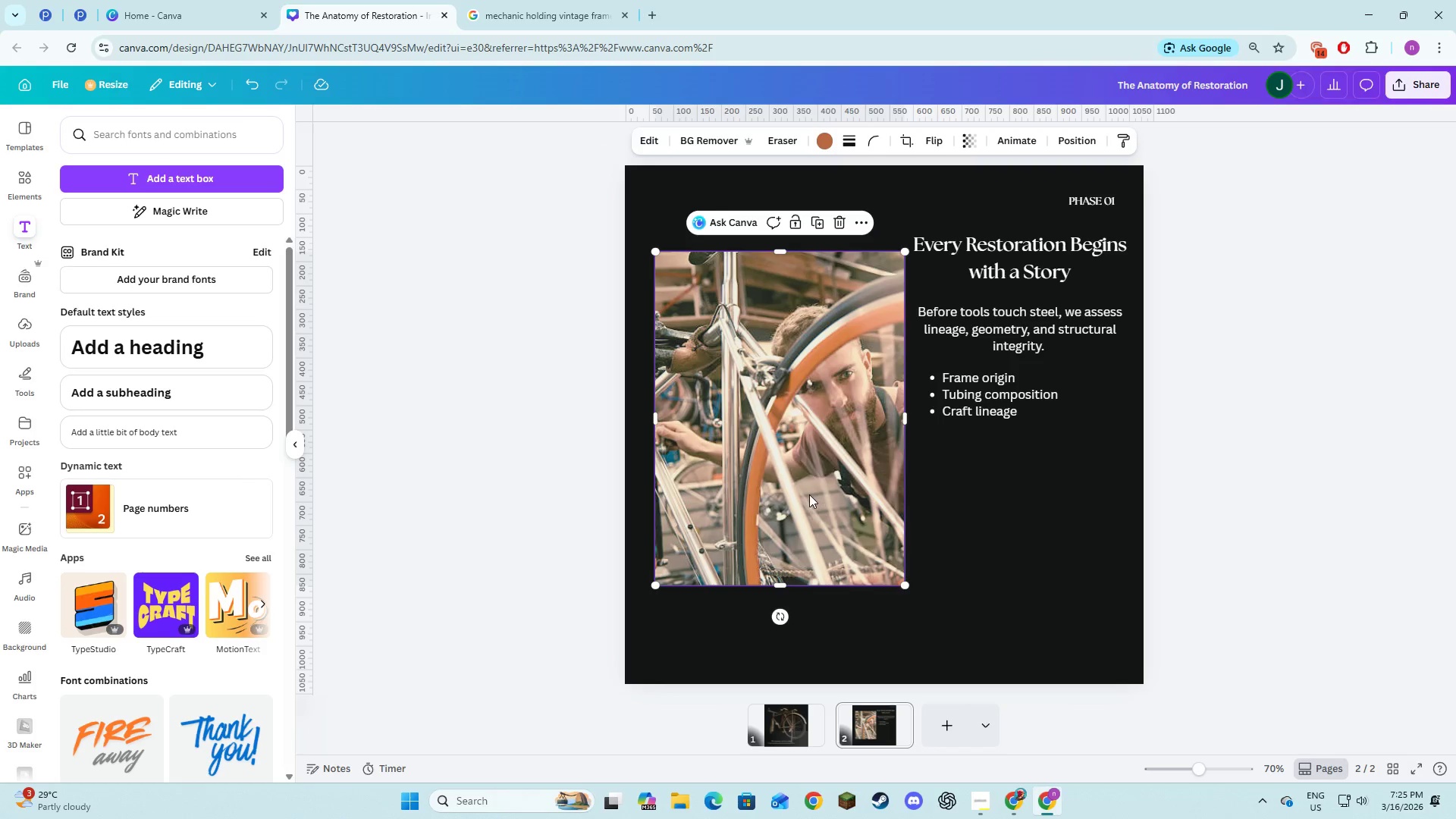 
left_click_drag(start_coordinate=[809, 494], to_coordinate=[798, 498])
 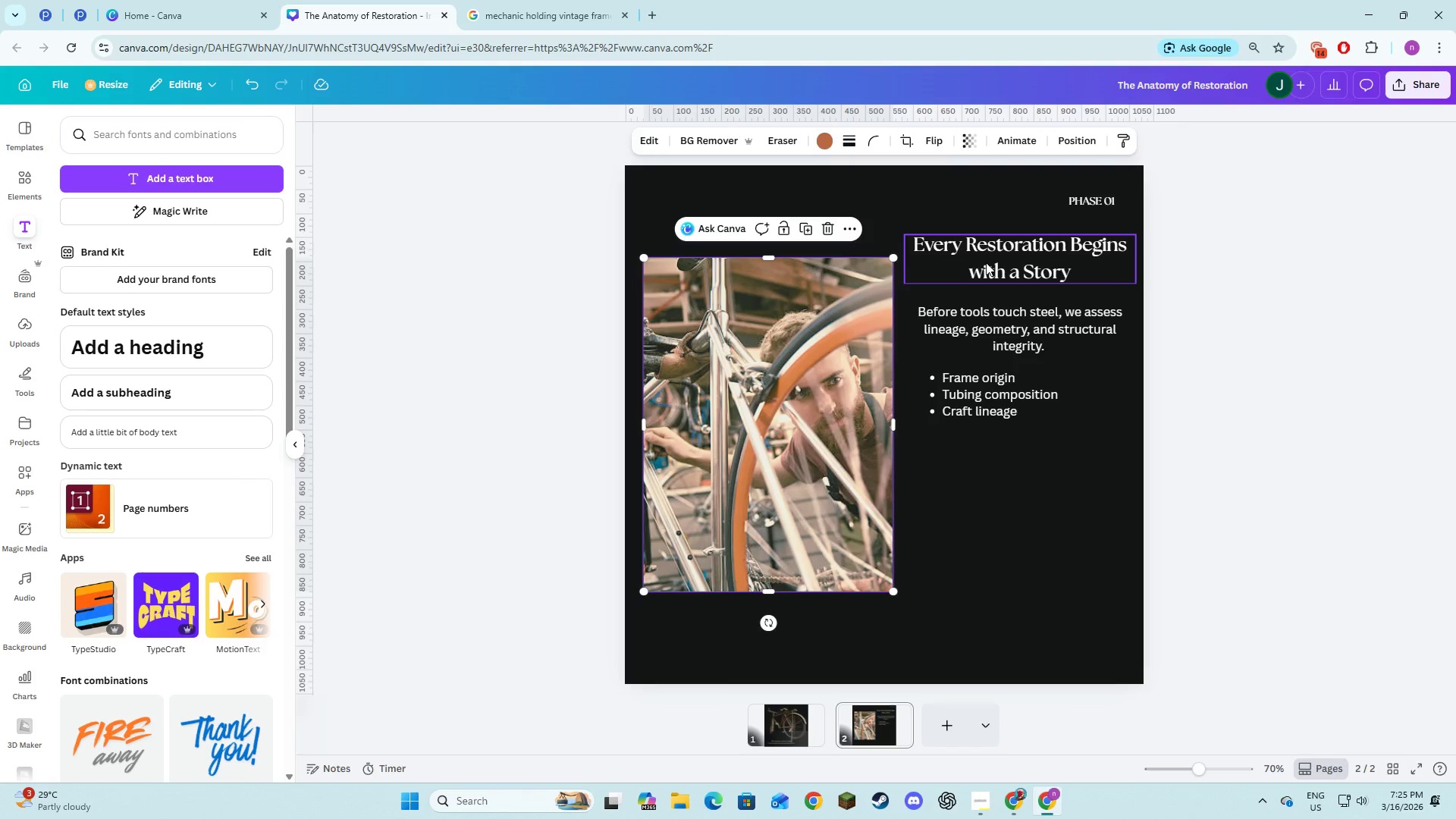 
left_click([986, 262])
 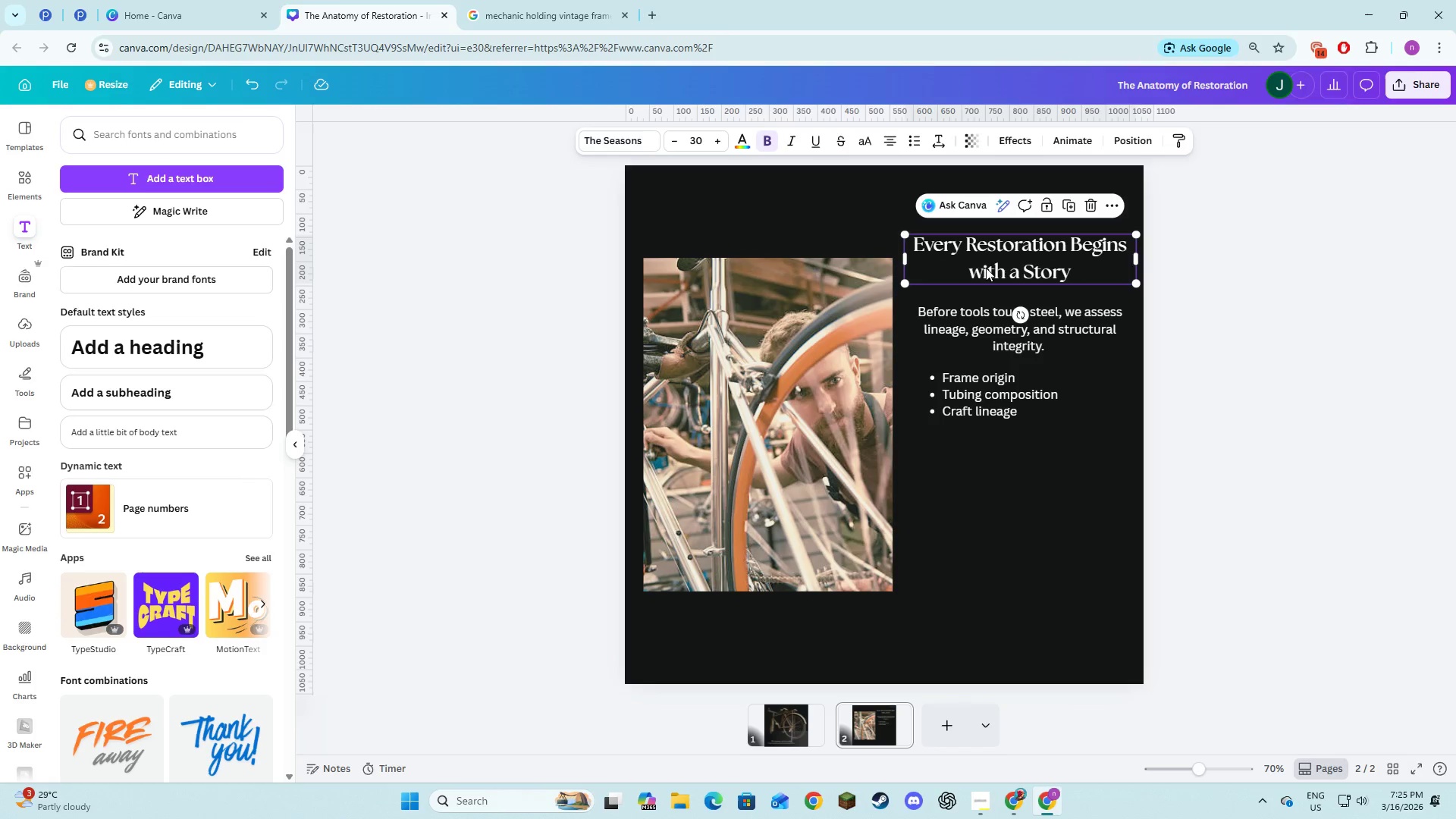 
hold_key(key=ShiftLeft, duration=1.09)
left_click([985, 319])
 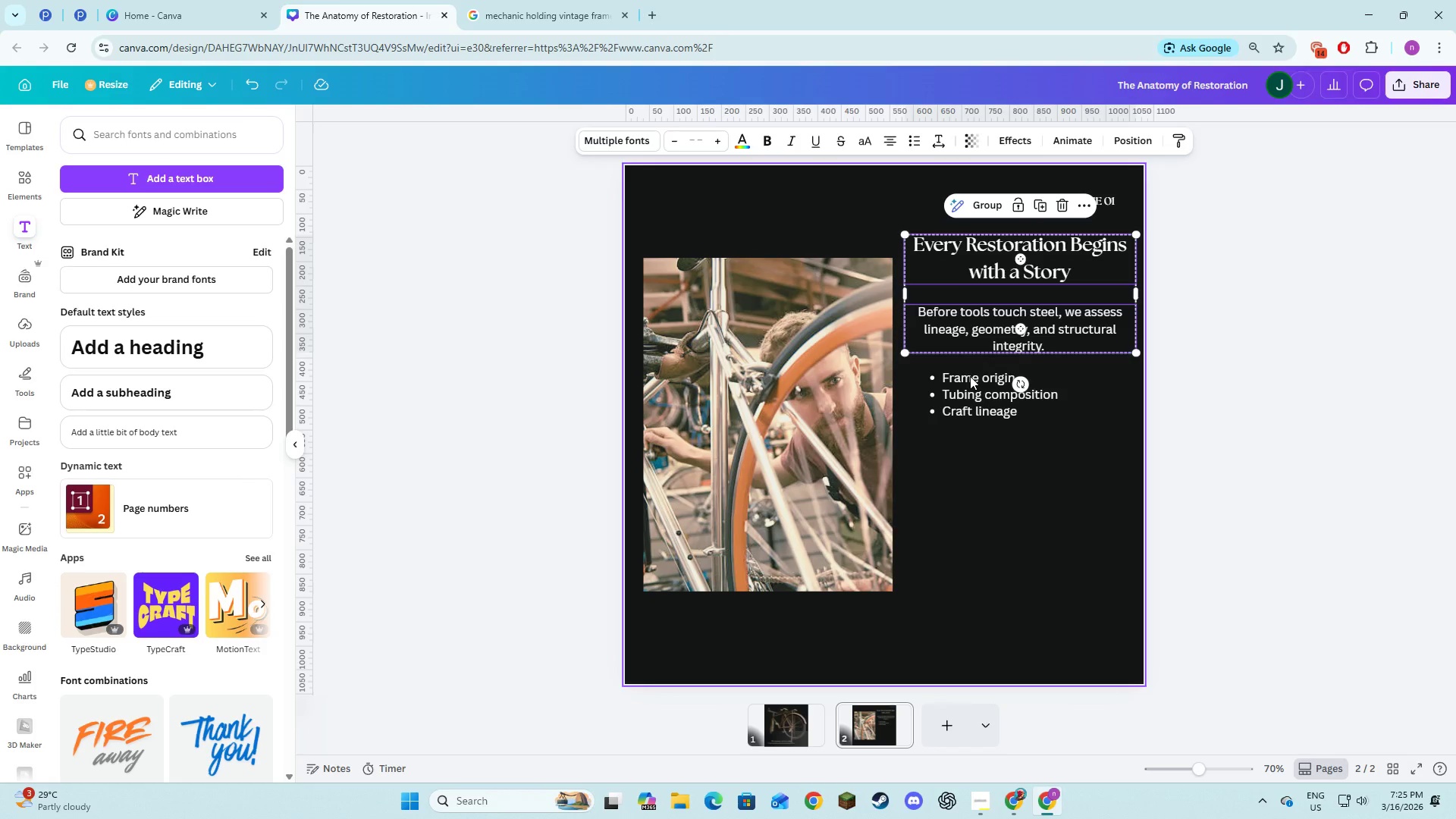 
double_click([970, 378])
 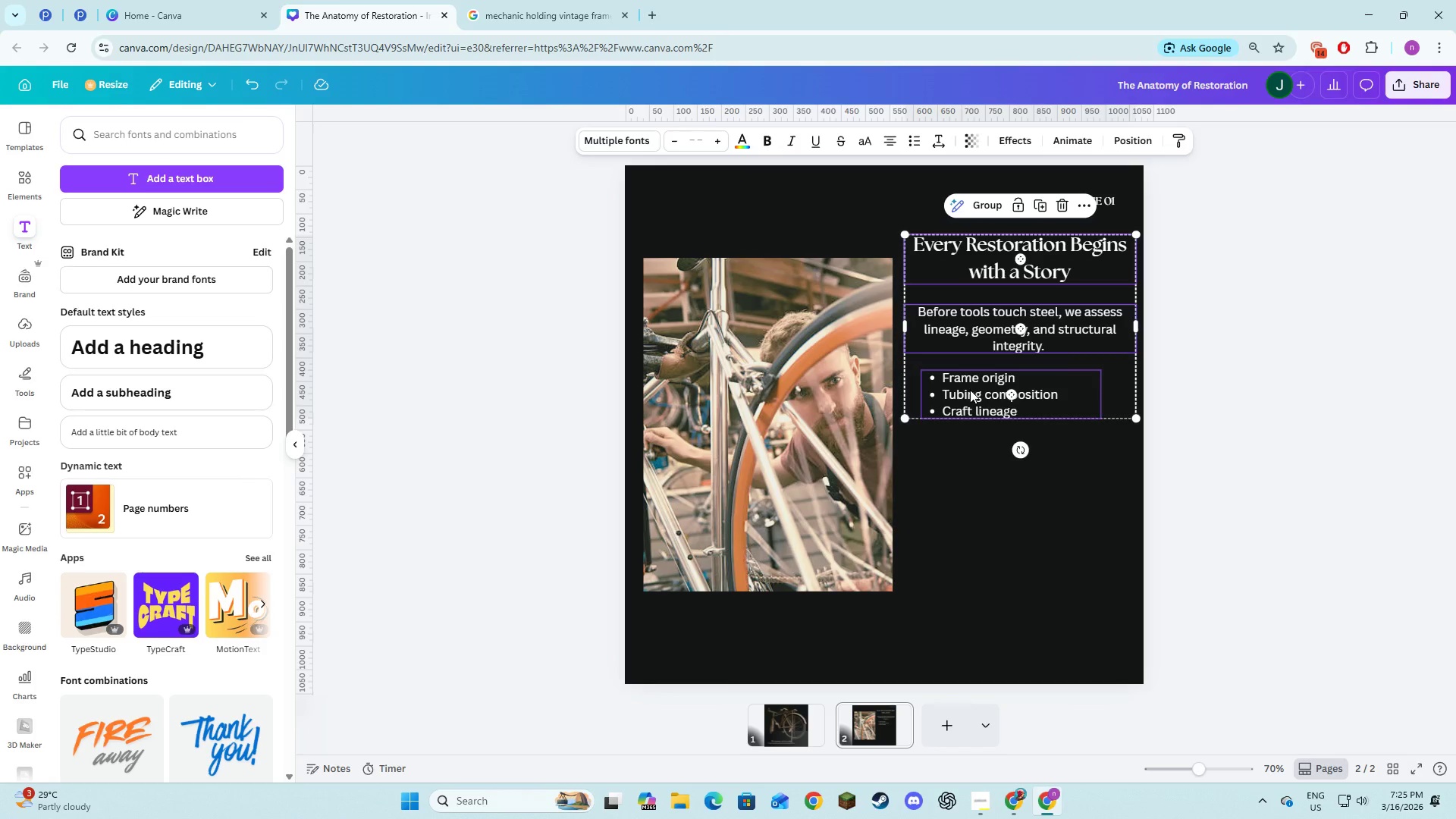 
left_click_drag(start_coordinate=[970, 389], to_coordinate=[970, 485])
 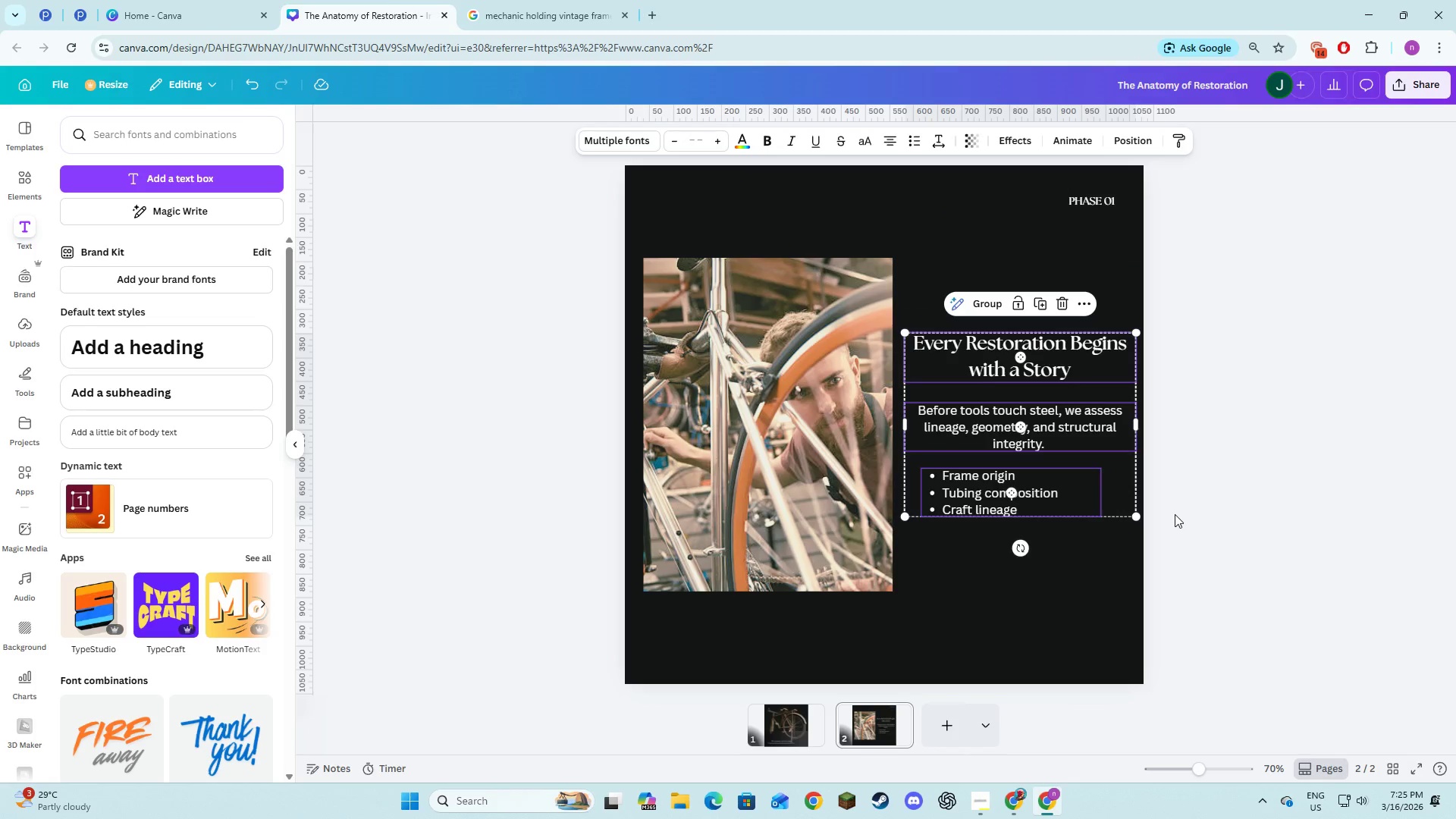 
left_click([1175, 514])
 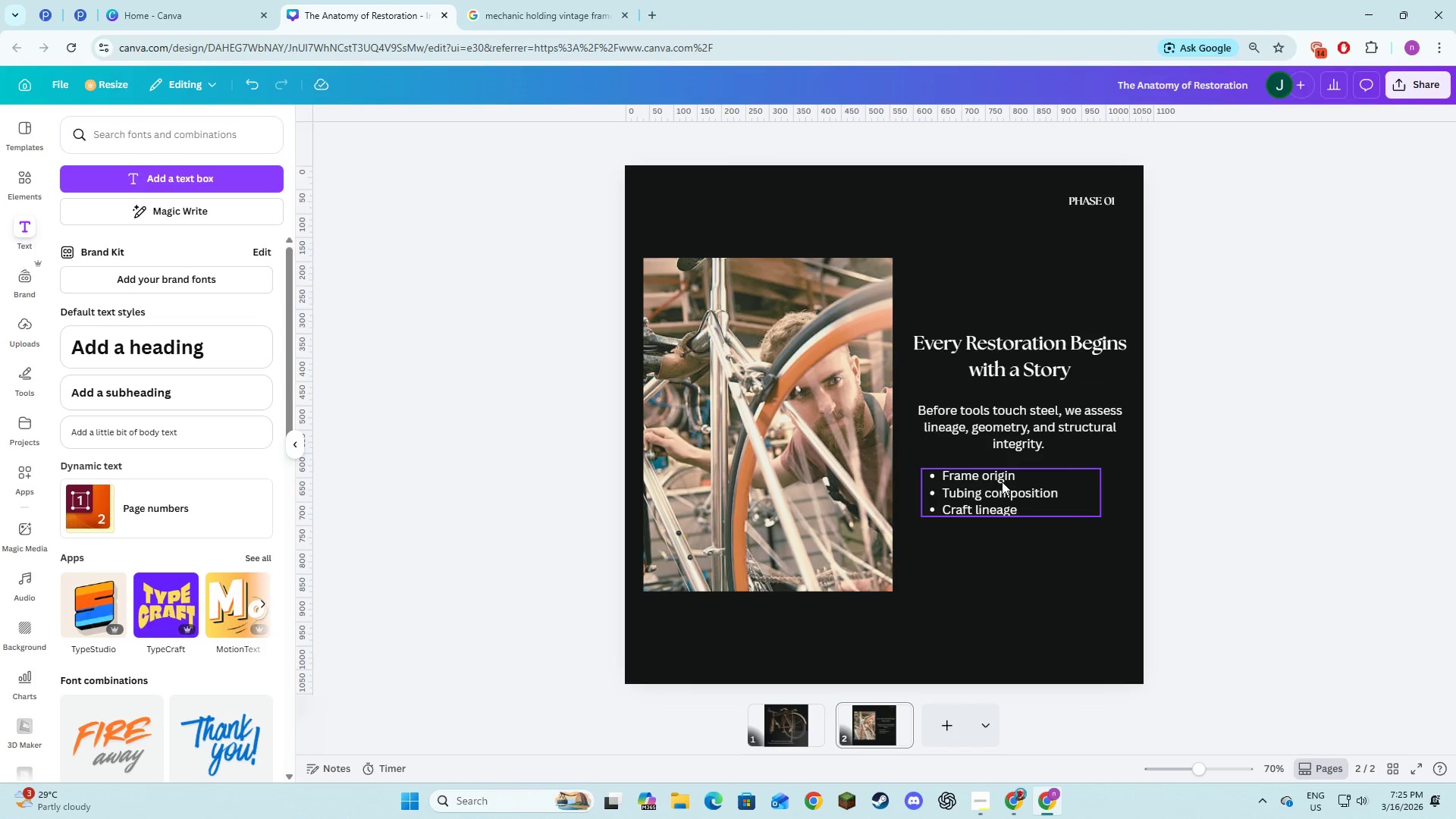 
left_click([984, 500])
 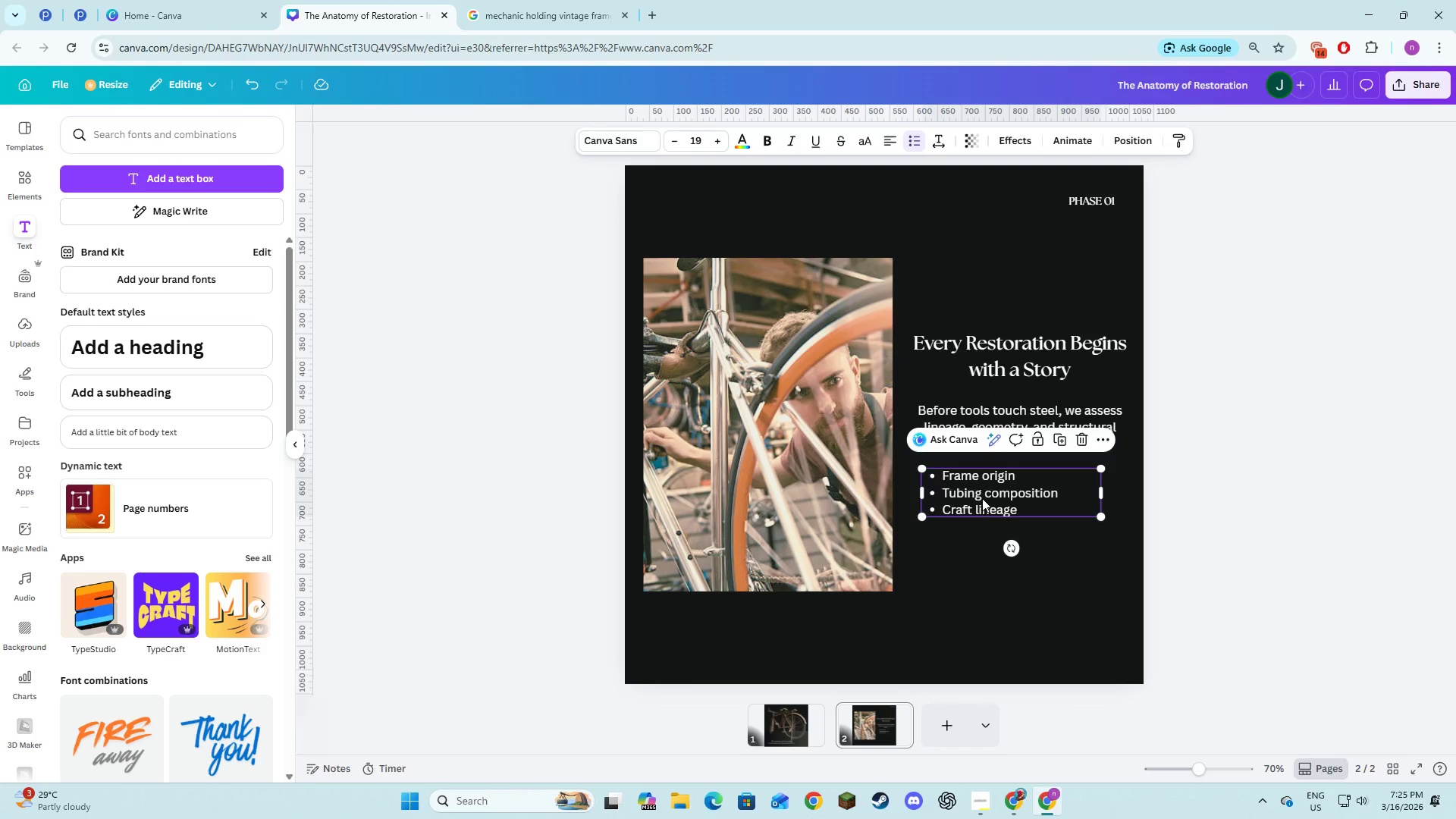 
left_click_drag(start_coordinate=[982, 498], to_coordinate=[975, 497])
 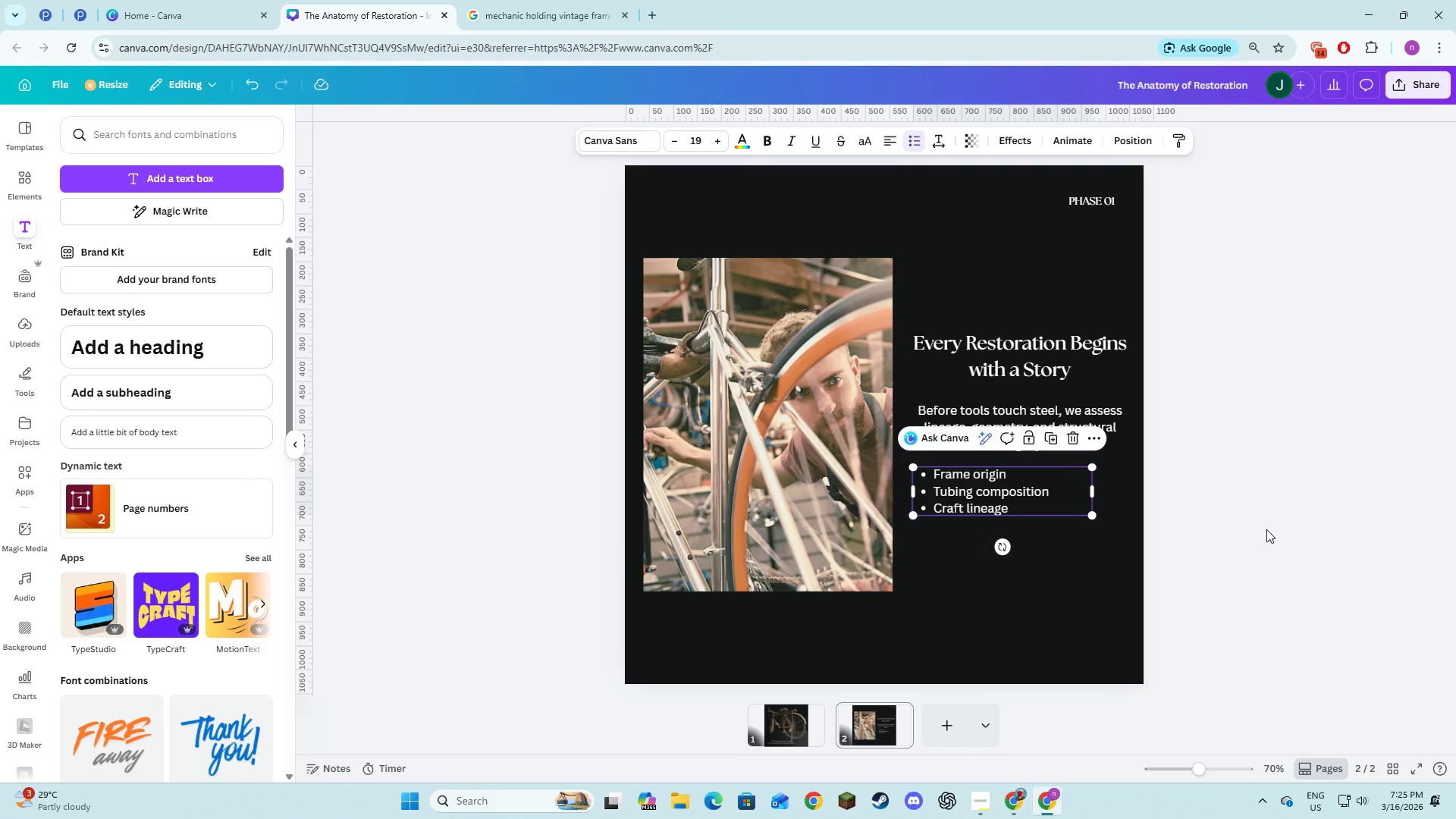 
left_click([1266, 529])
 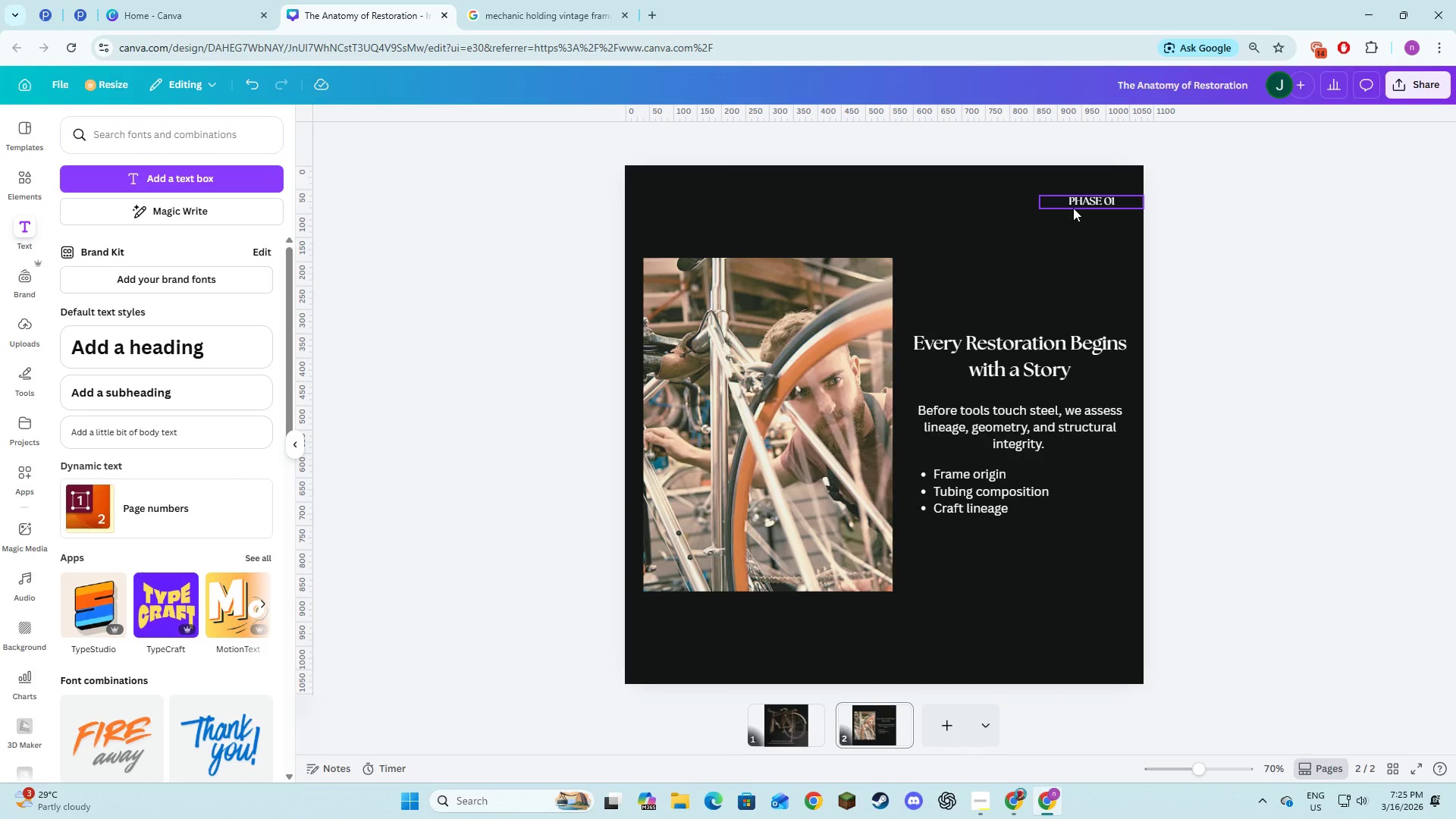 
left_click([1239, 296])
 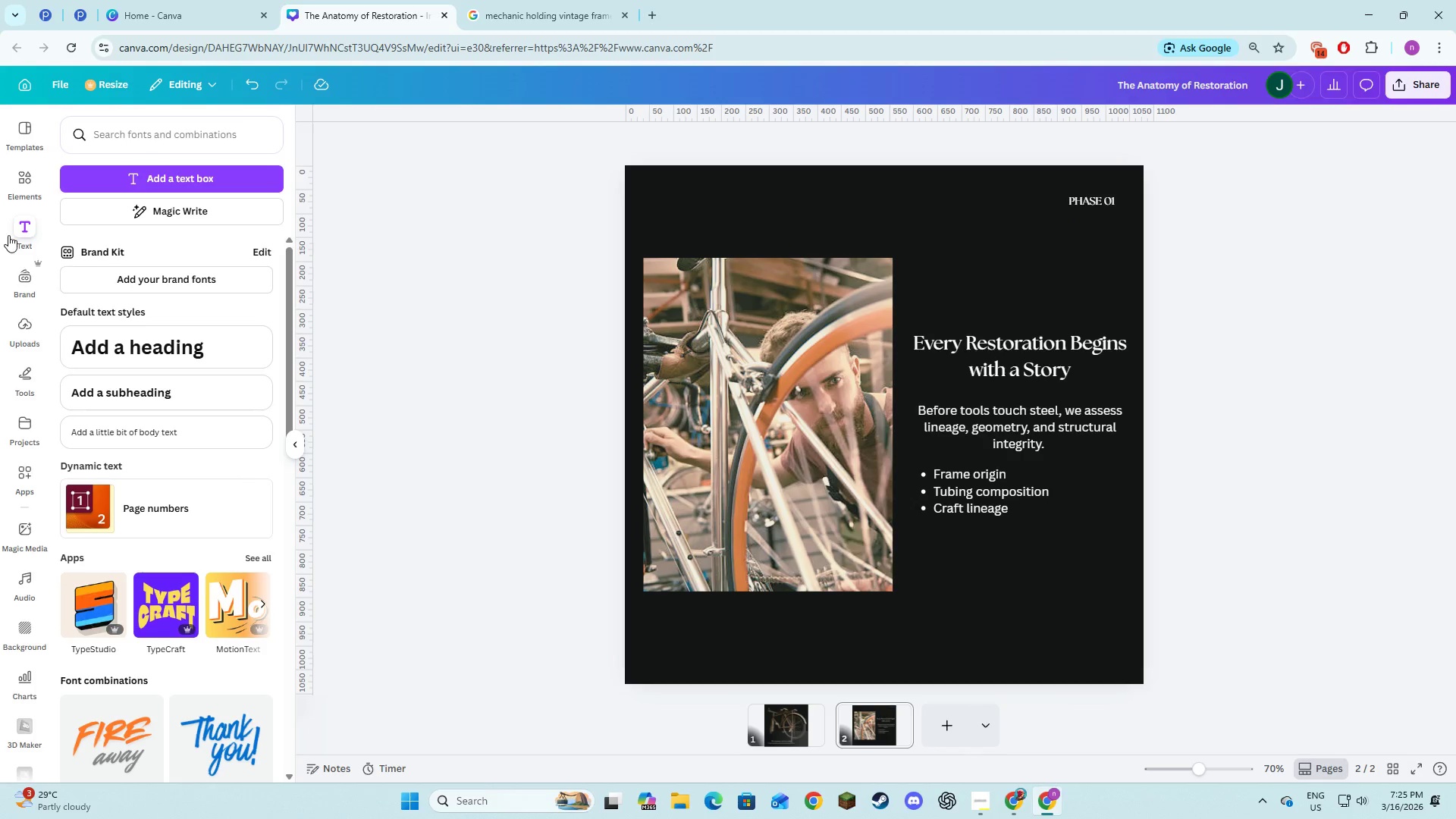 
left_click([14, 177])
 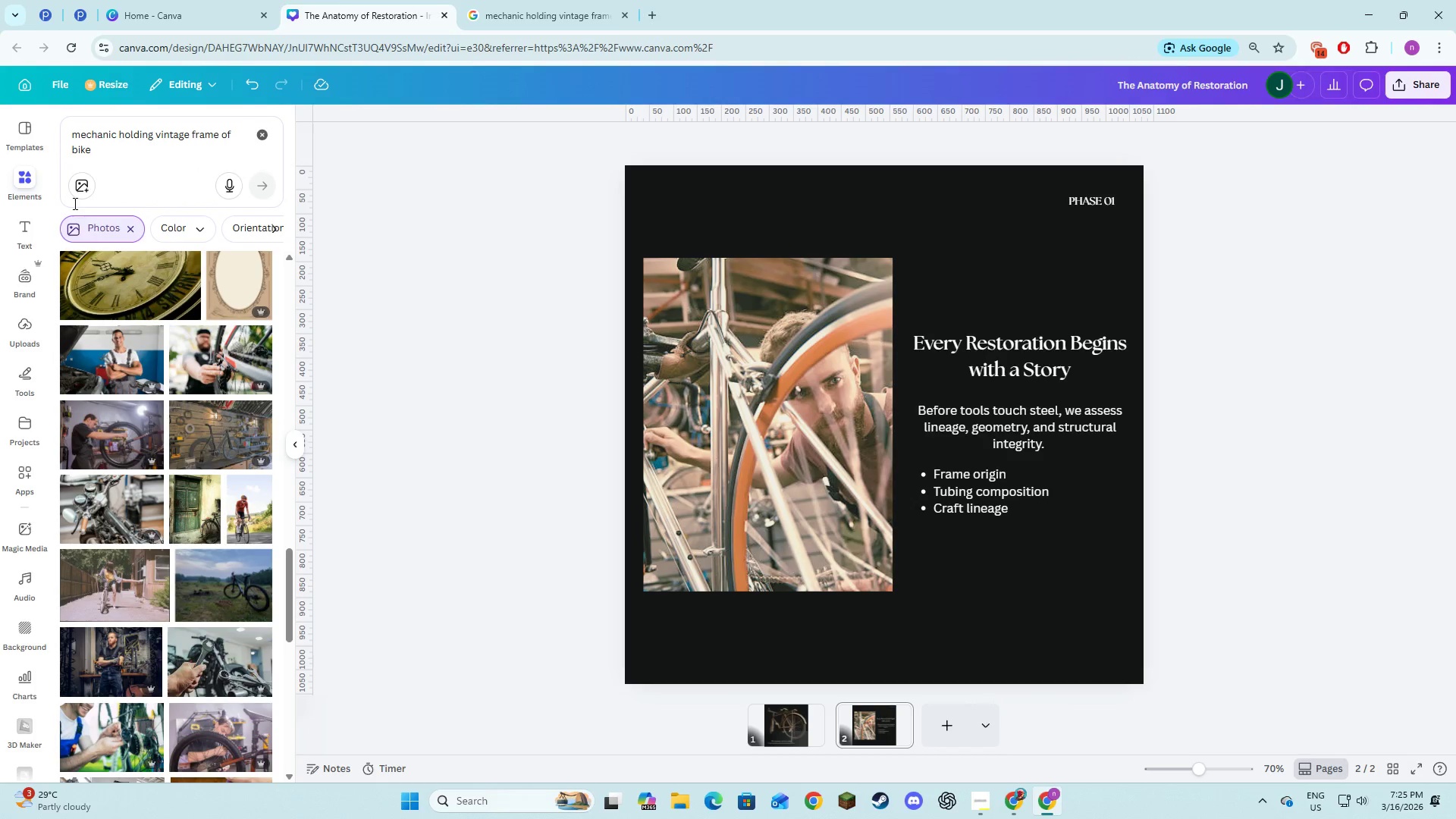 
left_click([253, 140])
 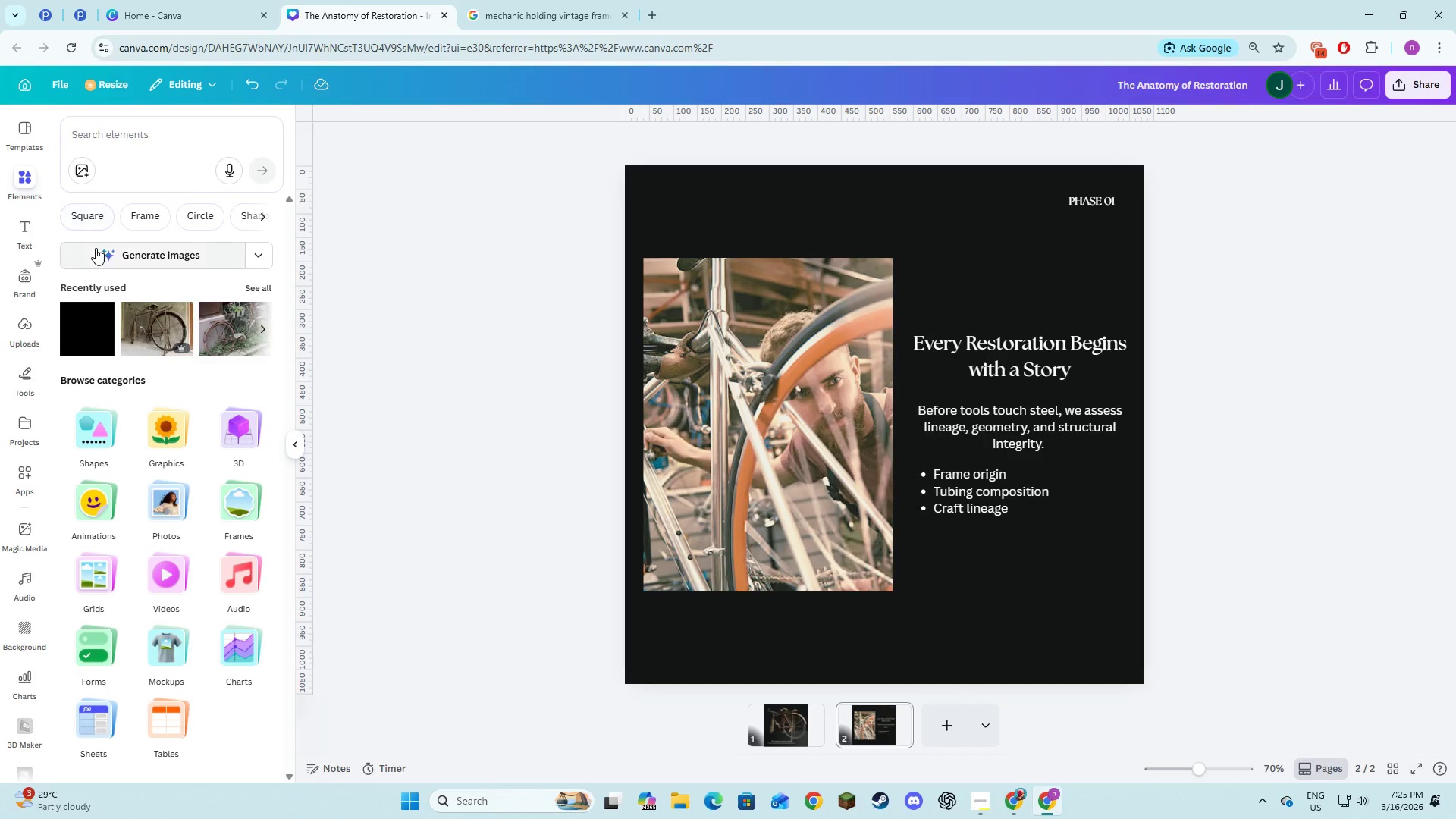 
left_click([89, 223])
 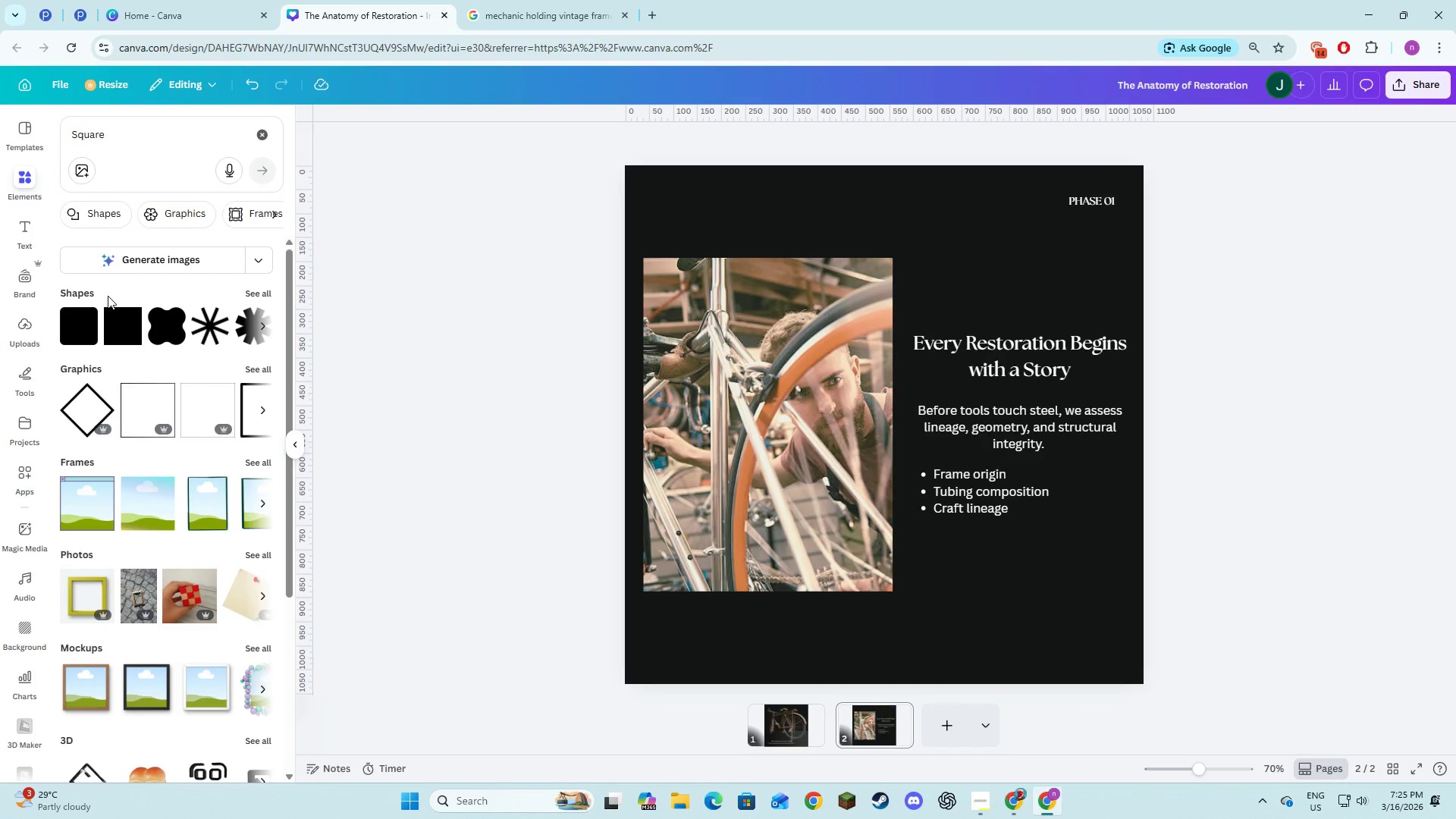 
left_click([121, 322])
 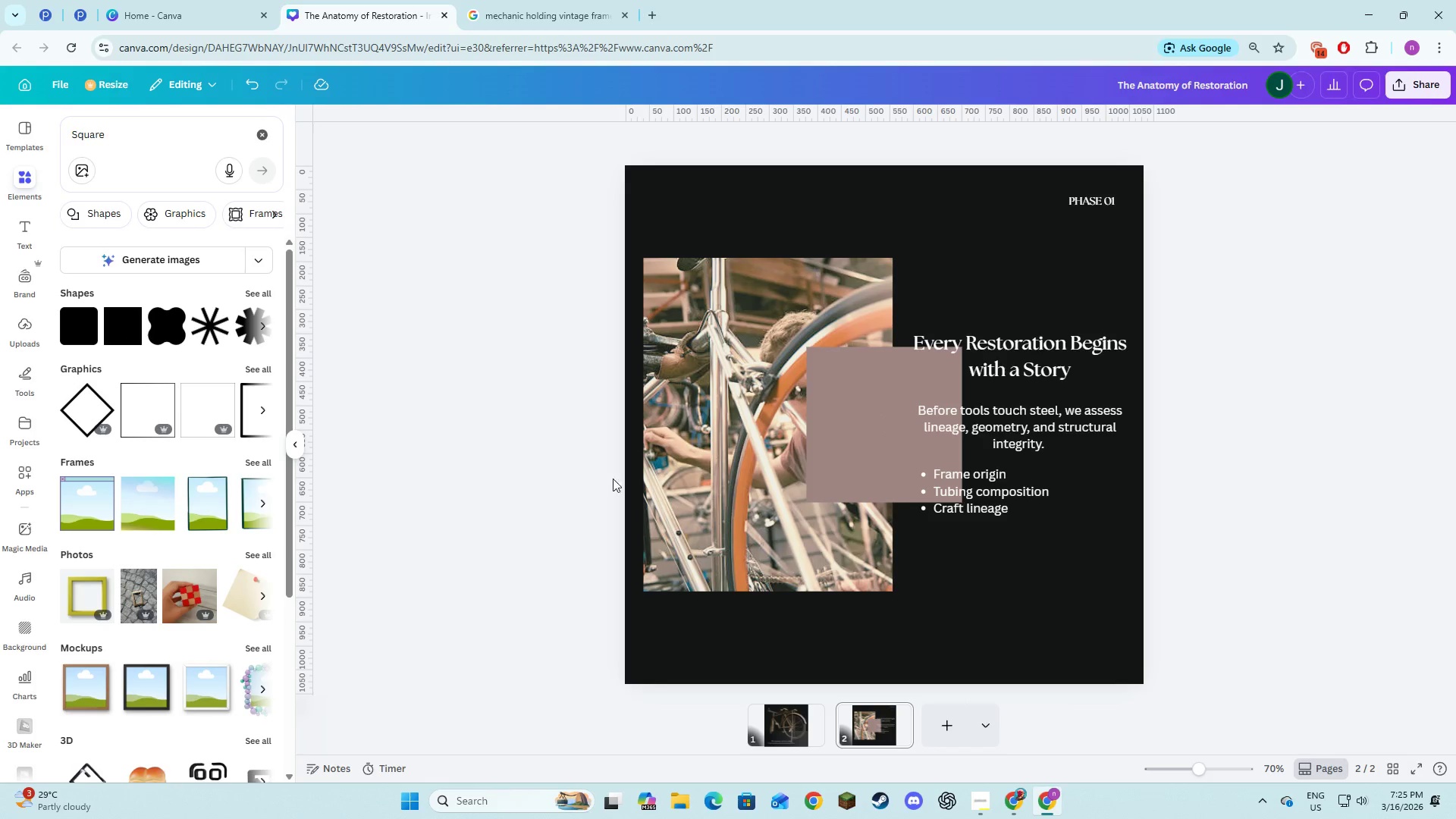 
left_click([826, 435])
 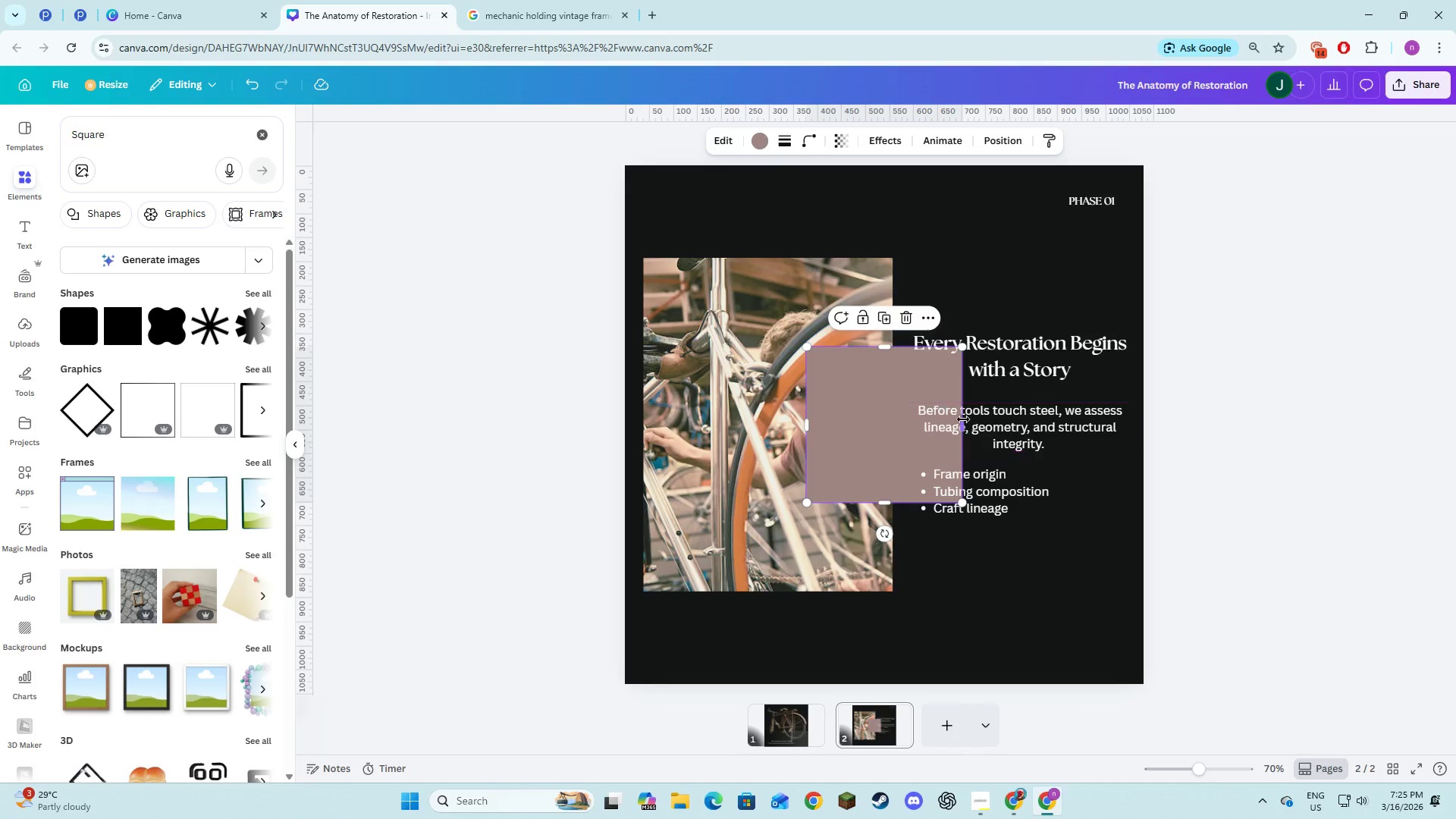 
left_click_drag(start_coordinate=[963, 419], to_coordinate=[812, 428])
 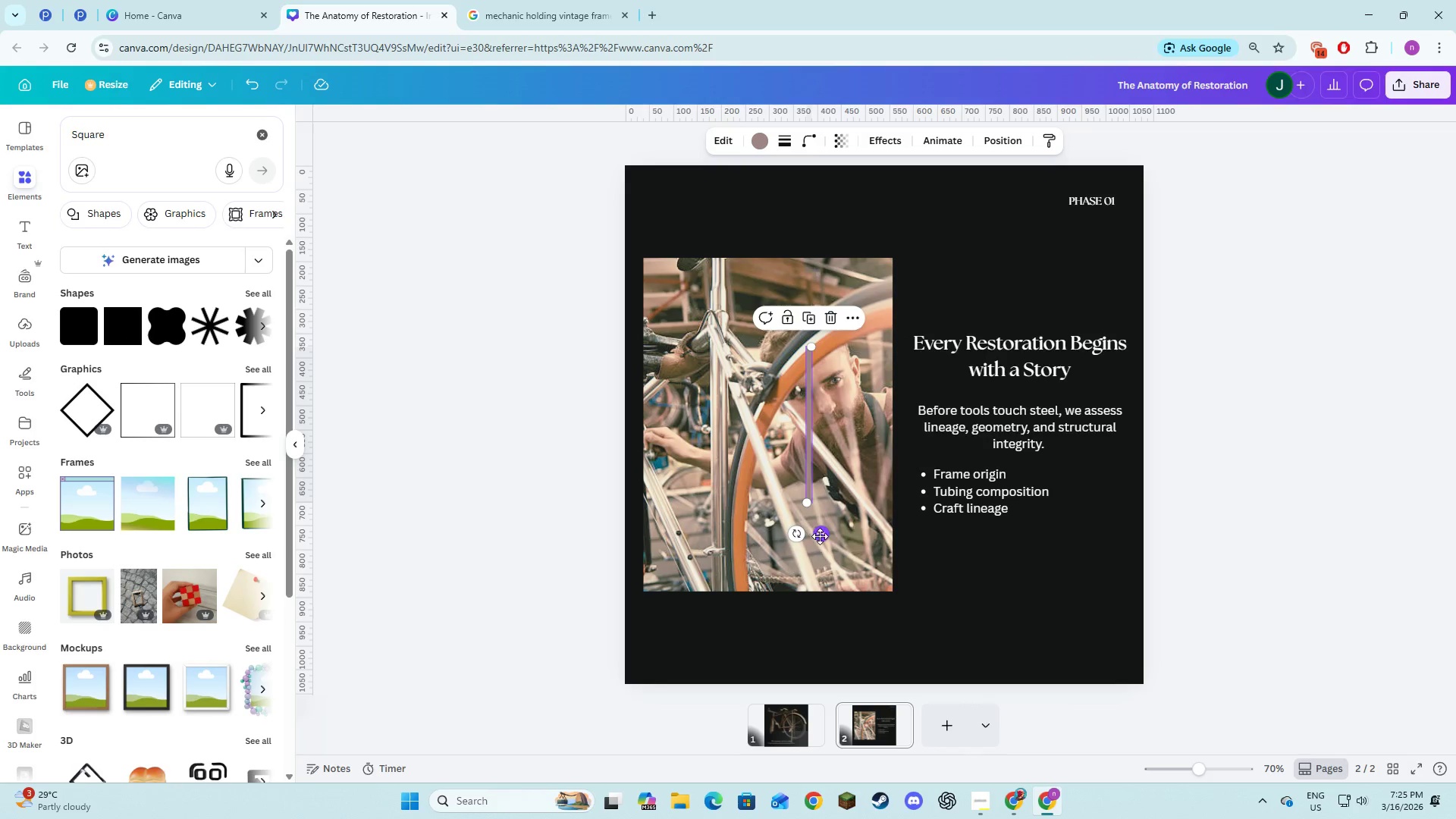 
left_click_drag(start_coordinate=[820, 536], to_coordinate=[914, 420])
 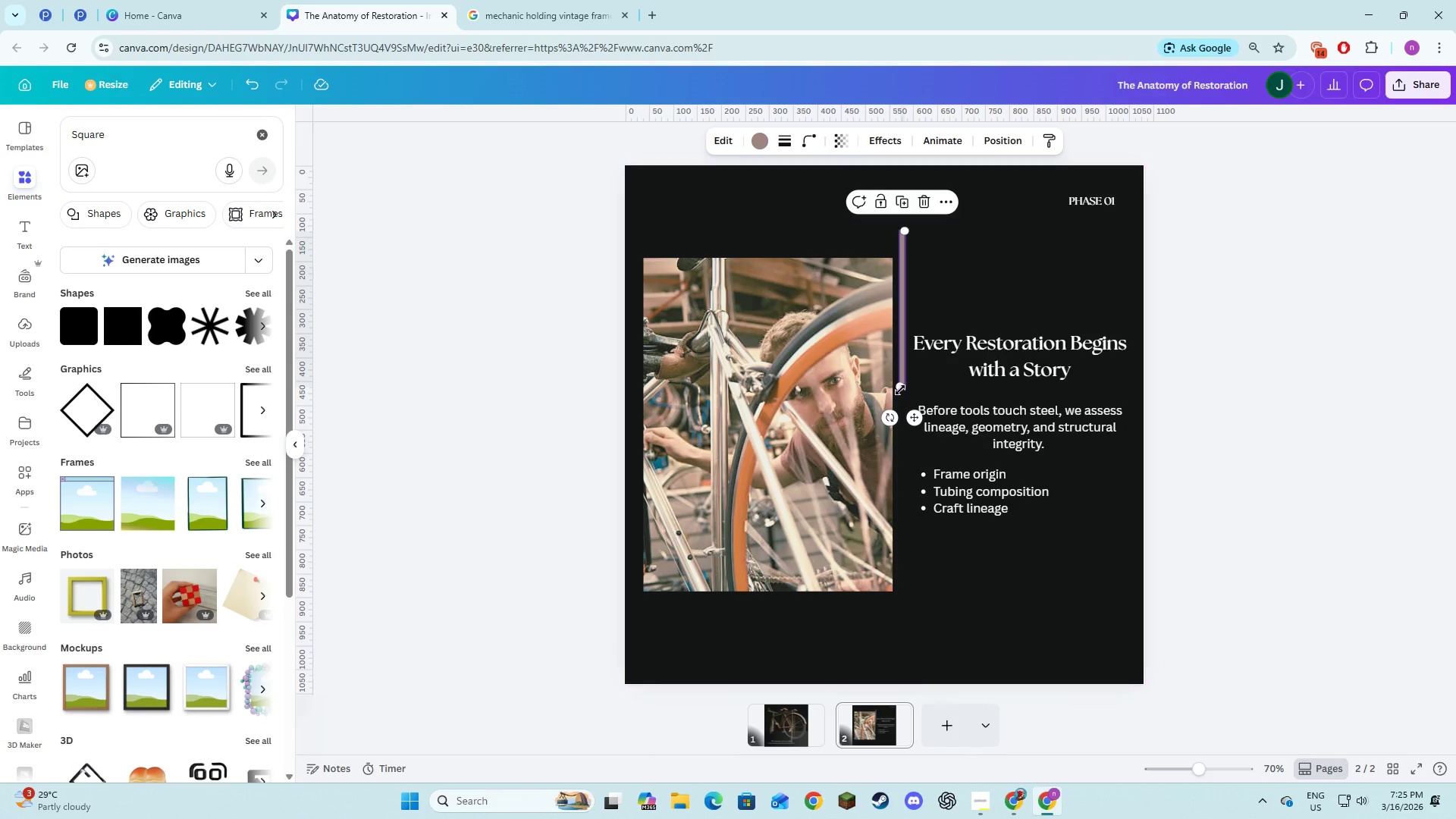 
left_click_drag(start_coordinate=[900, 388], to_coordinate=[904, 632])
 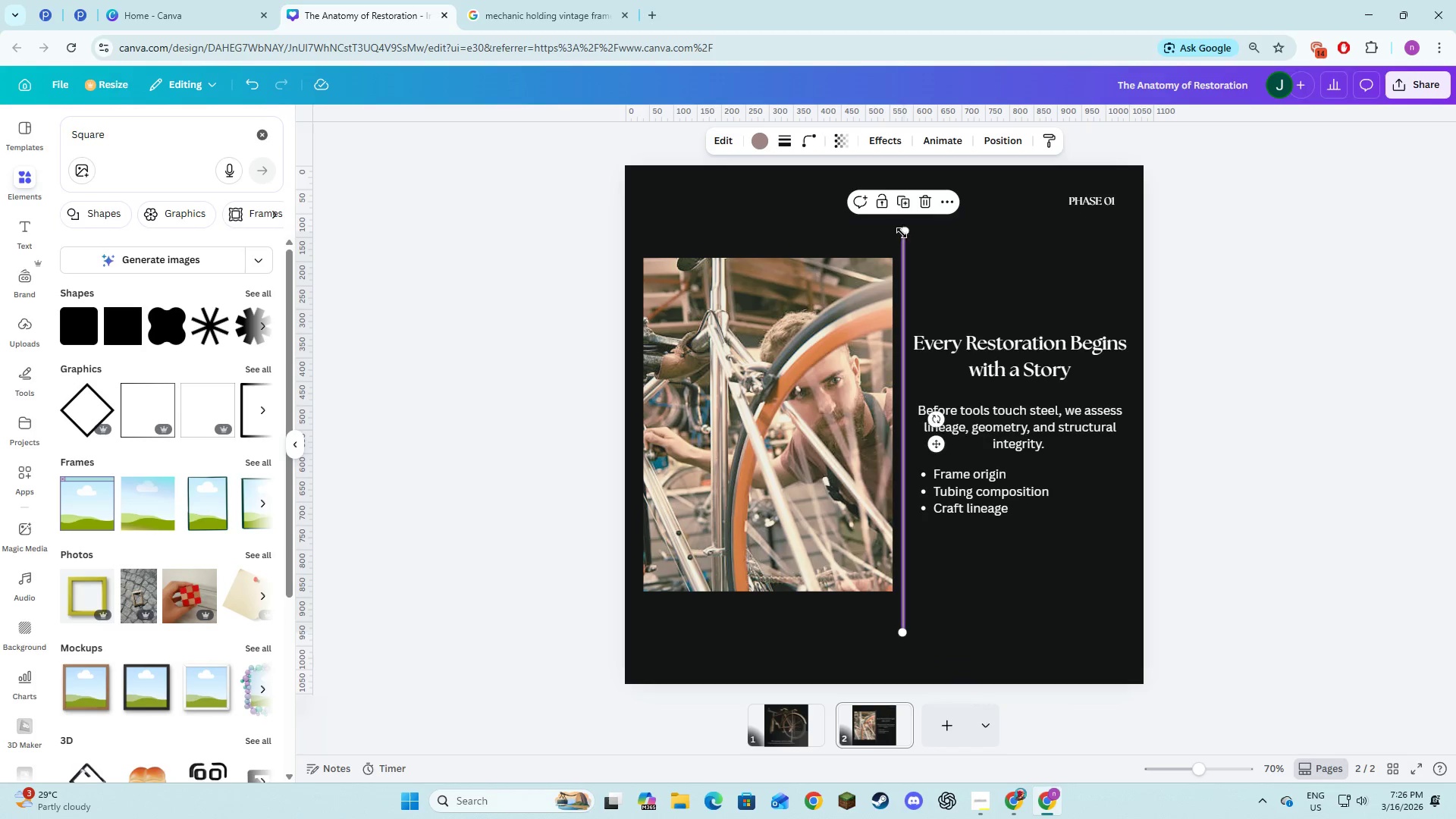 
left_click_drag(start_coordinate=[902, 231], to_coordinate=[902, 218])
 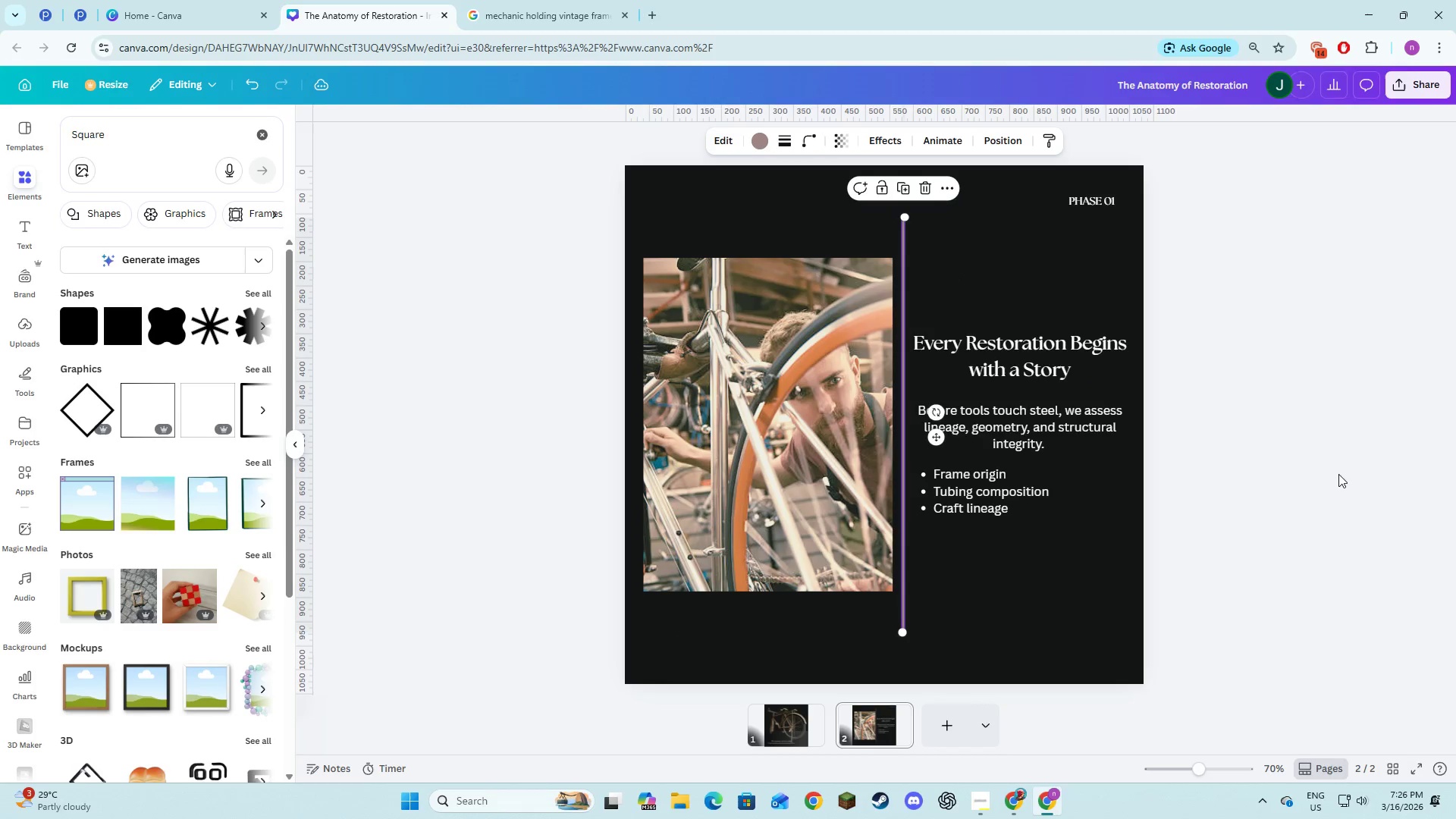 
left_click([1406, 508])
 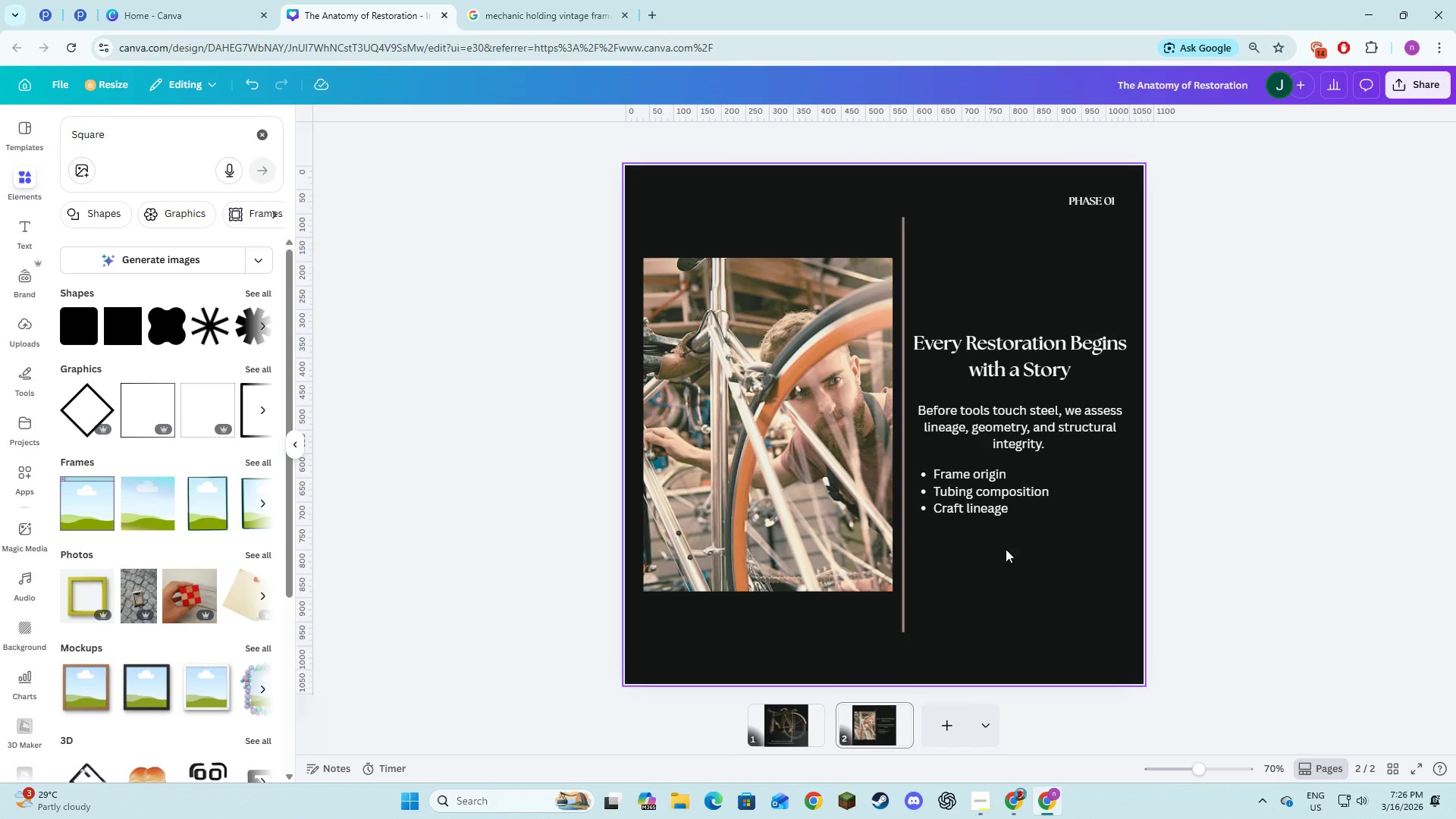 
wait(13.86)
 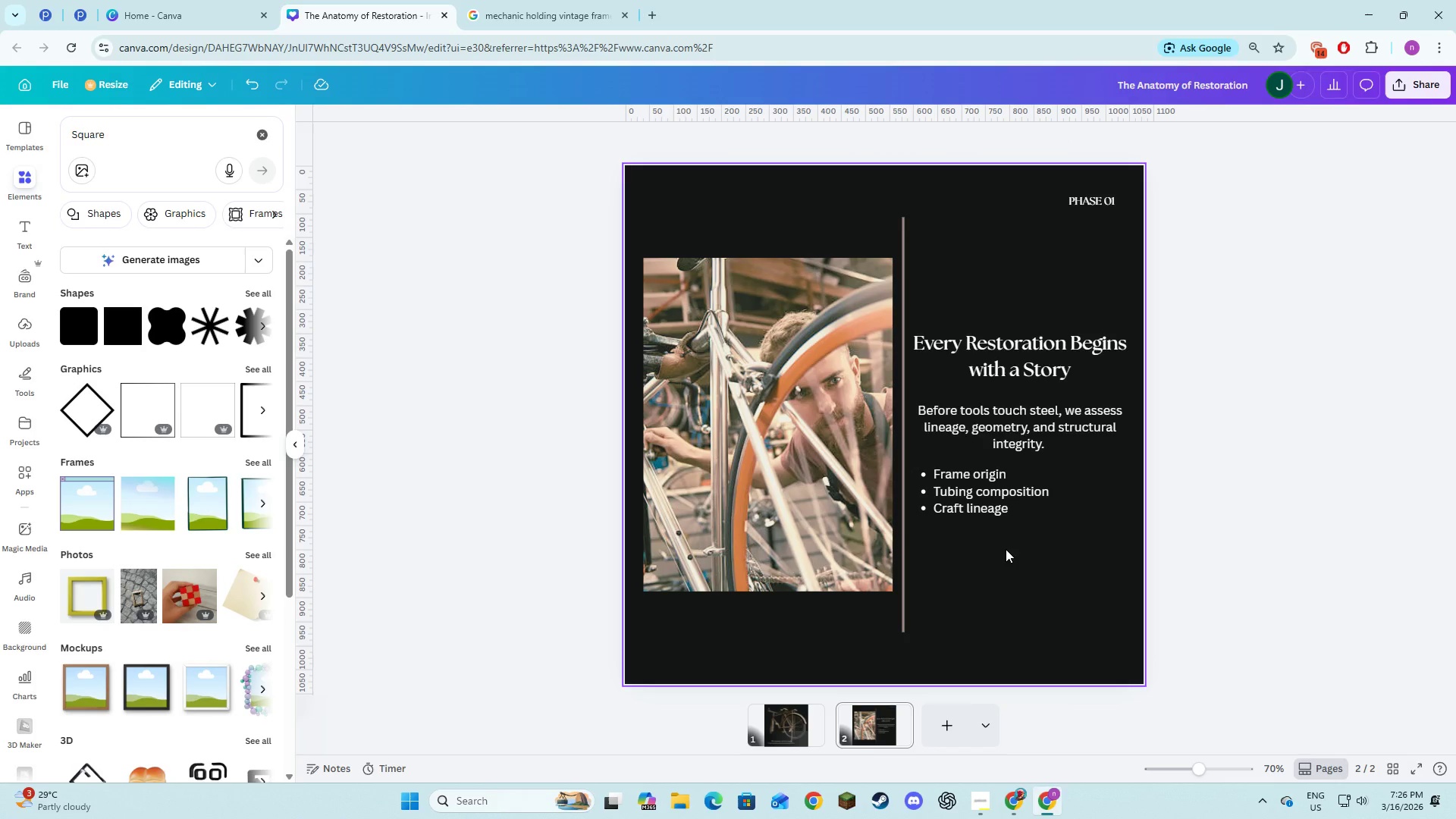 
left_click([903, 284])
 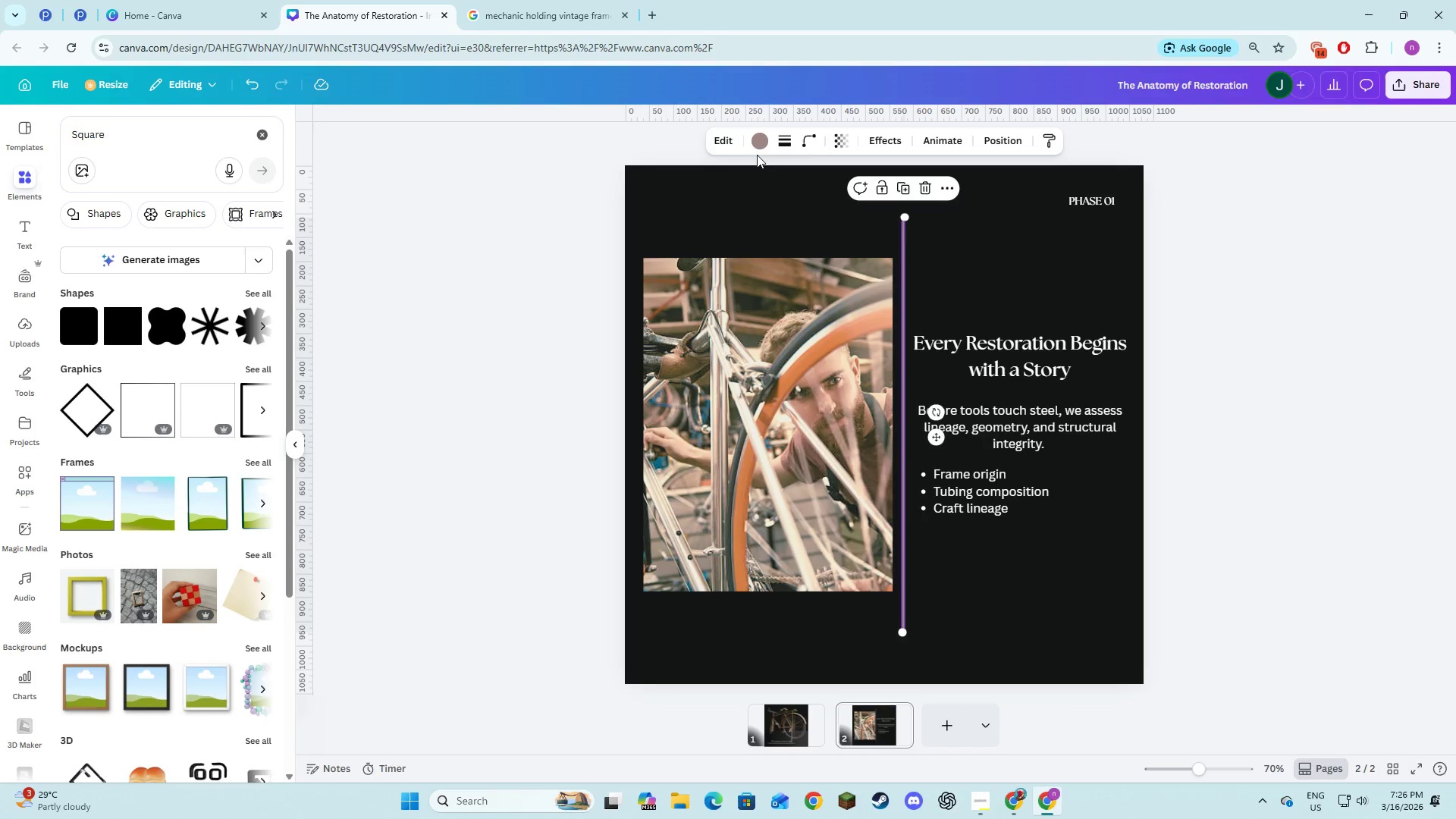 
left_click([764, 146])
 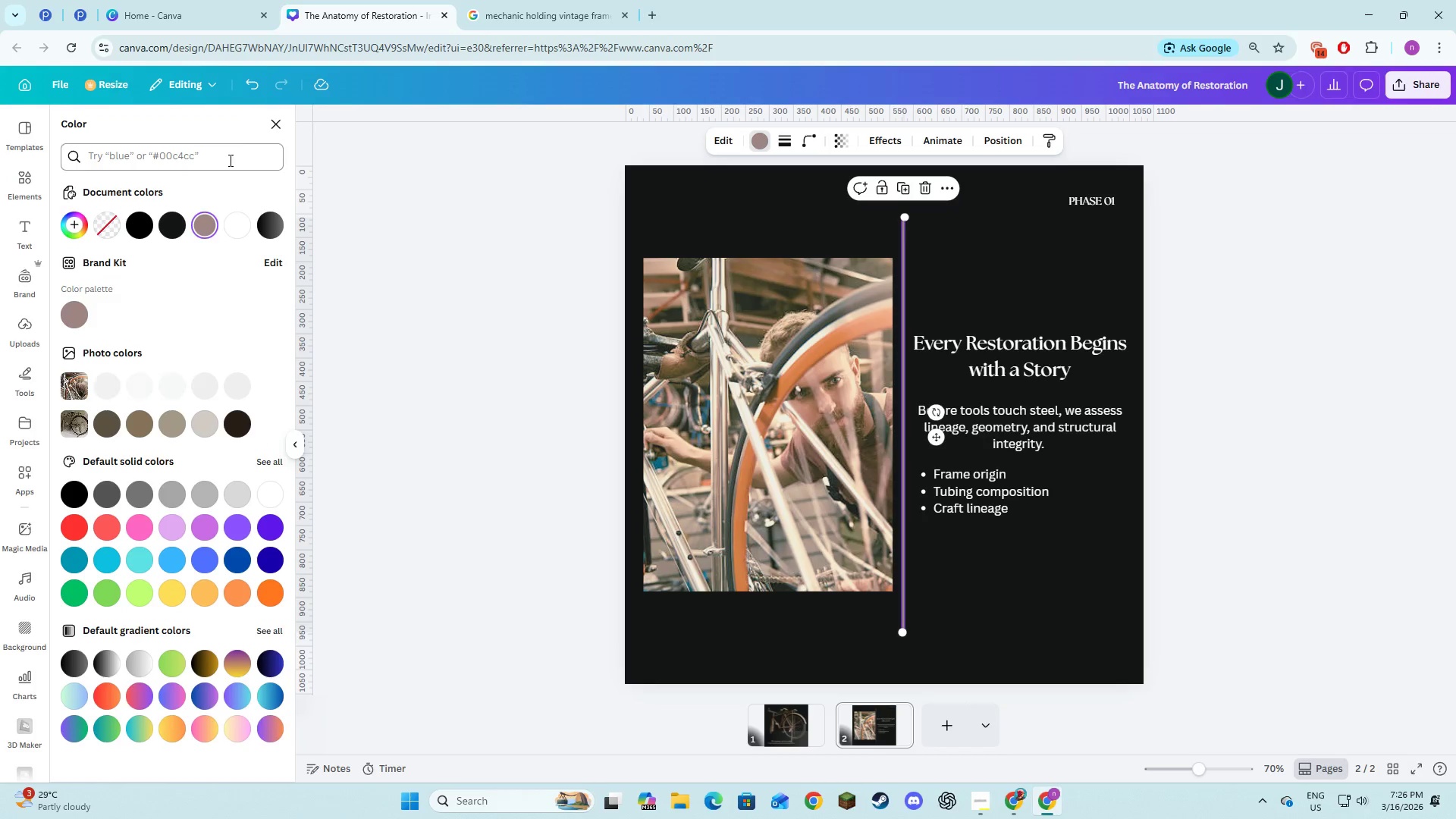 
left_click([227, 156])
 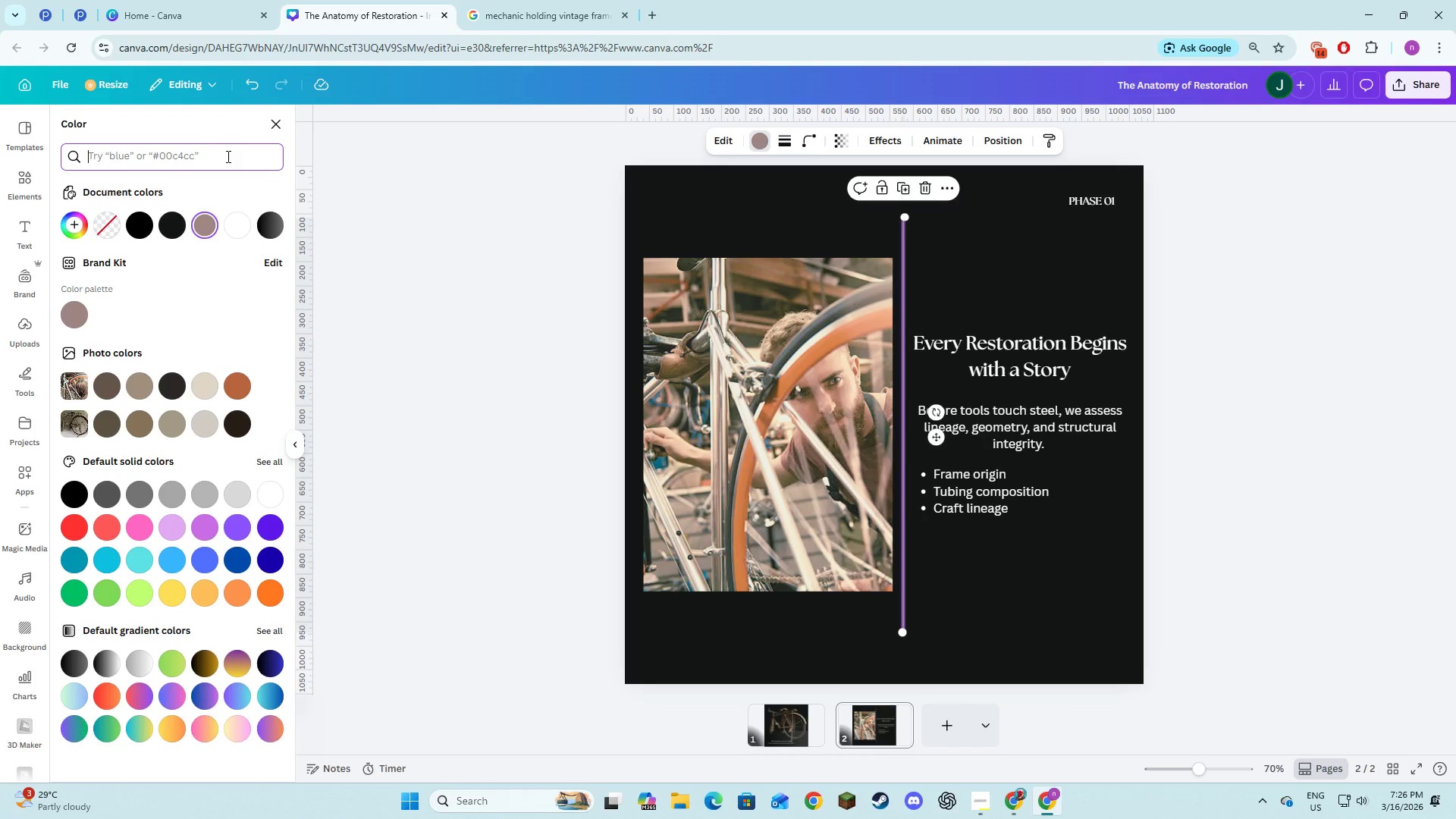 
type(#8A8F94)
 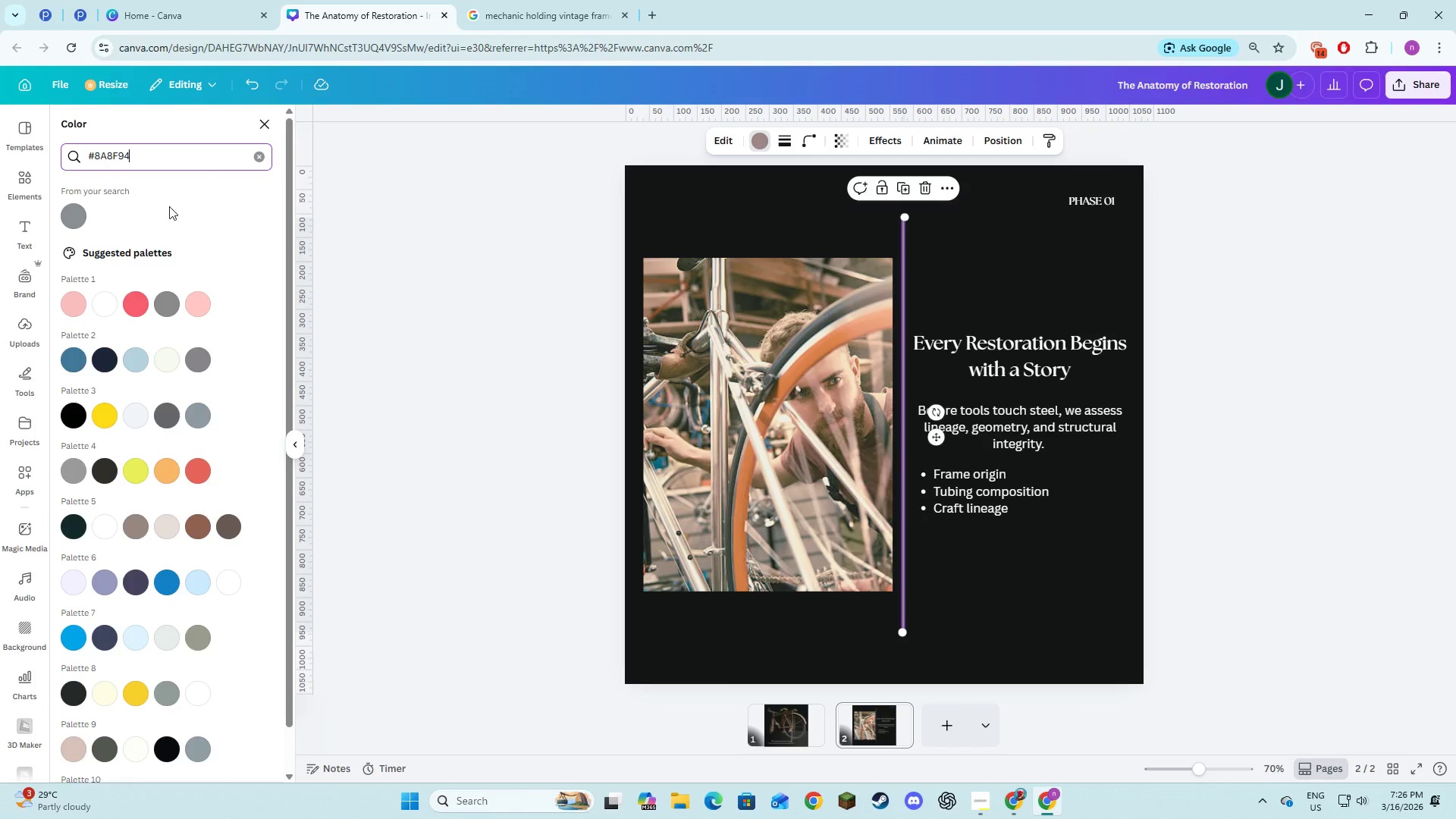 
left_click([73, 218])
 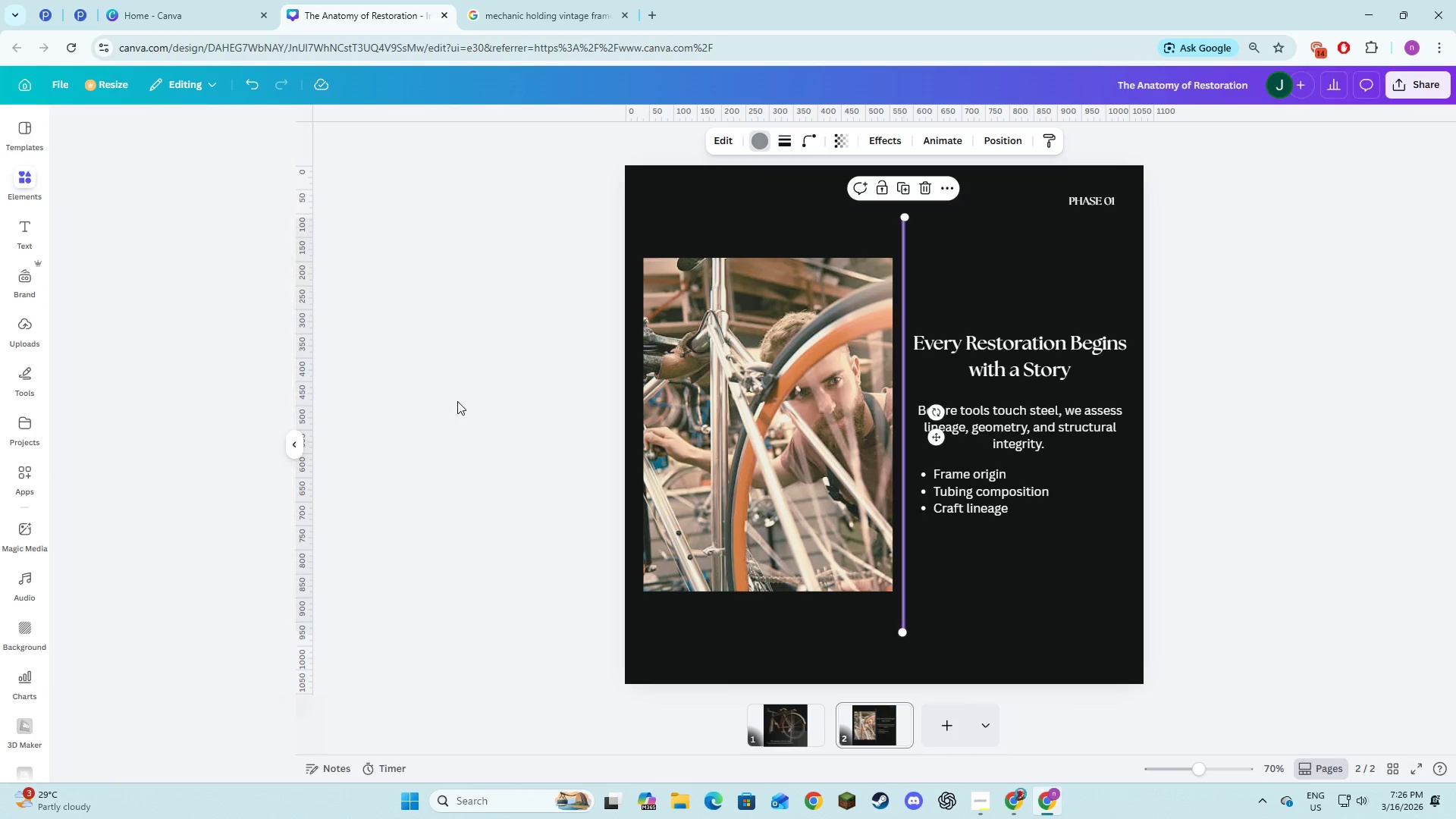 
double_click([457, 401])
 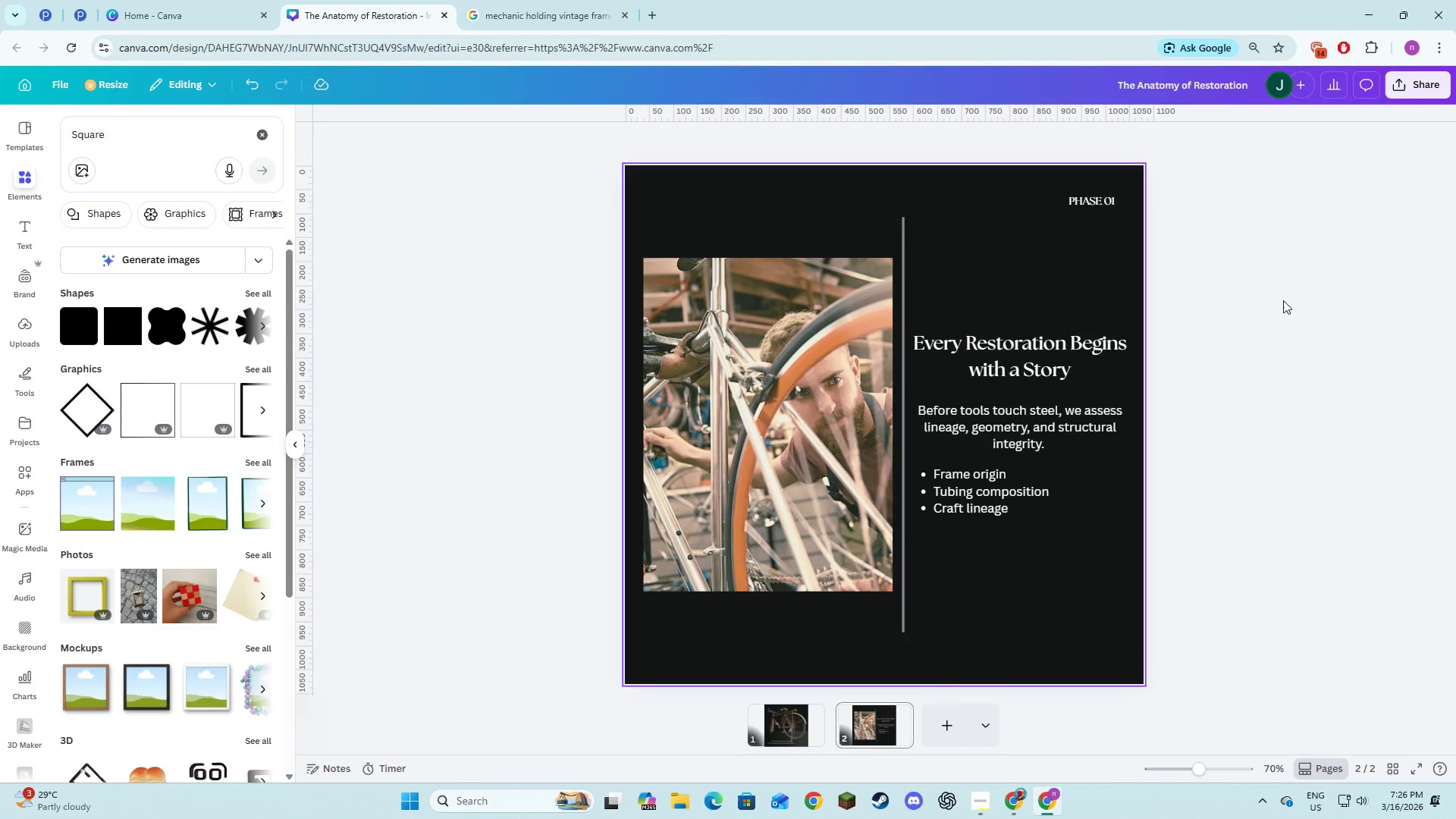 
left_click([1330, 416])
 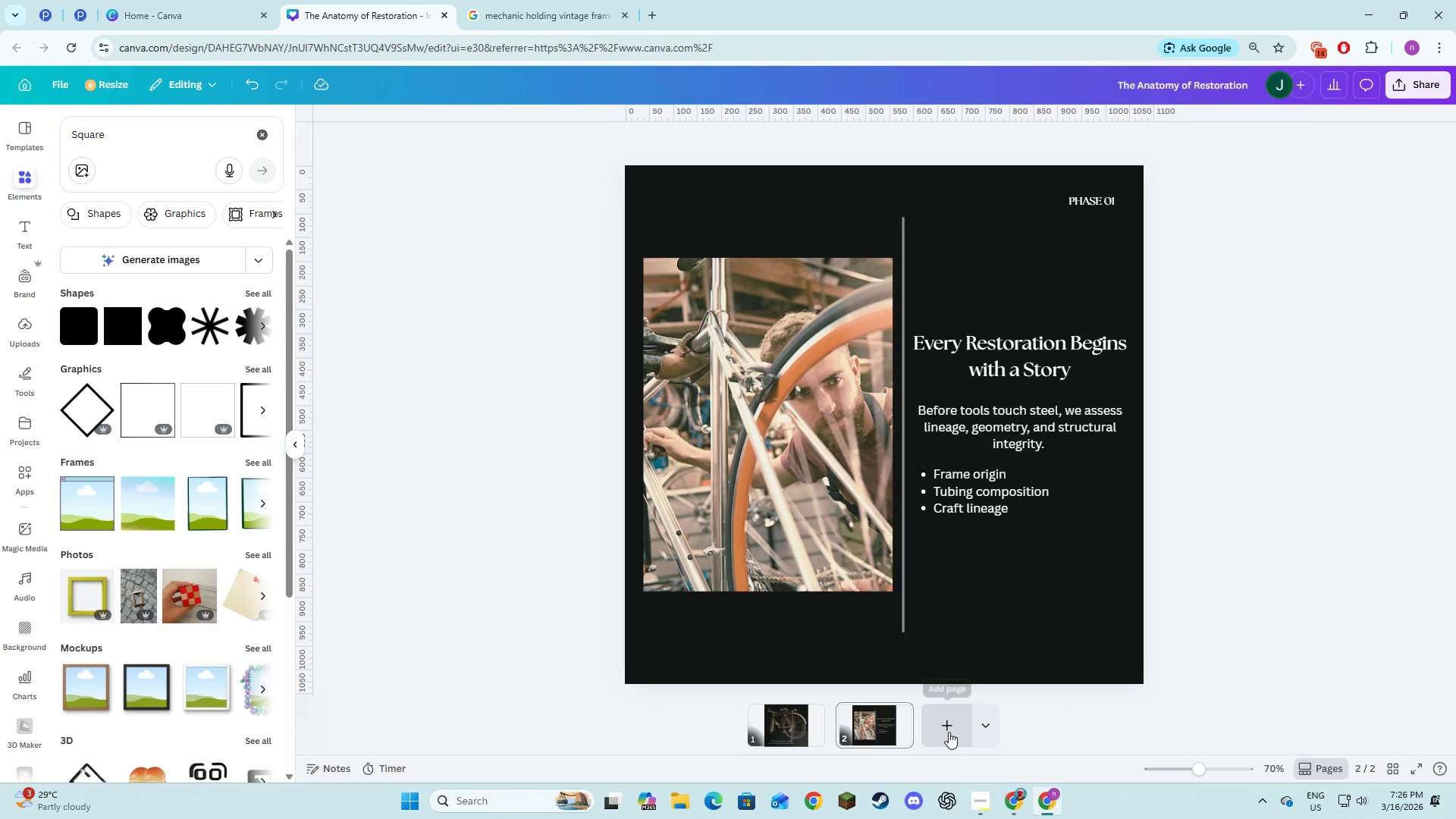 
left_click([949, 732])
 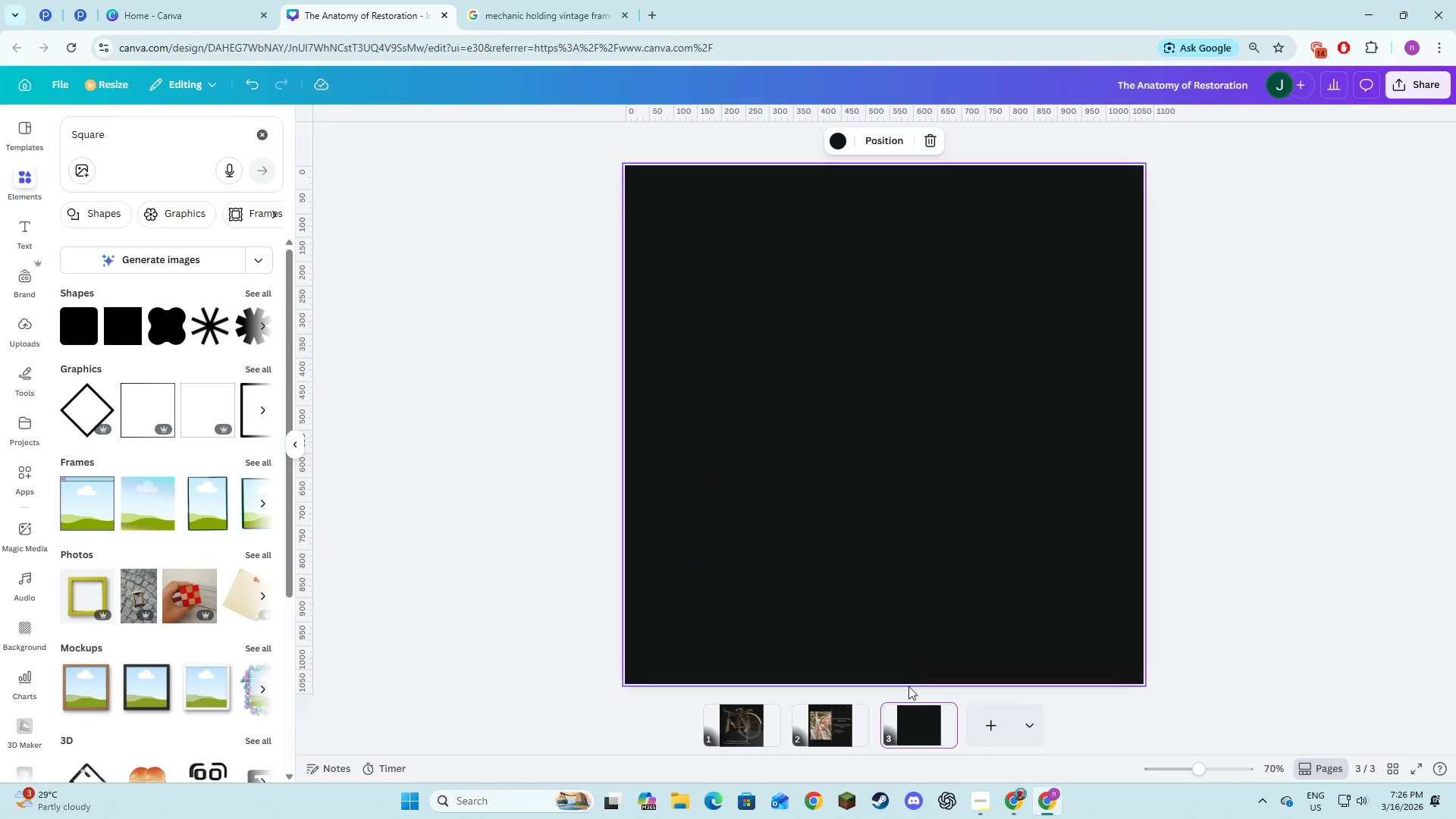 
key(Control+Z)
 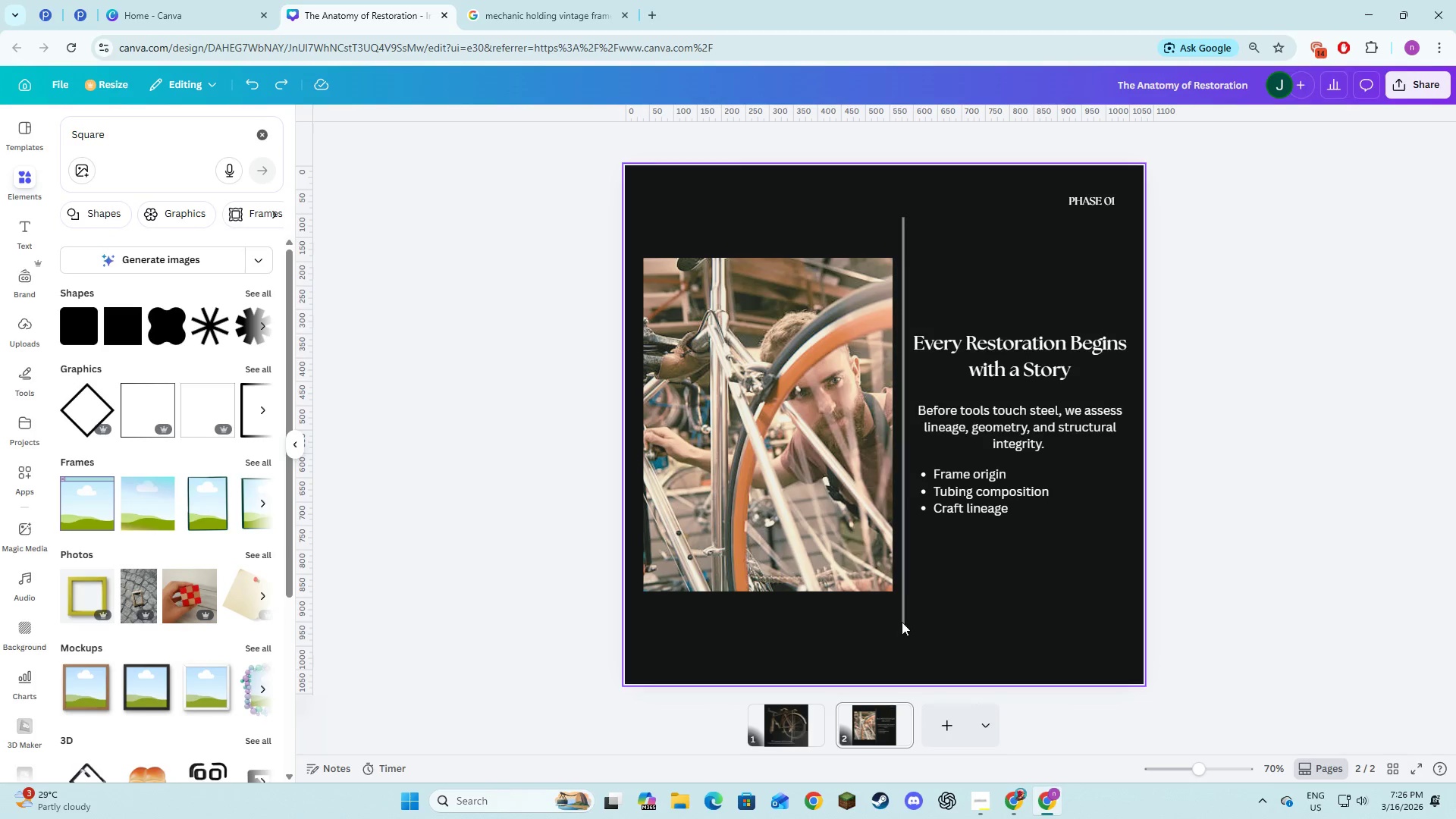 
left_click([903, 622])
 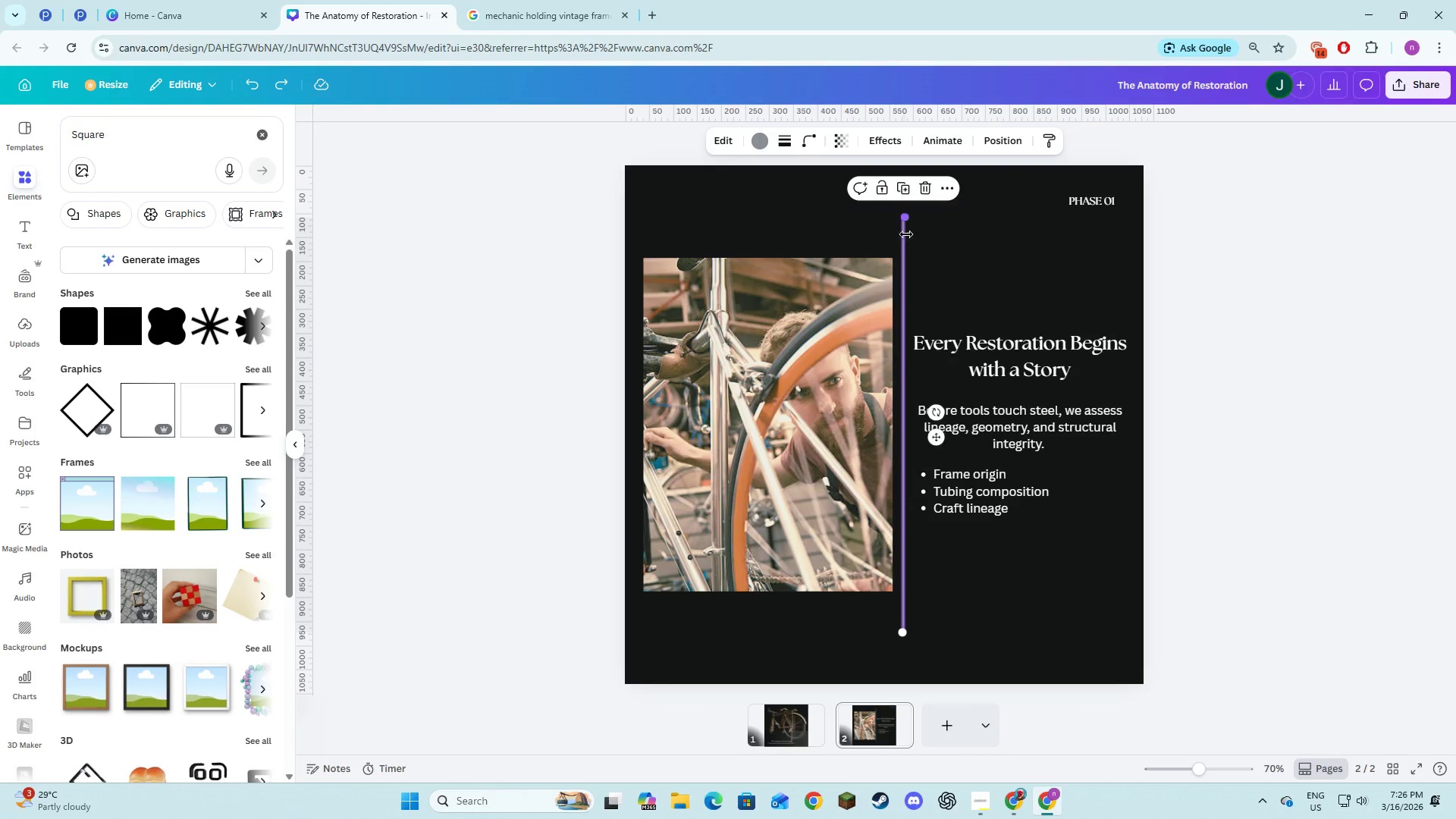 
key(Control+C)
 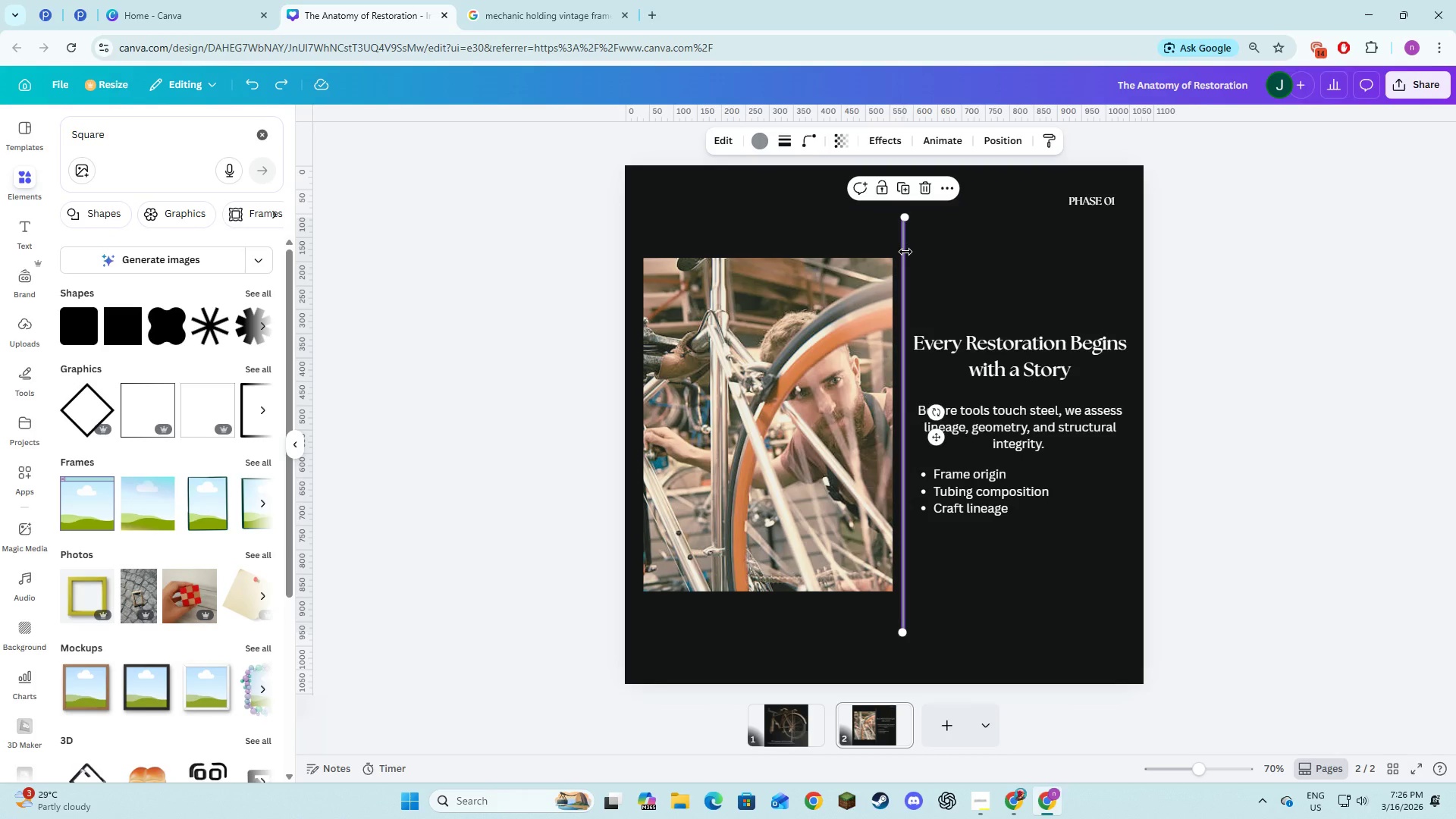 
key(Control+C)
 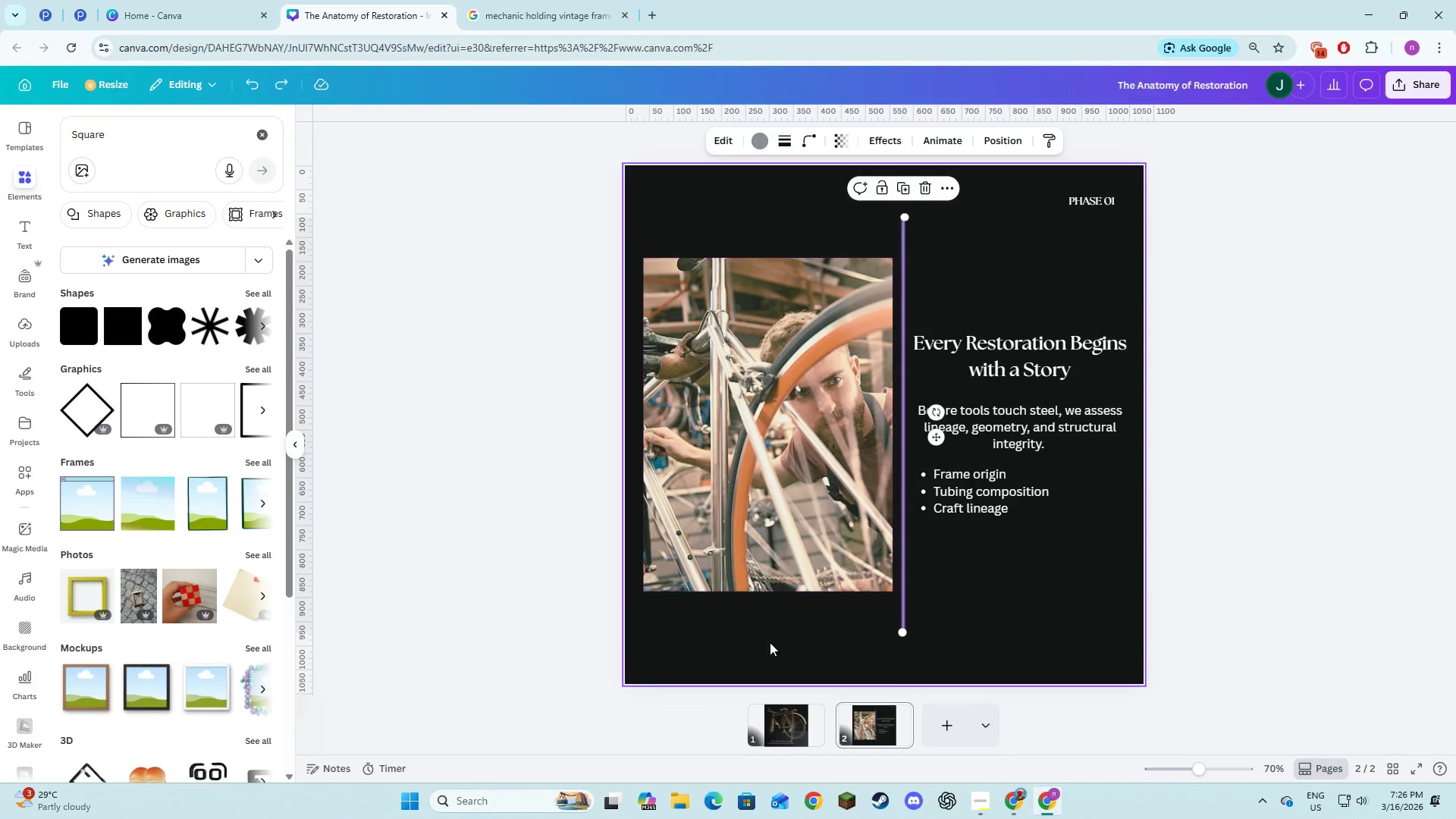 
left_click([774, 652])
 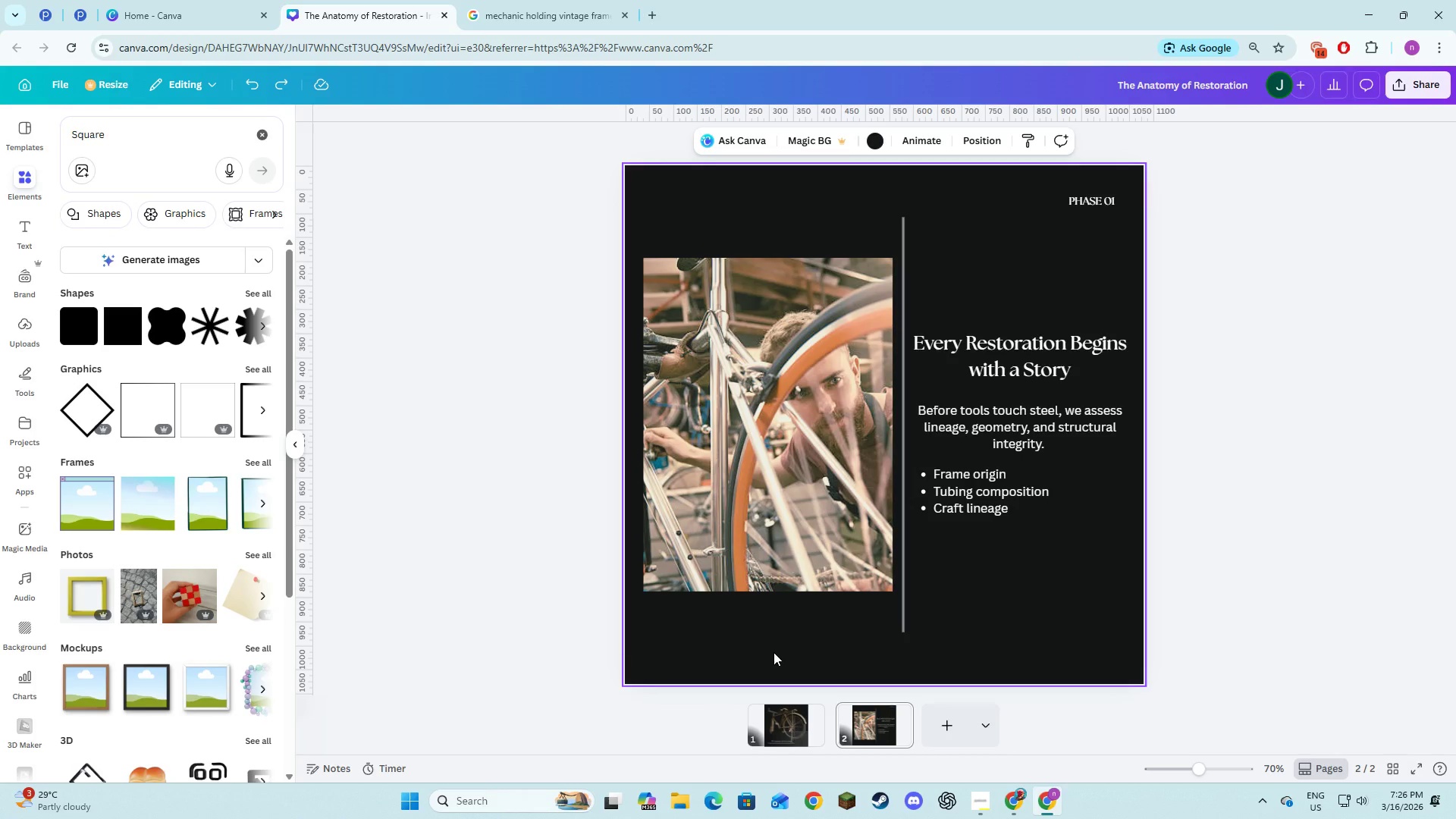 
key(Control+Z)
 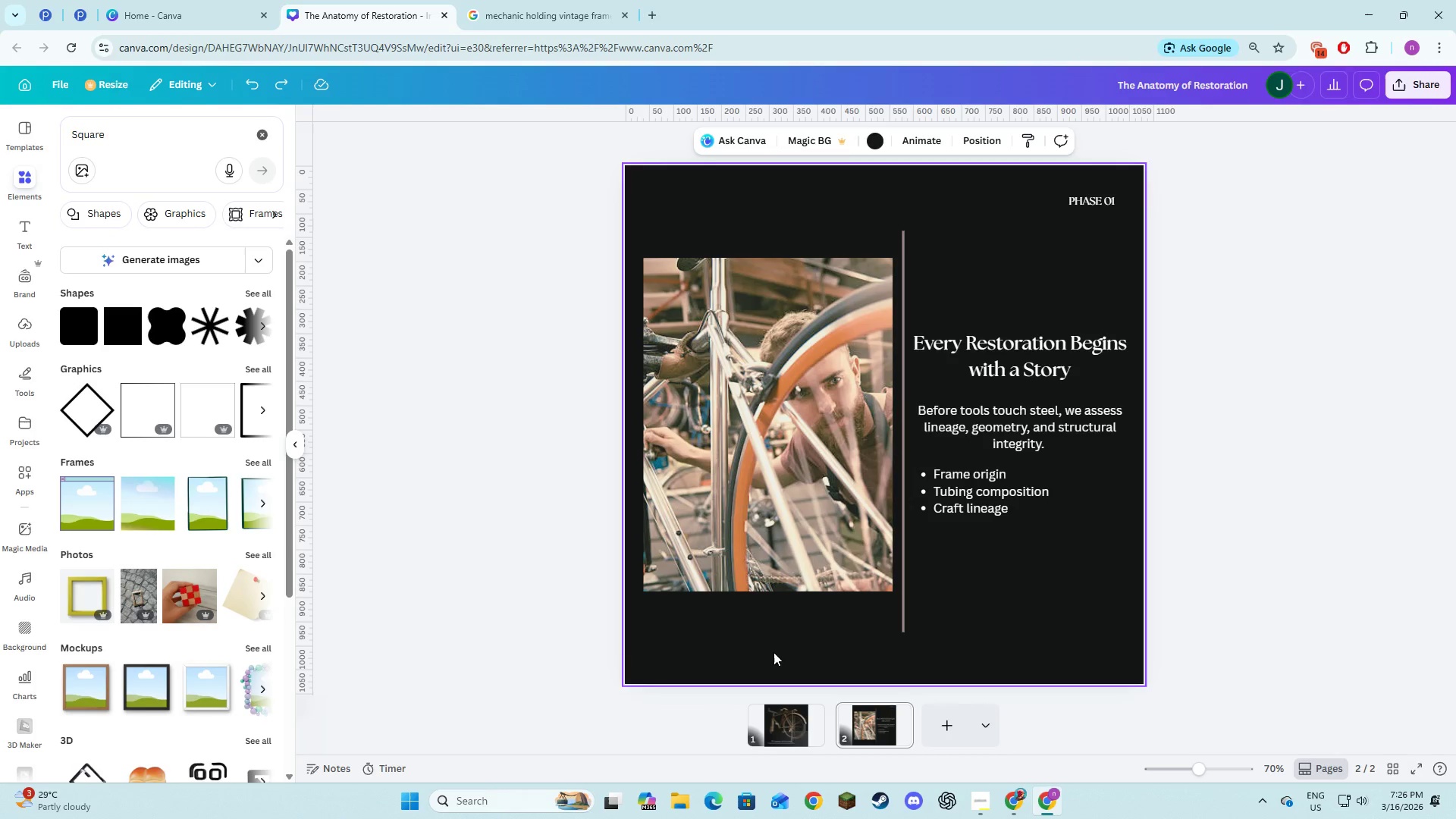 
key(Control+Z)
 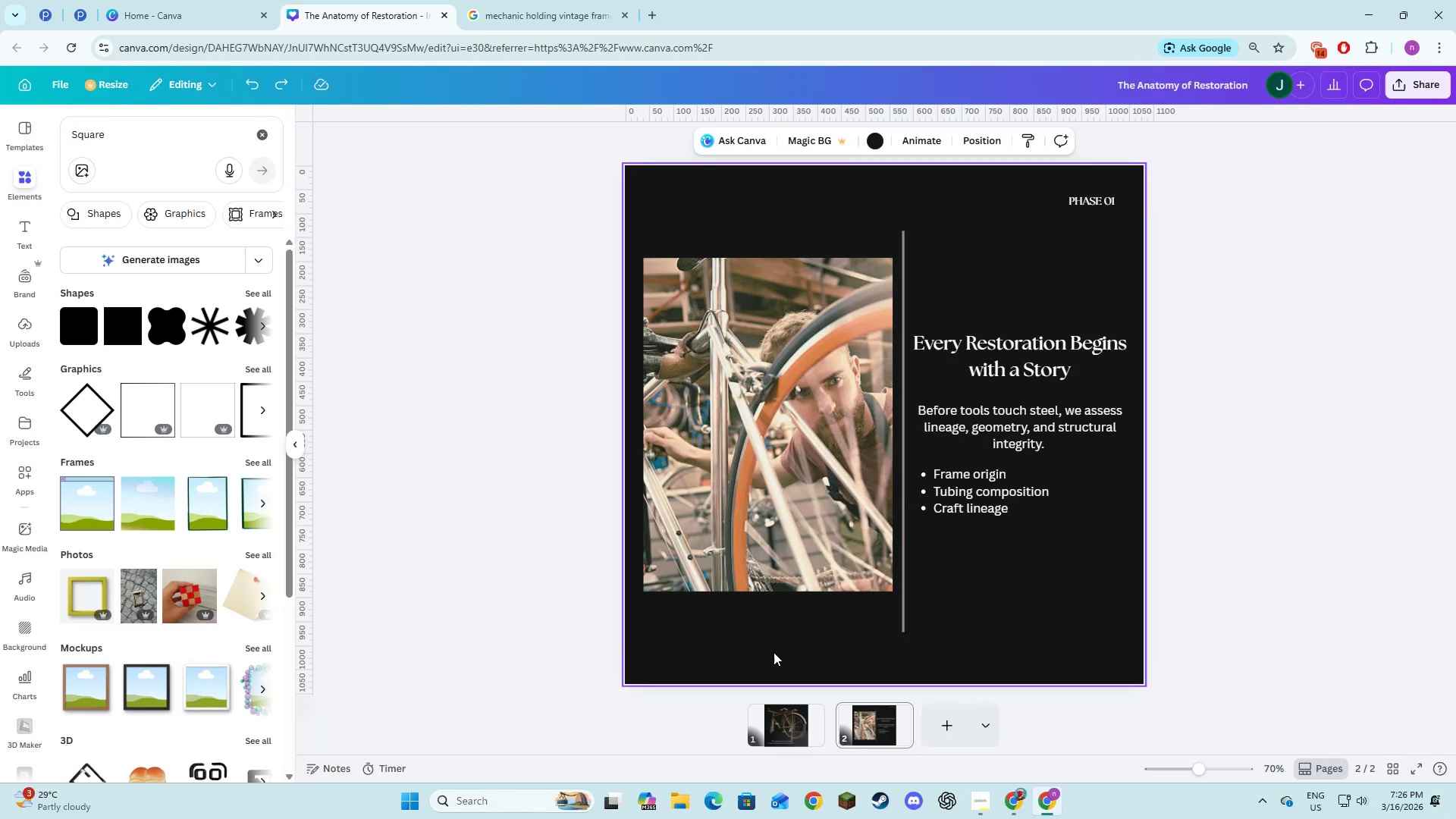 
key(Control+Z)
 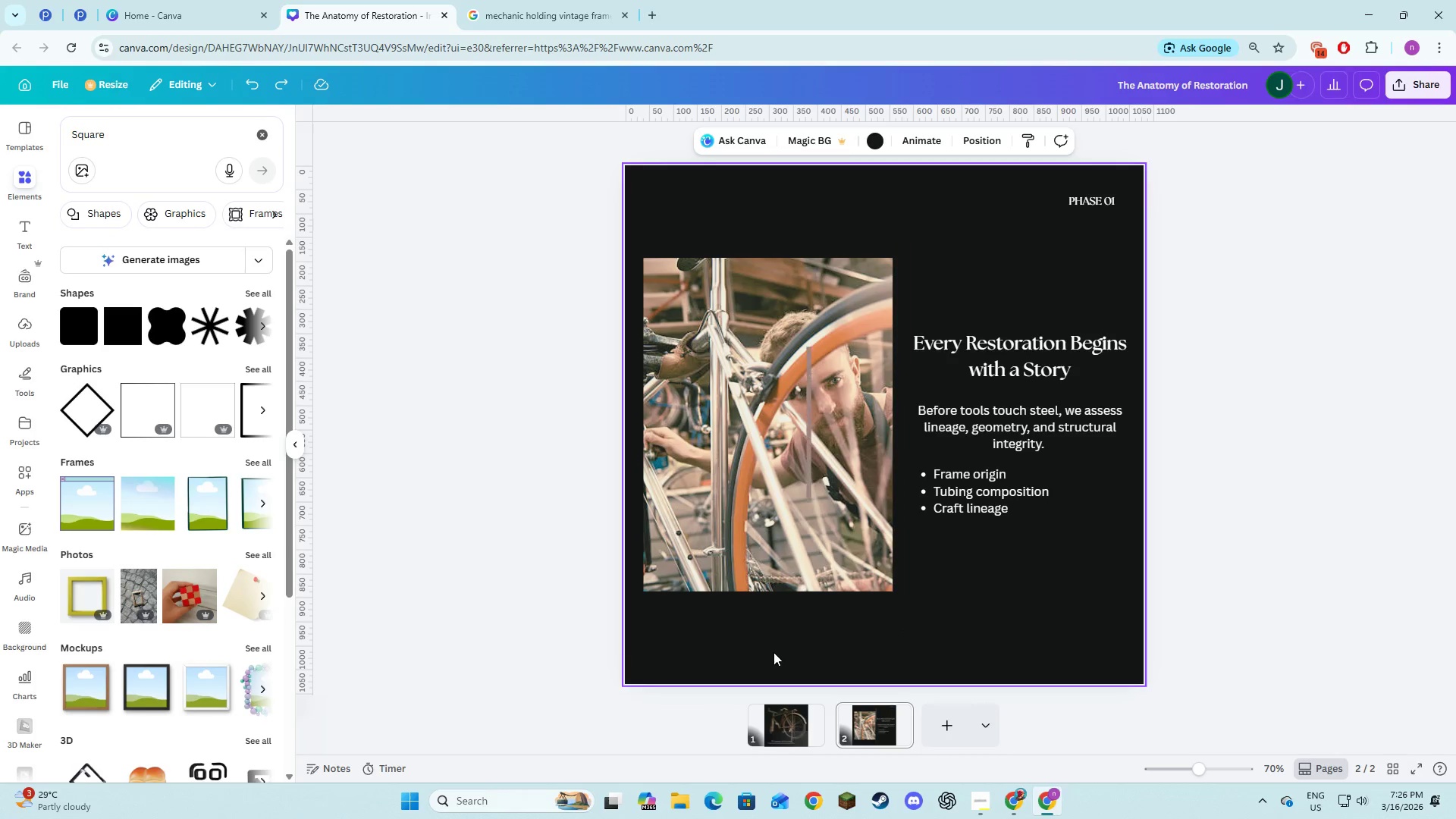 
key(Control+Z)
 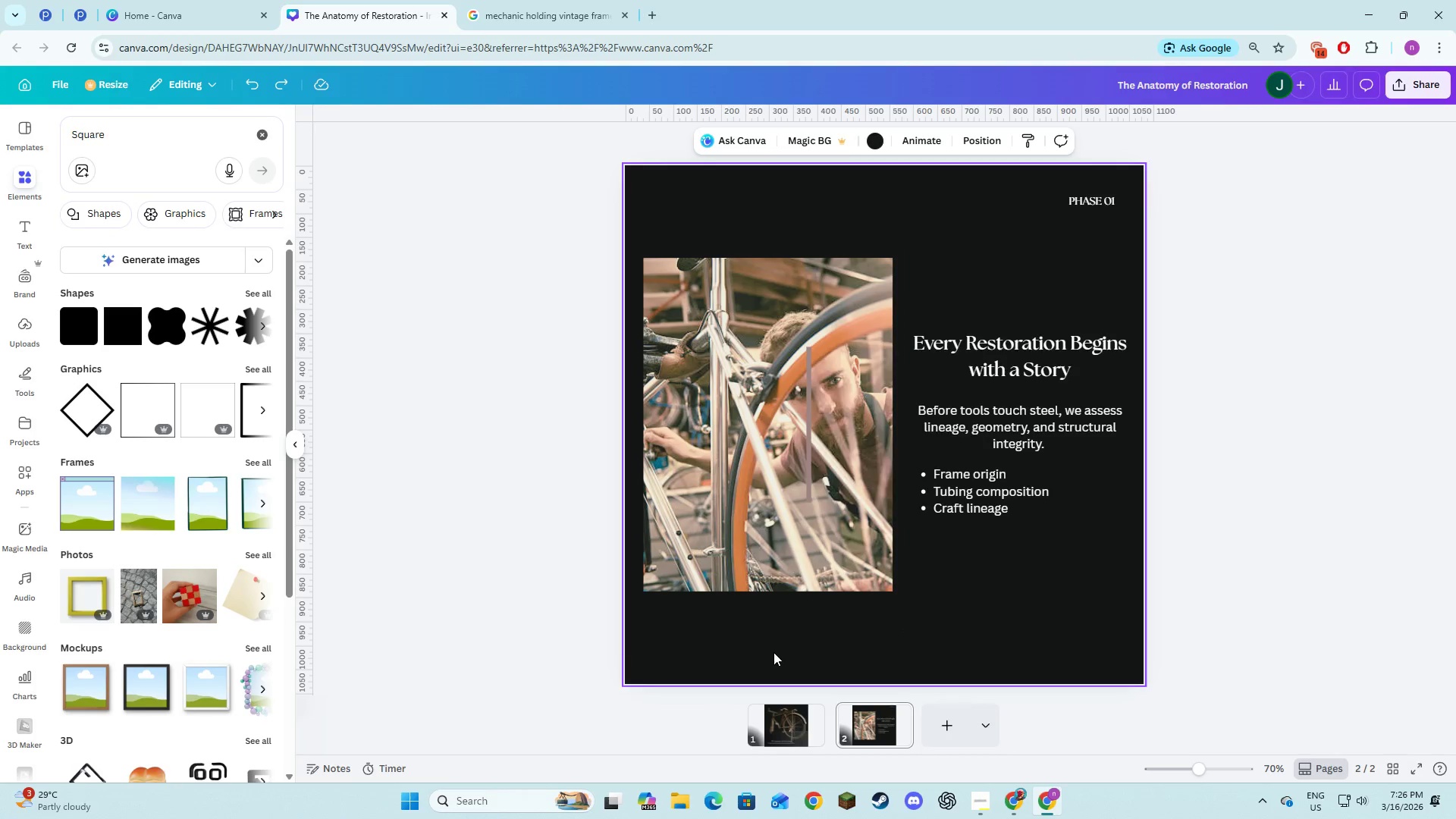 
key(Control+Z)
 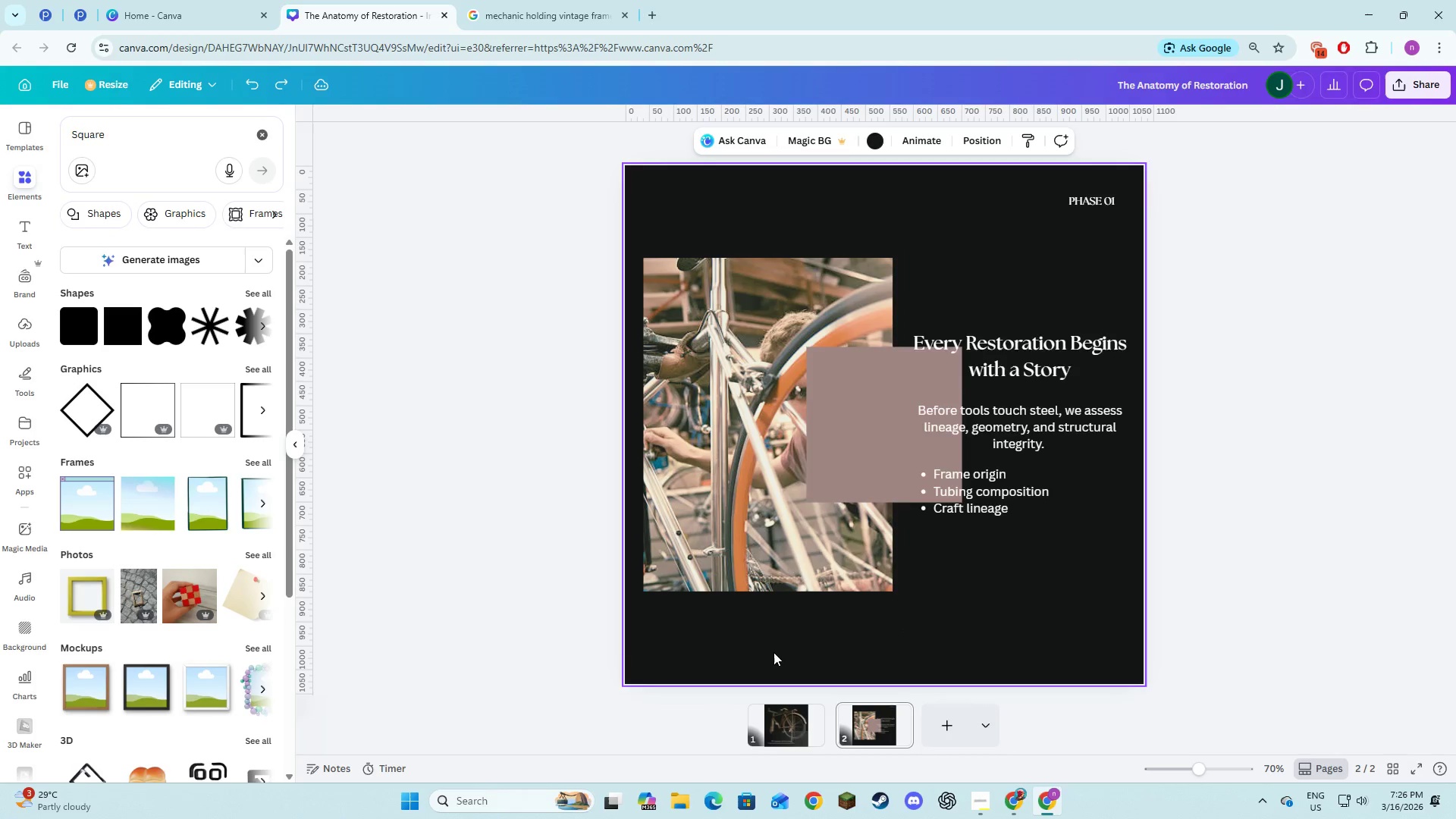 
key(Control+Z)
 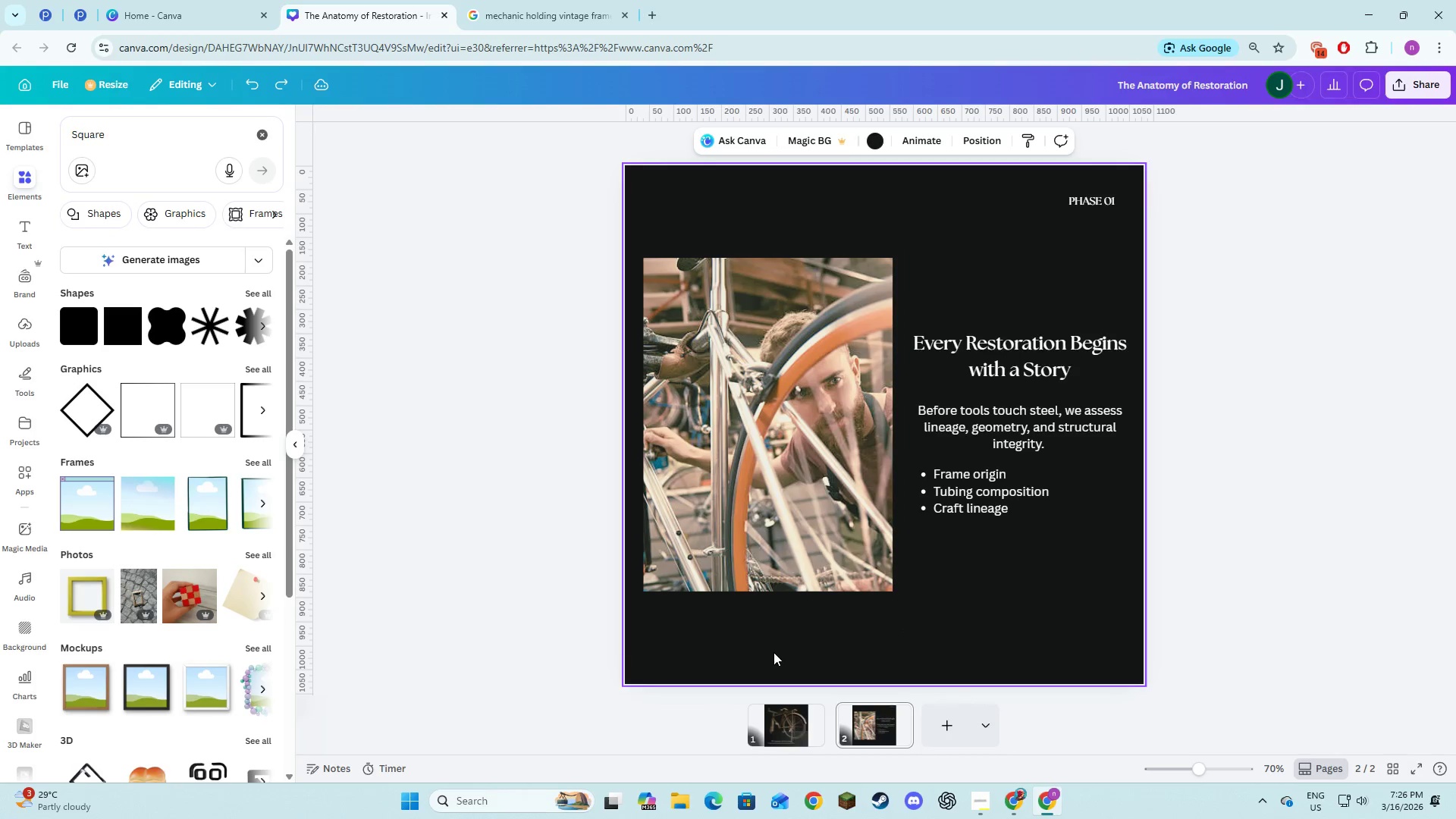 
key(Control+Z)
 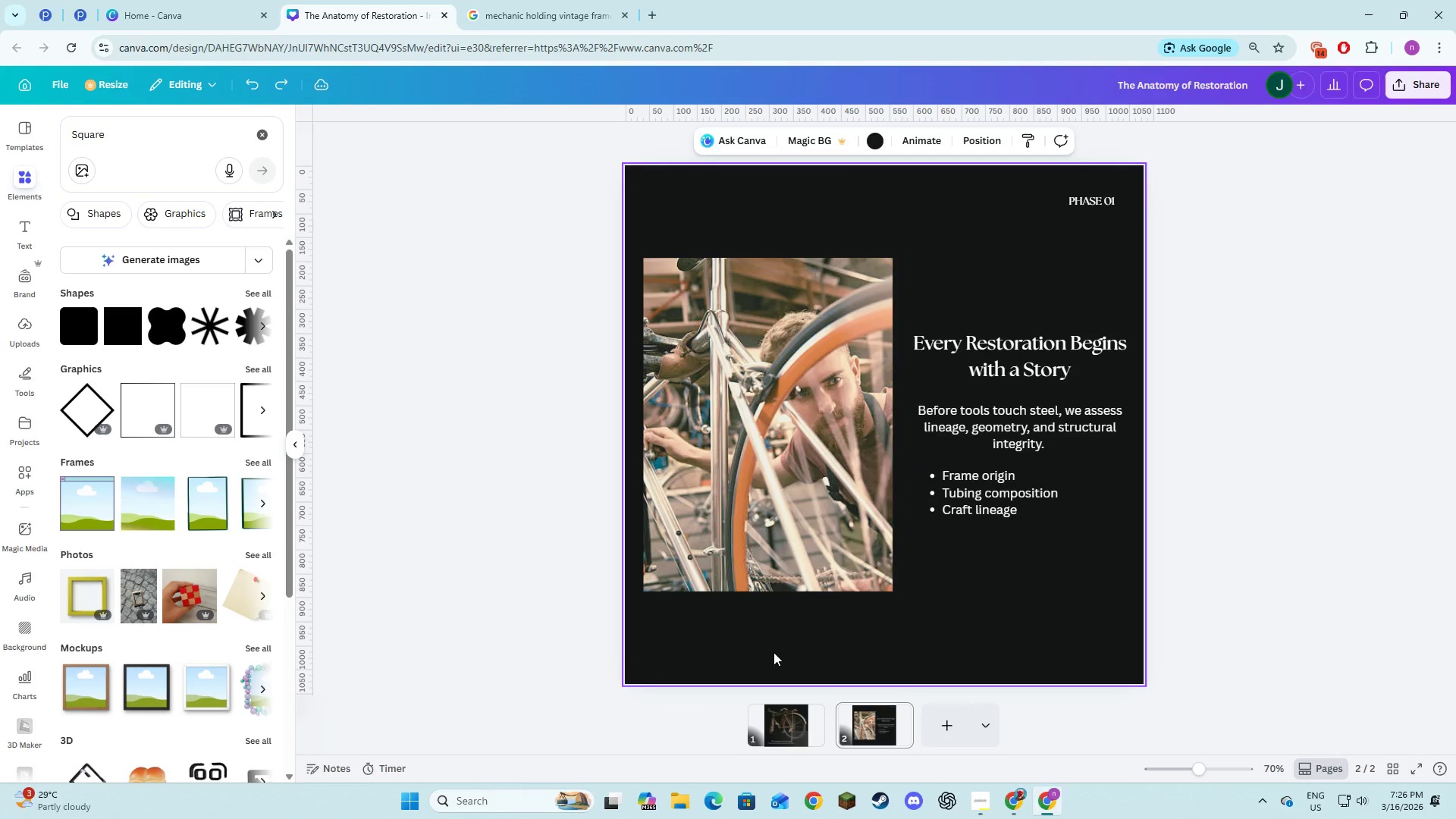 
key(Control+Z)
 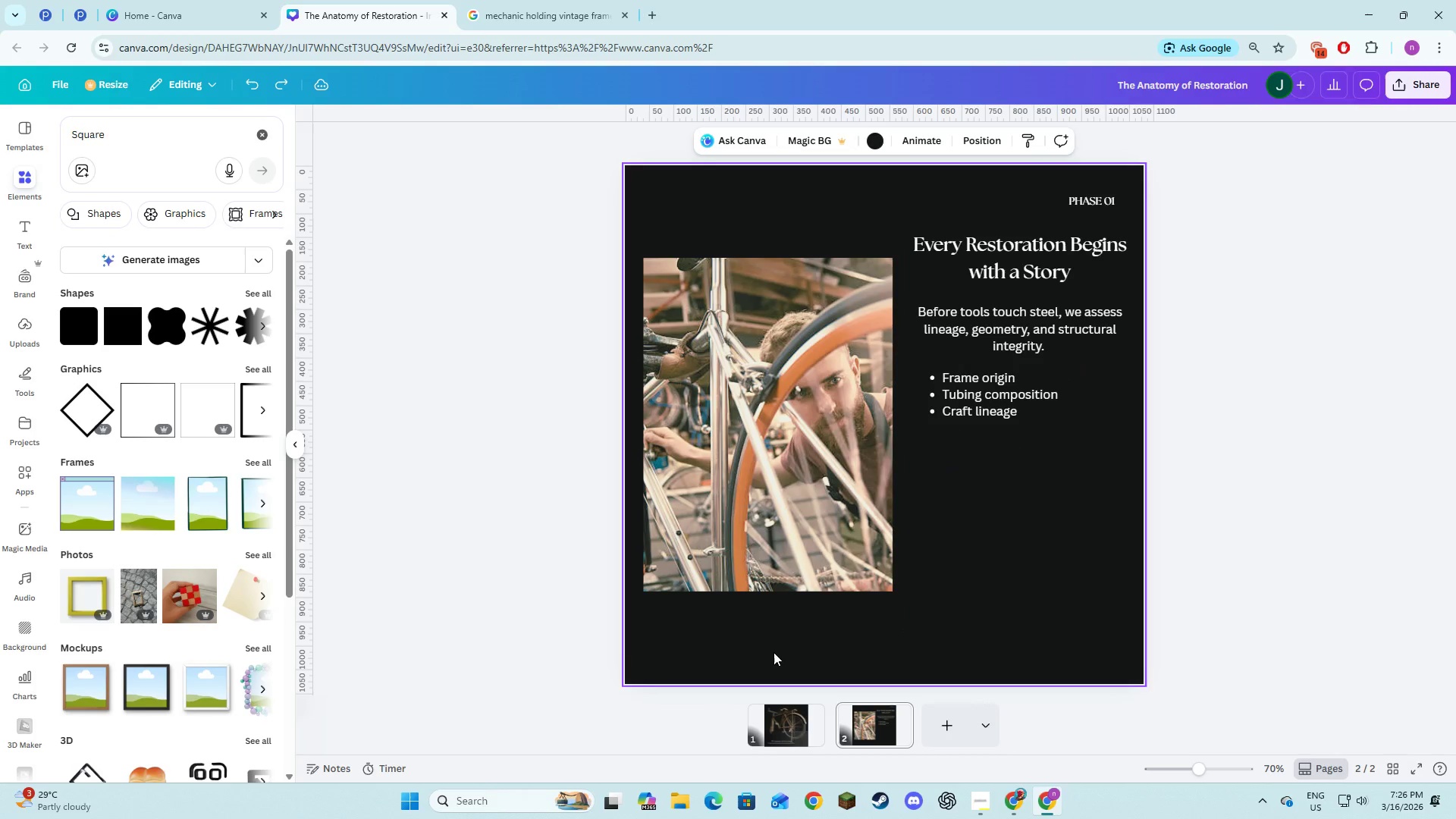 
key(Control+Z)
 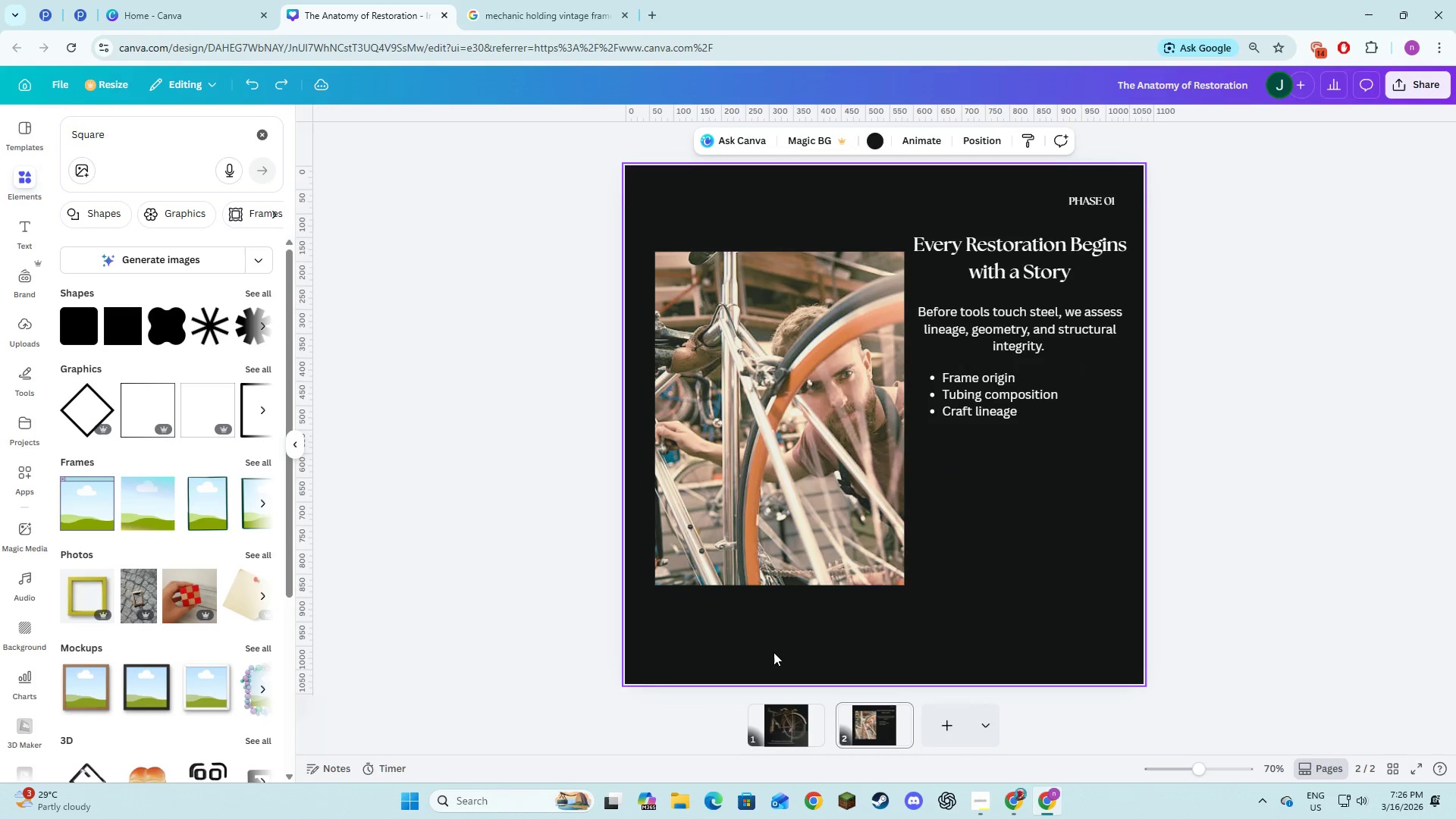 
key(Control+Z)
 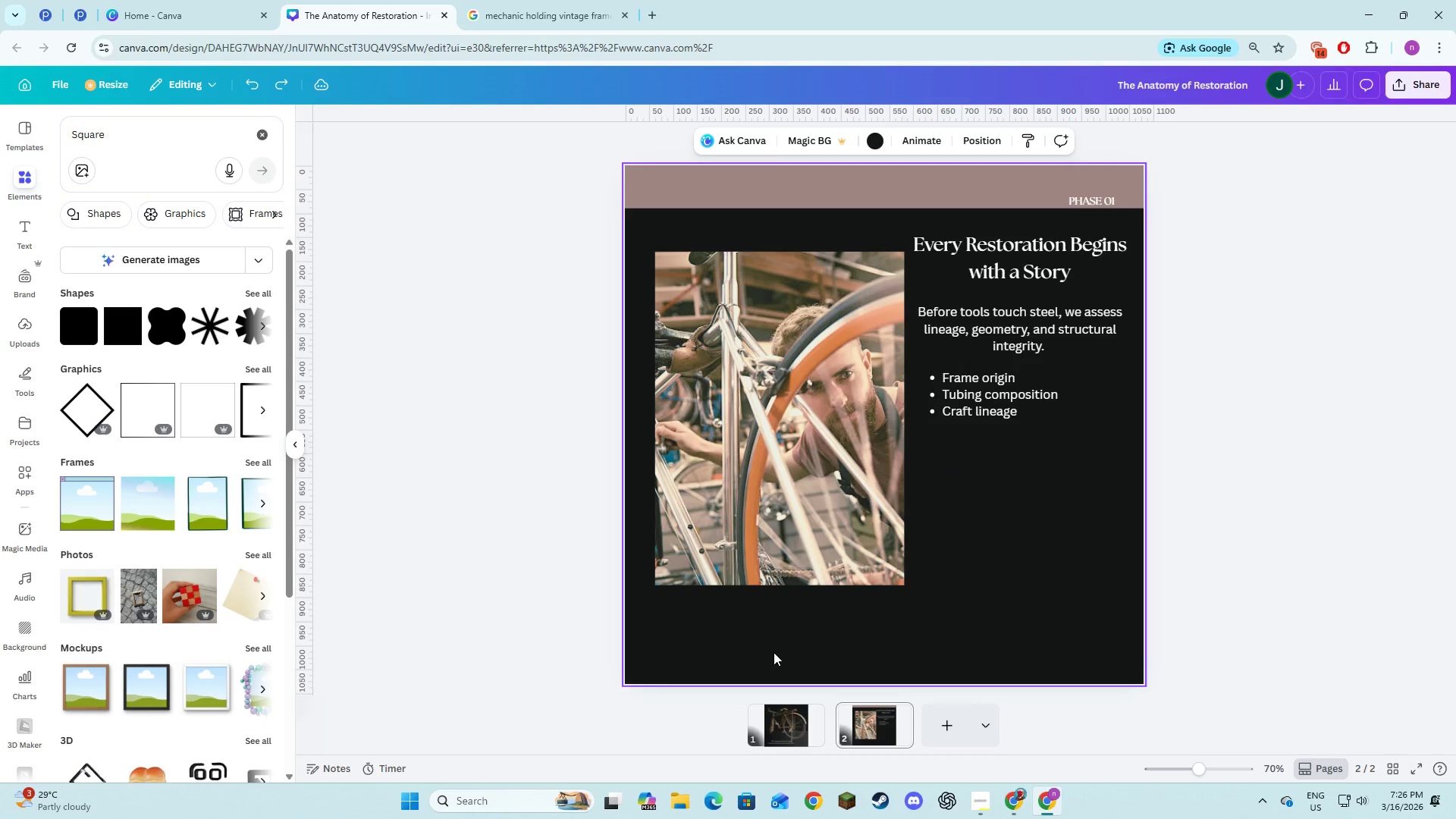 
key(Control+Z)
 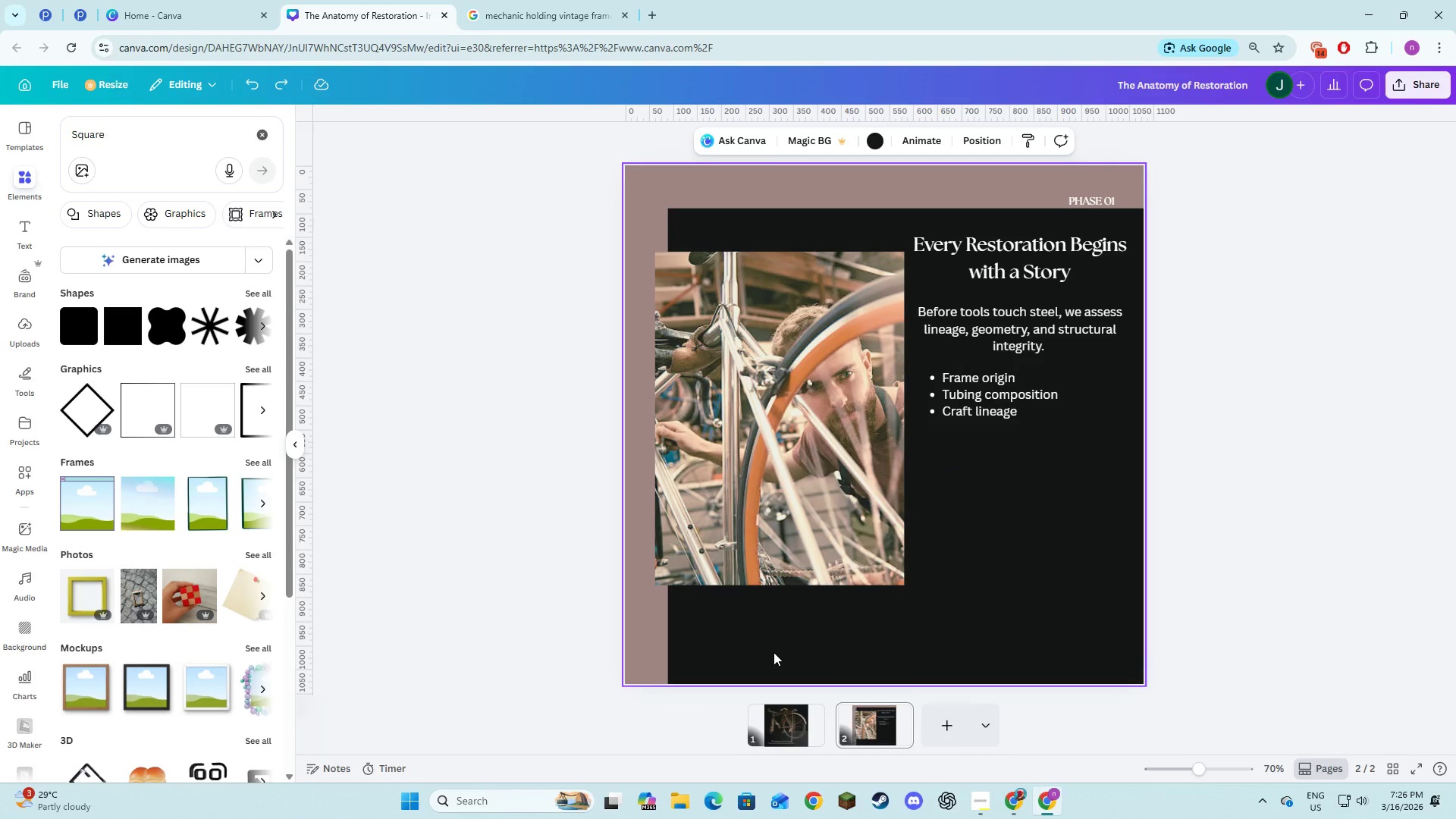 
key(Control+Z)
 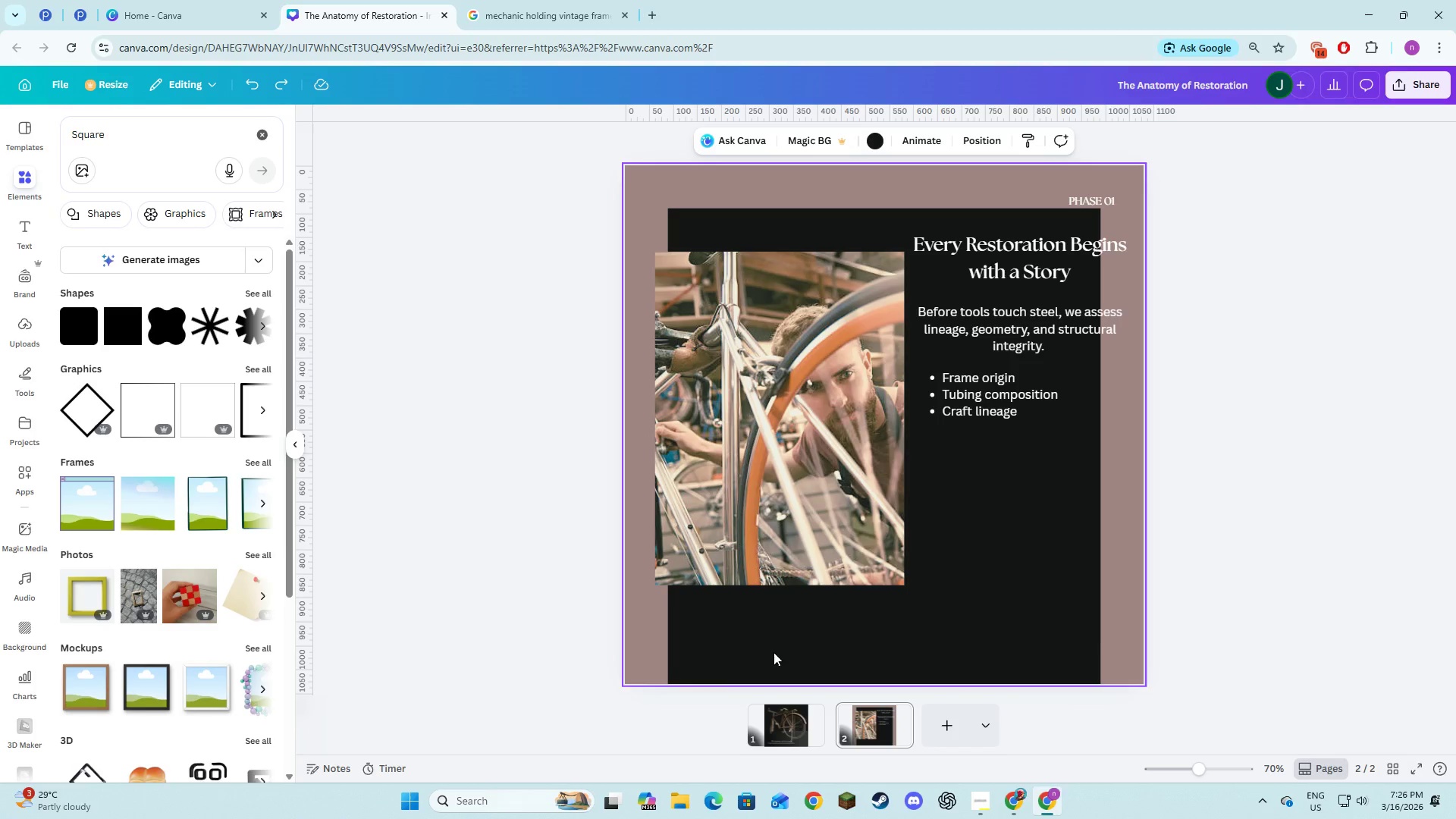 
key(Control+Z)
 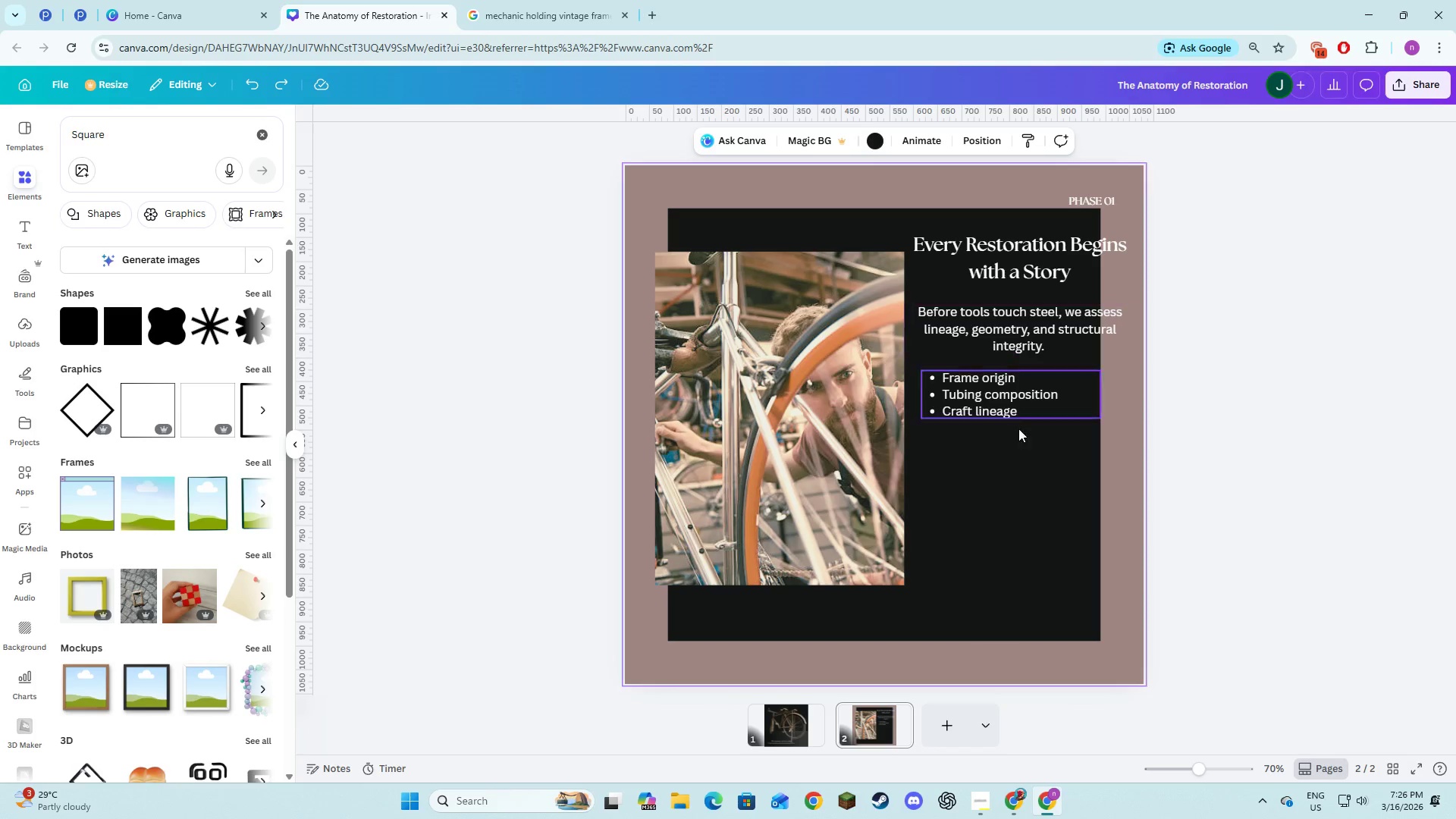 
left_click([897, 709])
 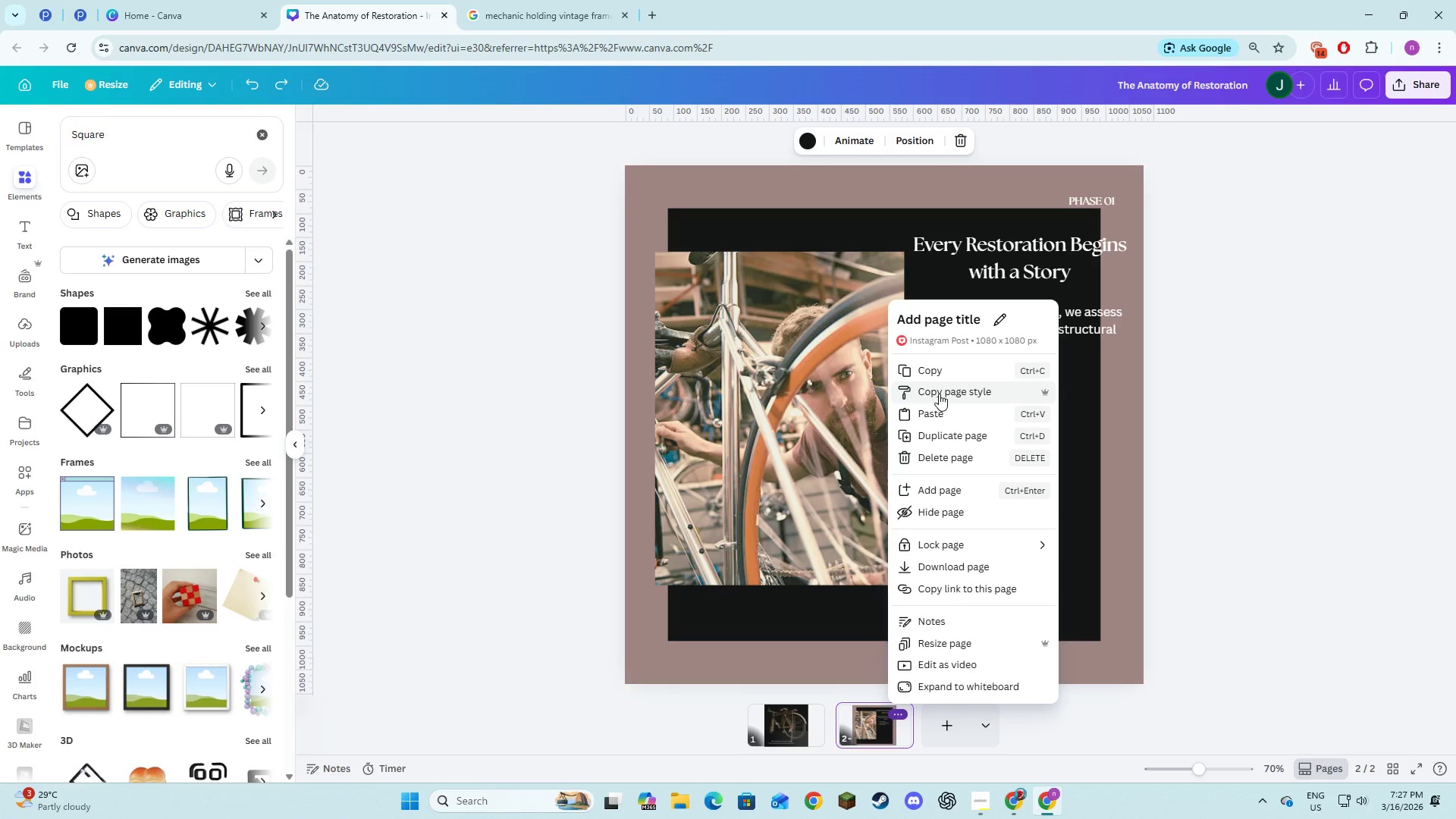 
left_click([939, 388])
 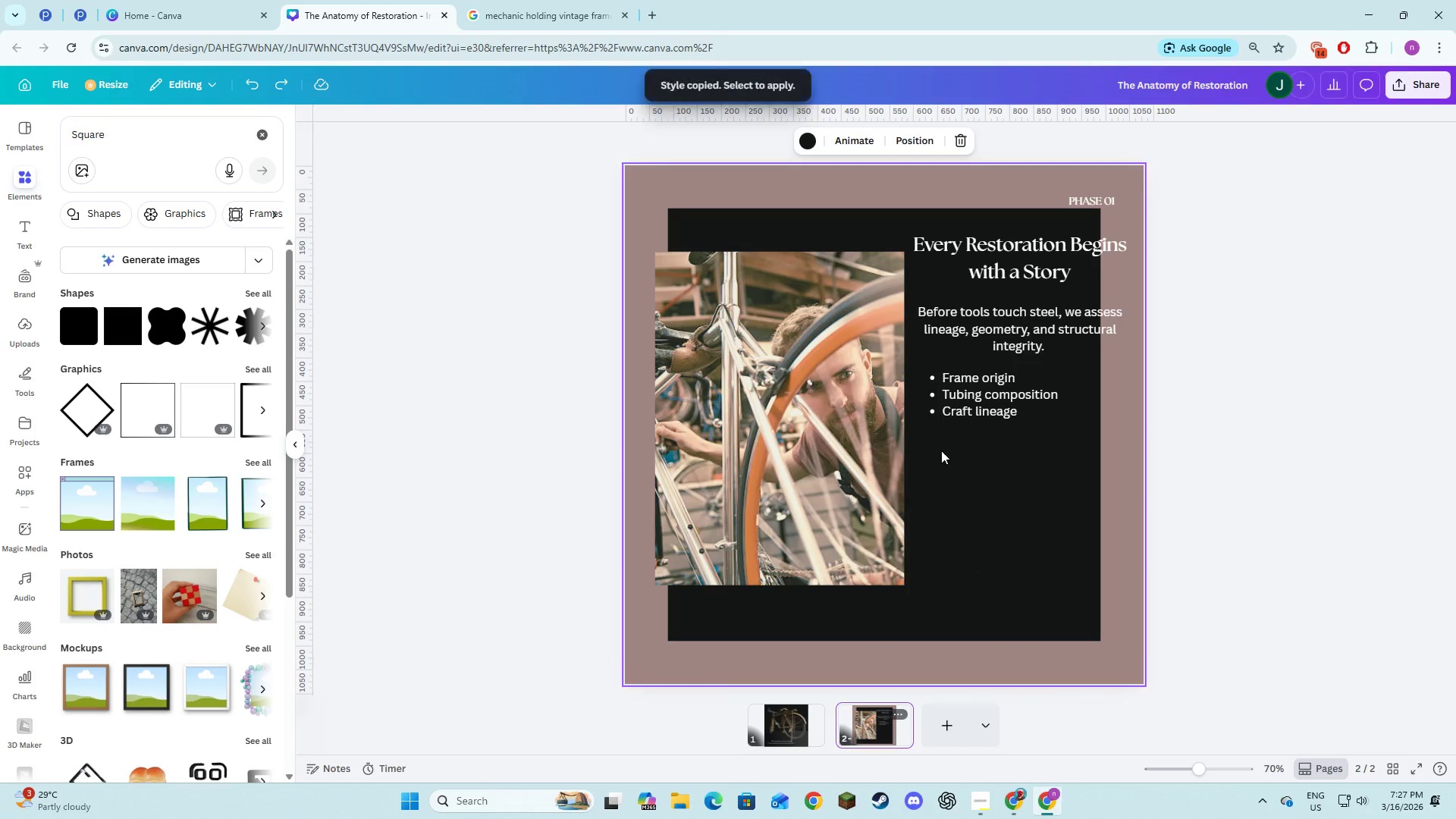 
key(Control+V)
 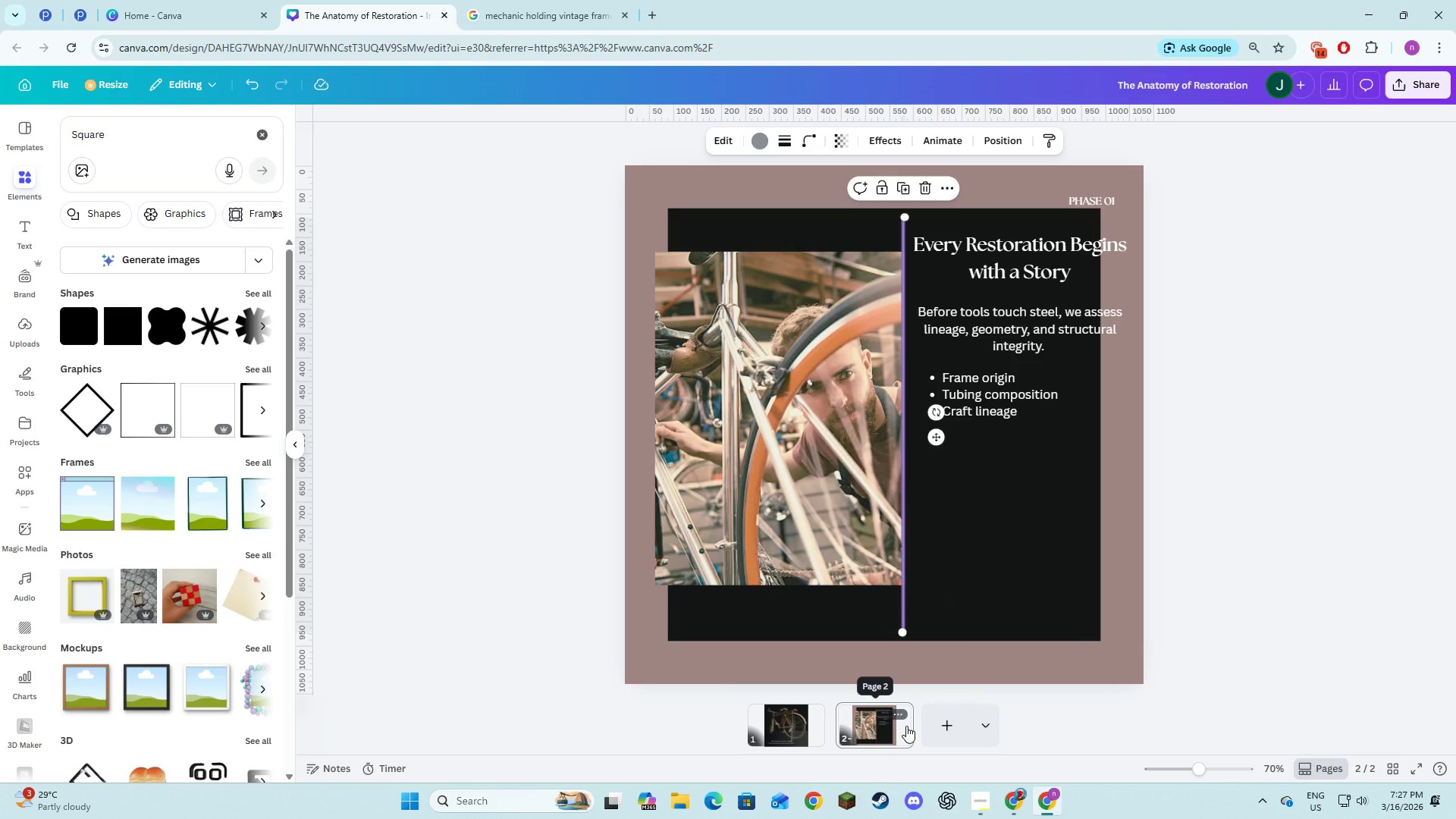 
wait(5.64)
 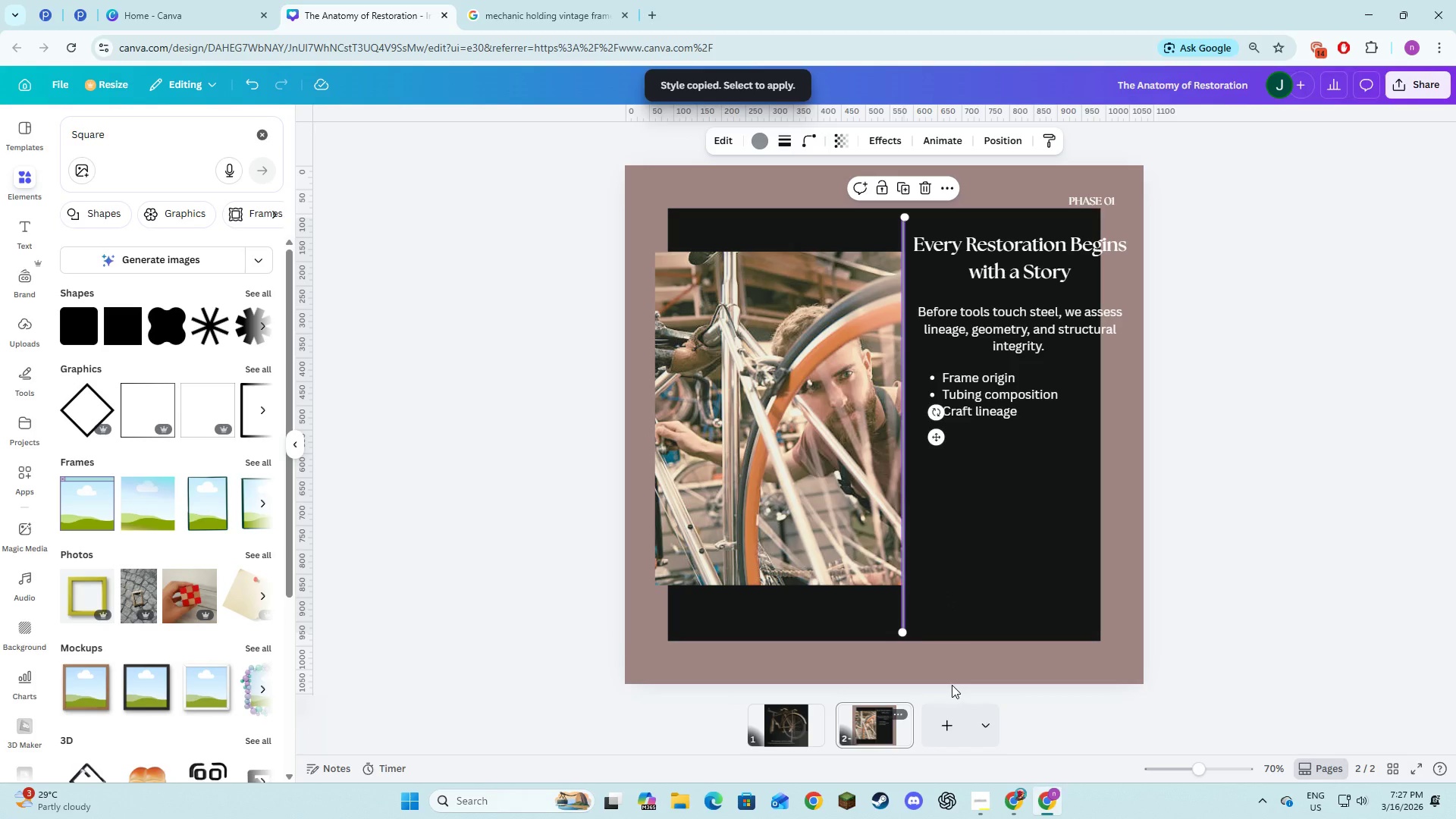 
key(Control+Z)
 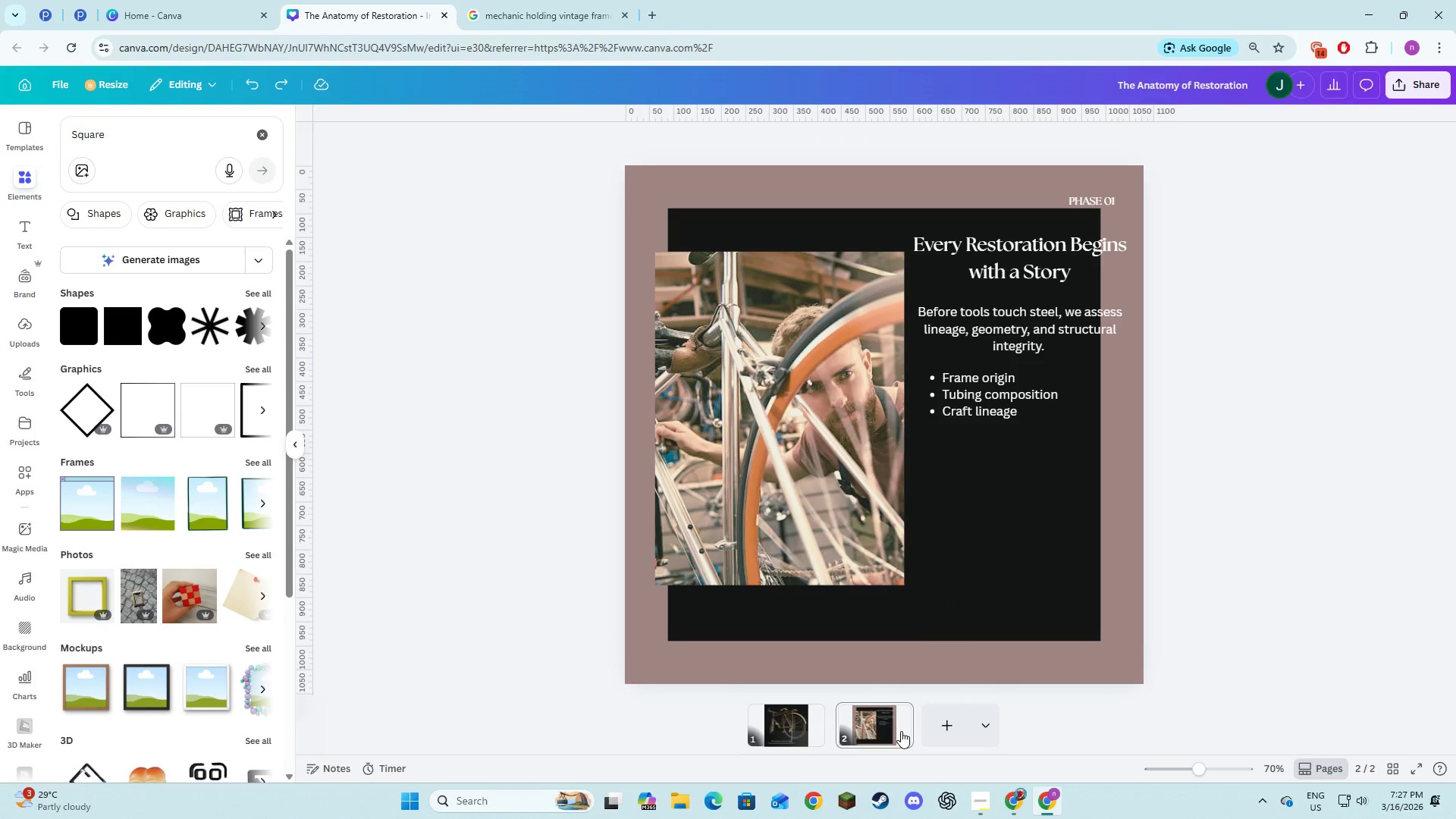 
left_click([902, 715])
 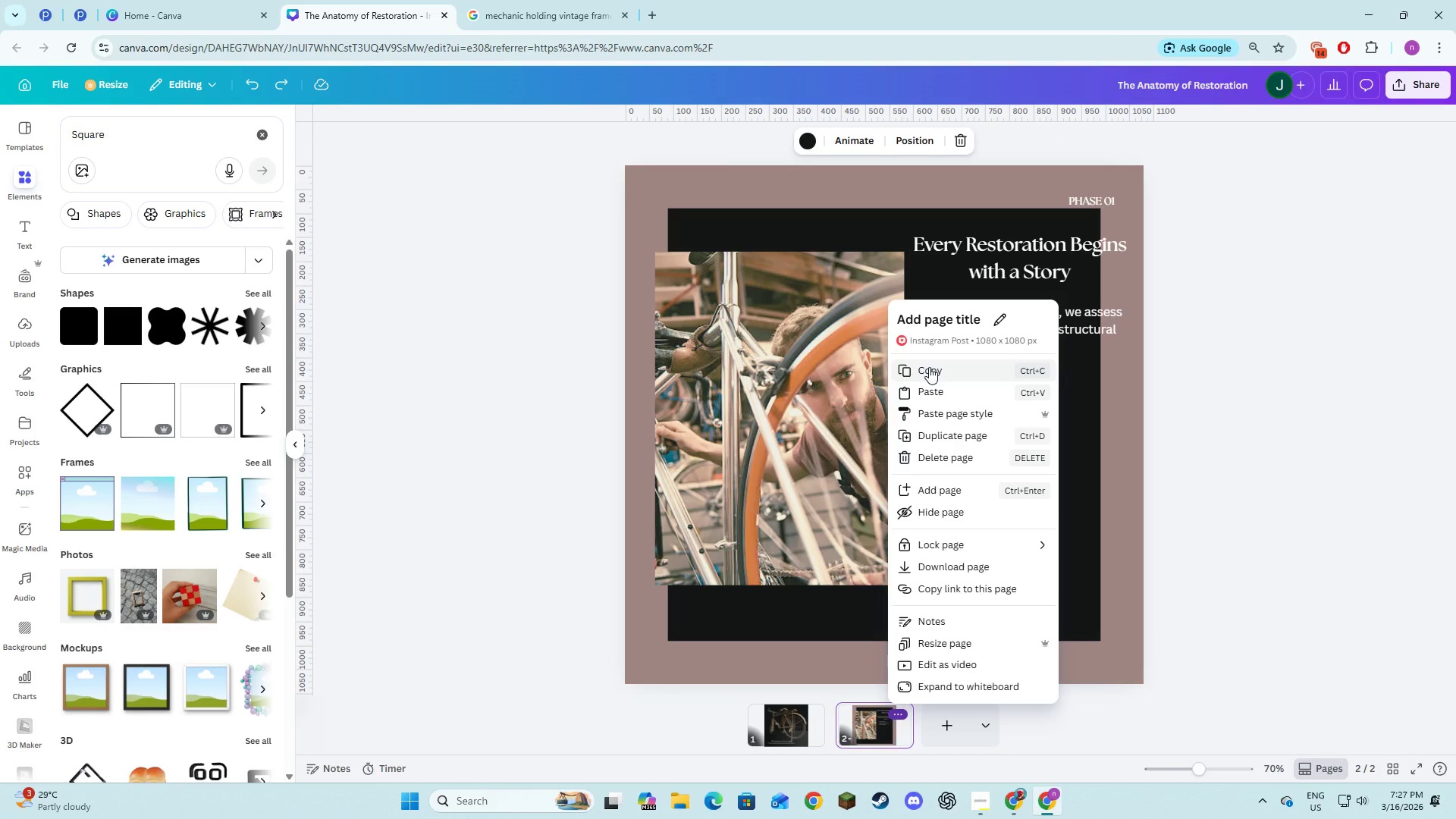 
left_click([941, 438])
 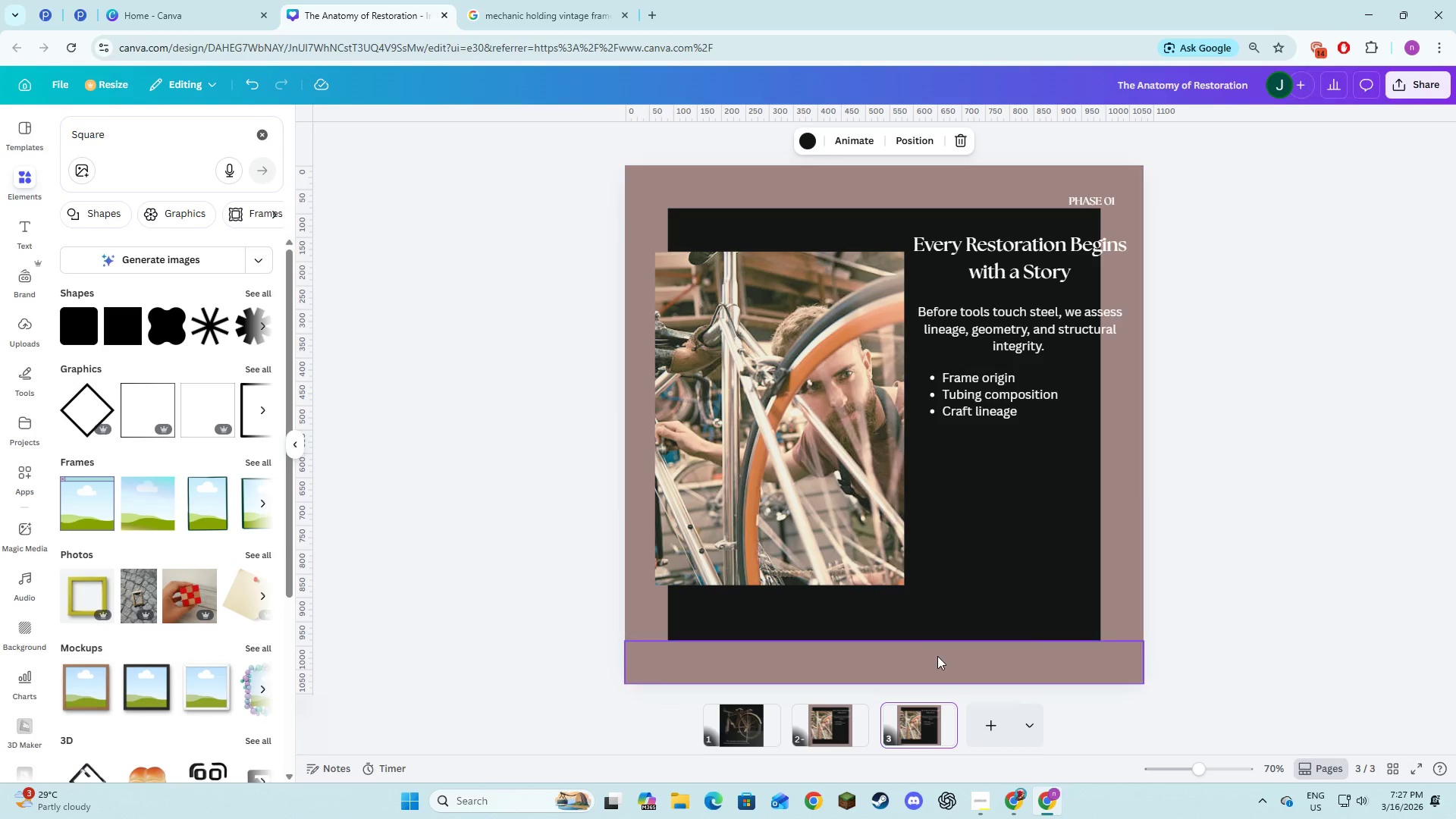 
left_click([937, 656])
 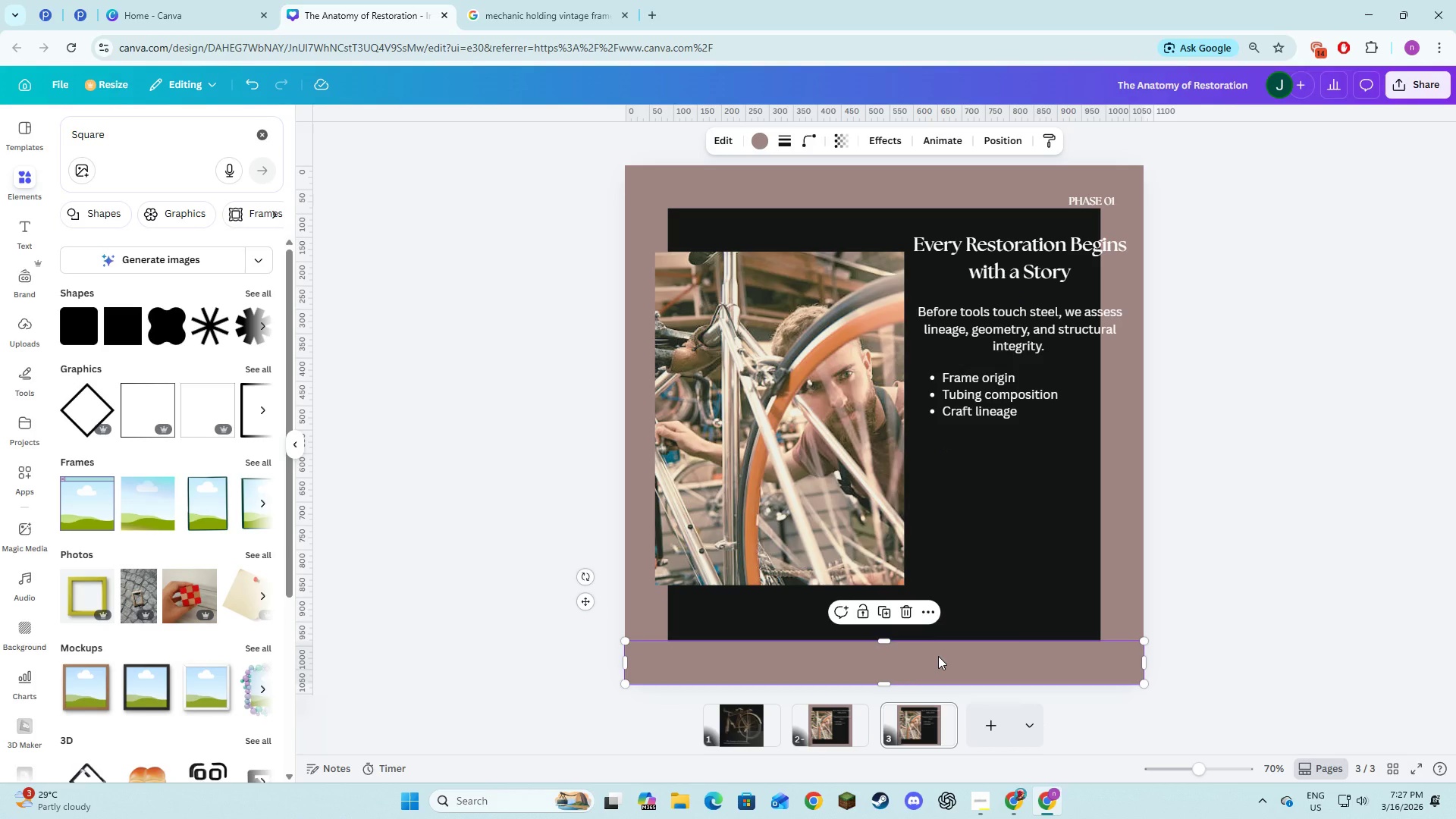 
key(Backspace)
 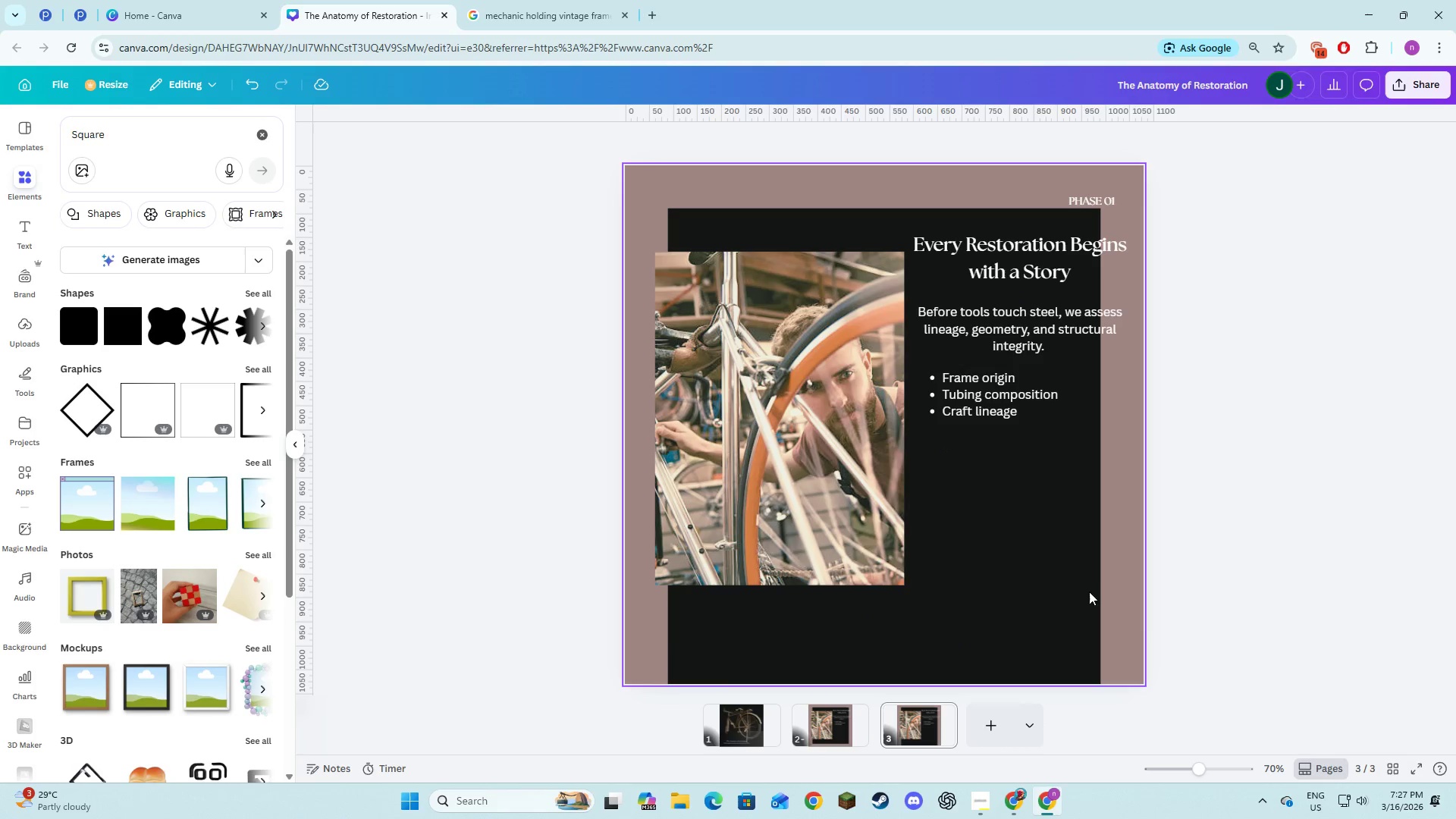 
left_click([1103, 603])
 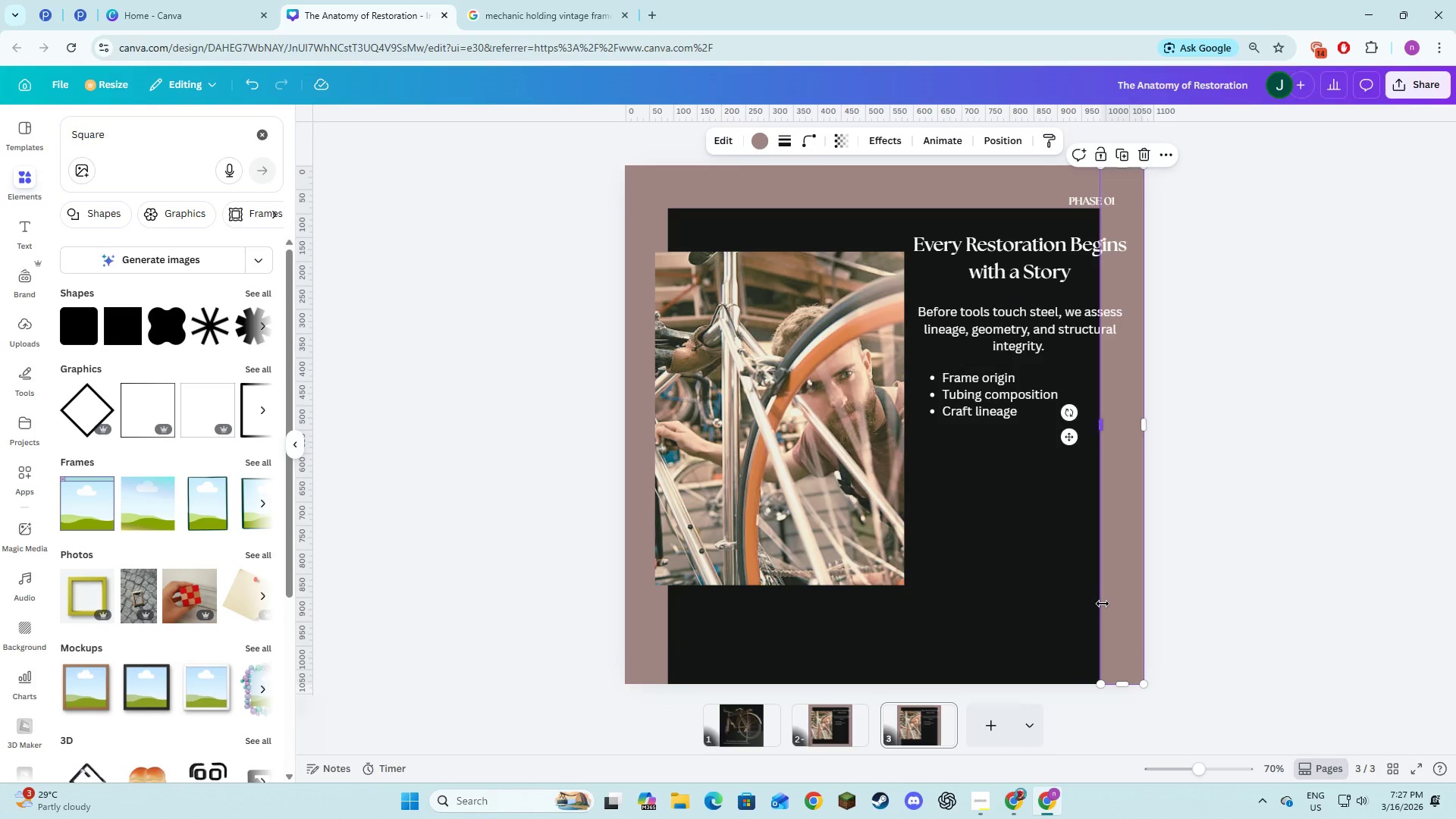 
key(Backspace)
 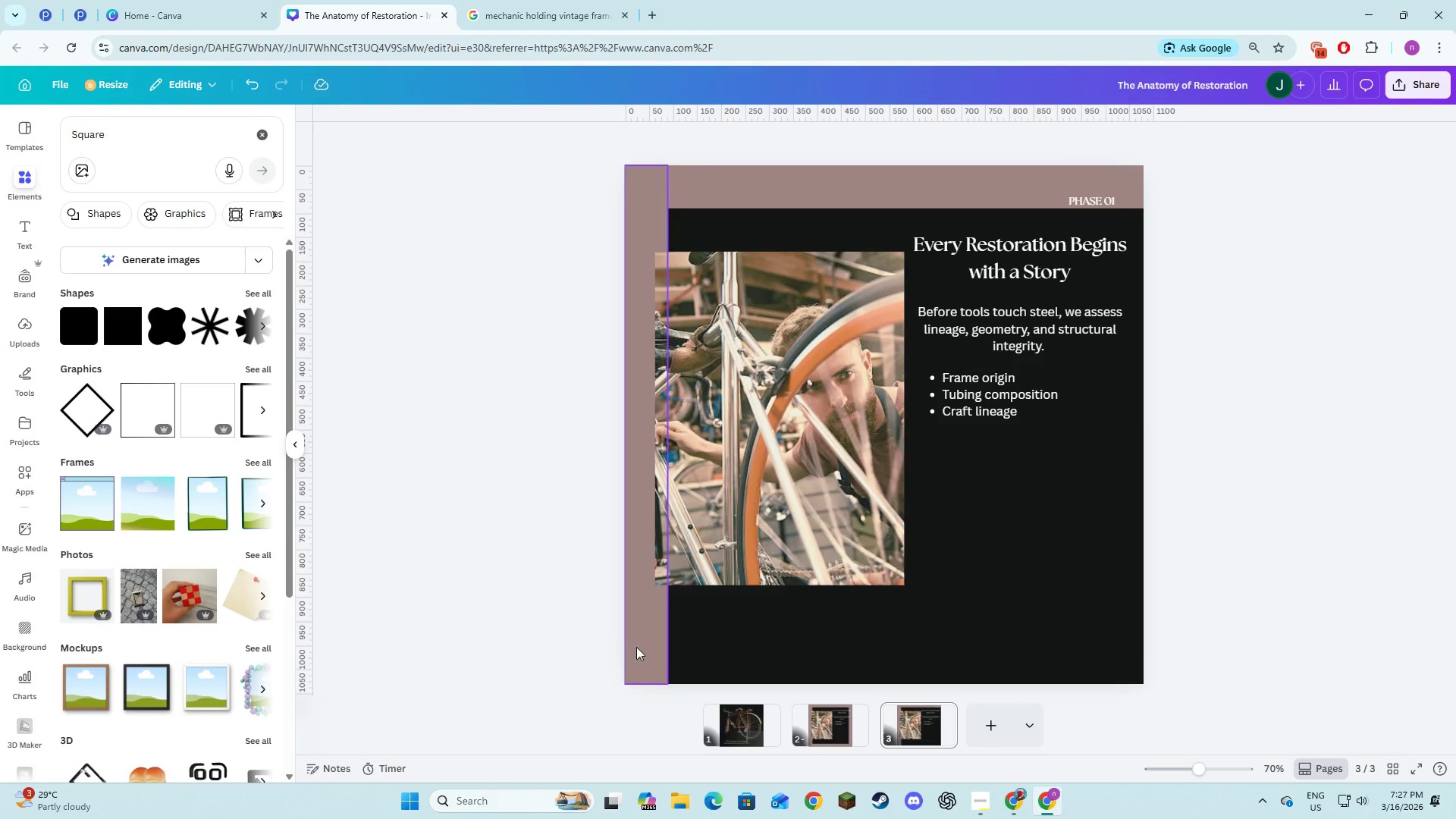 
left_click([615, 634])
 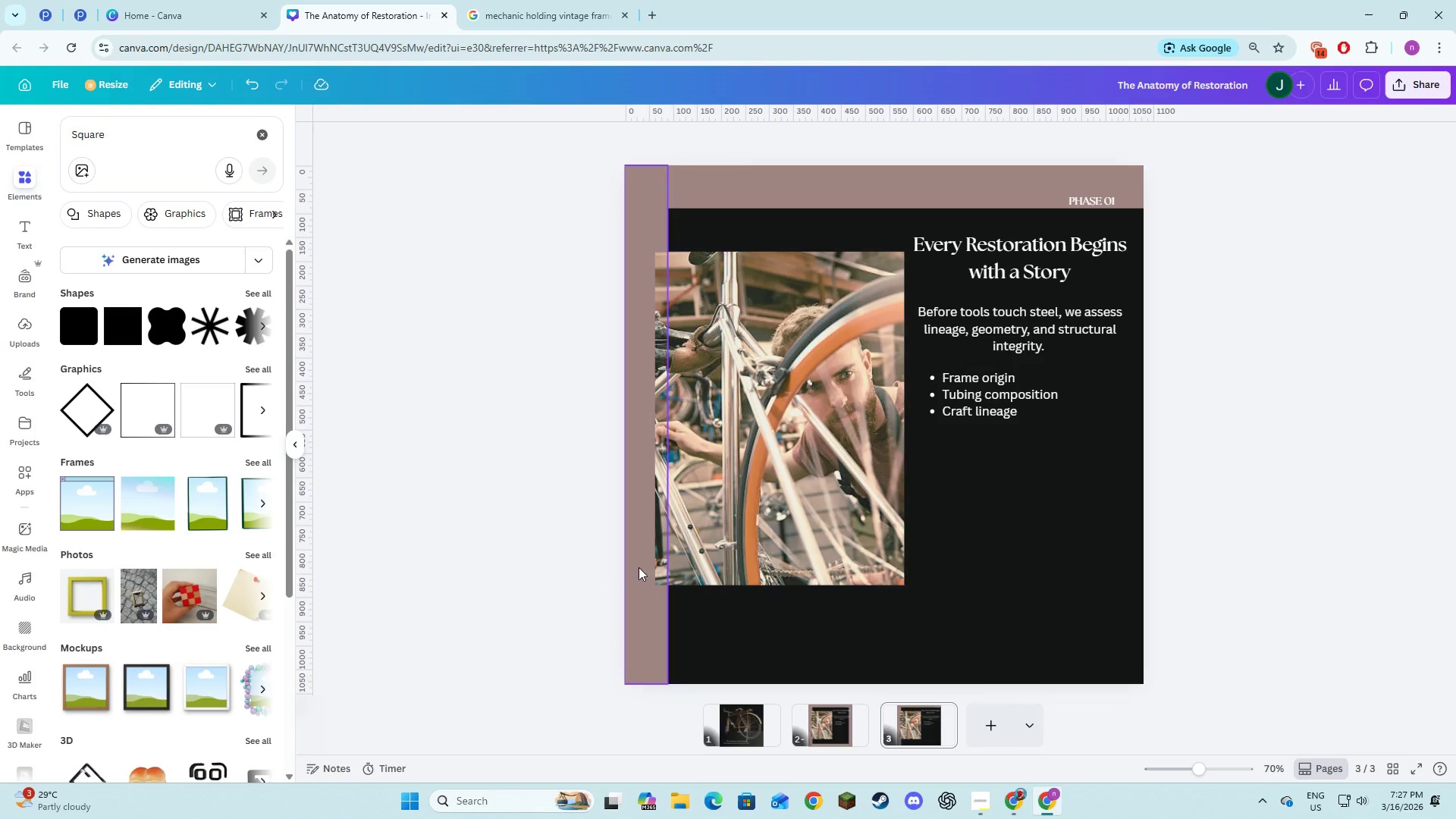 
key(Backspace)
 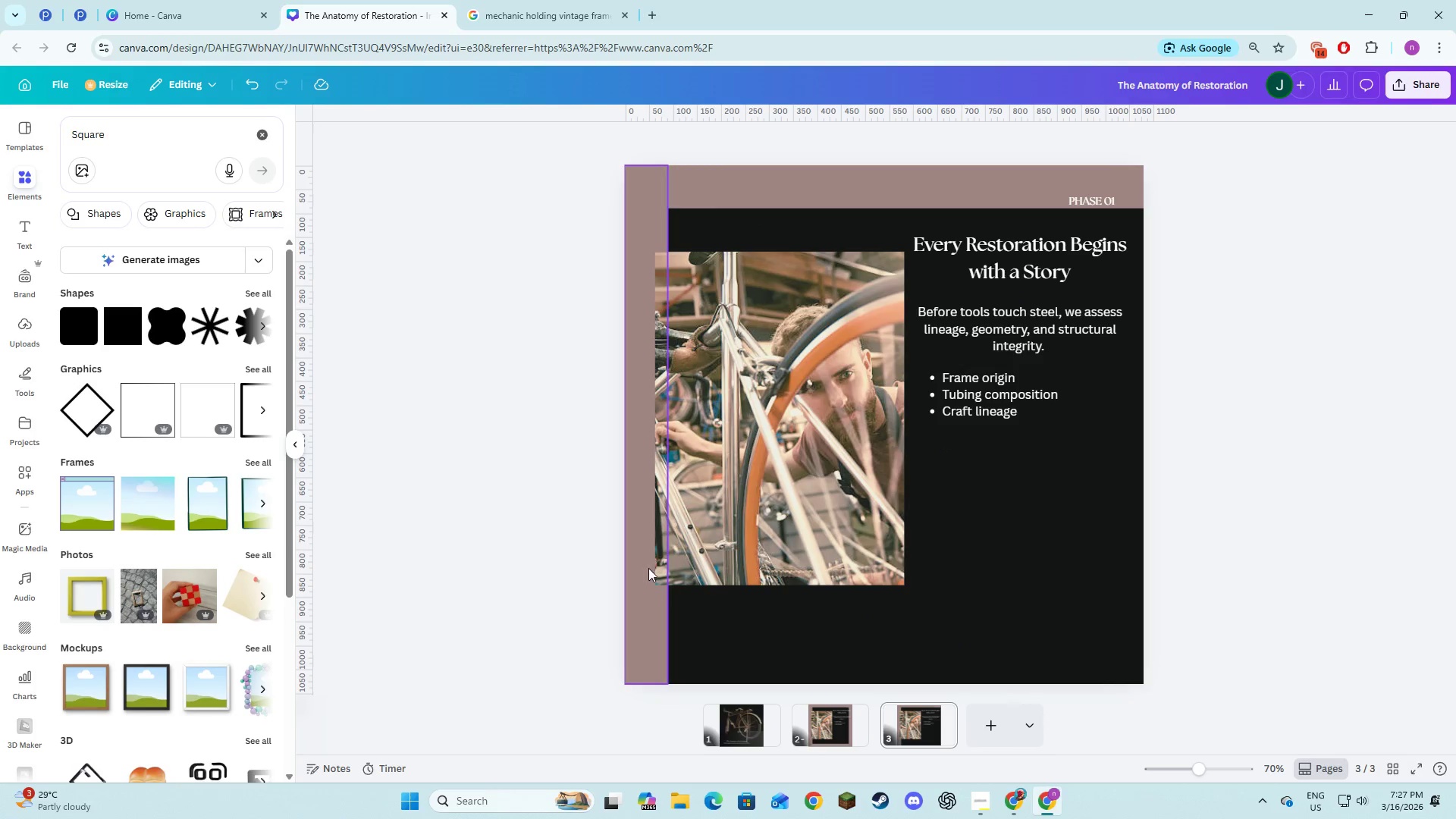 
left_click([645, 610])
 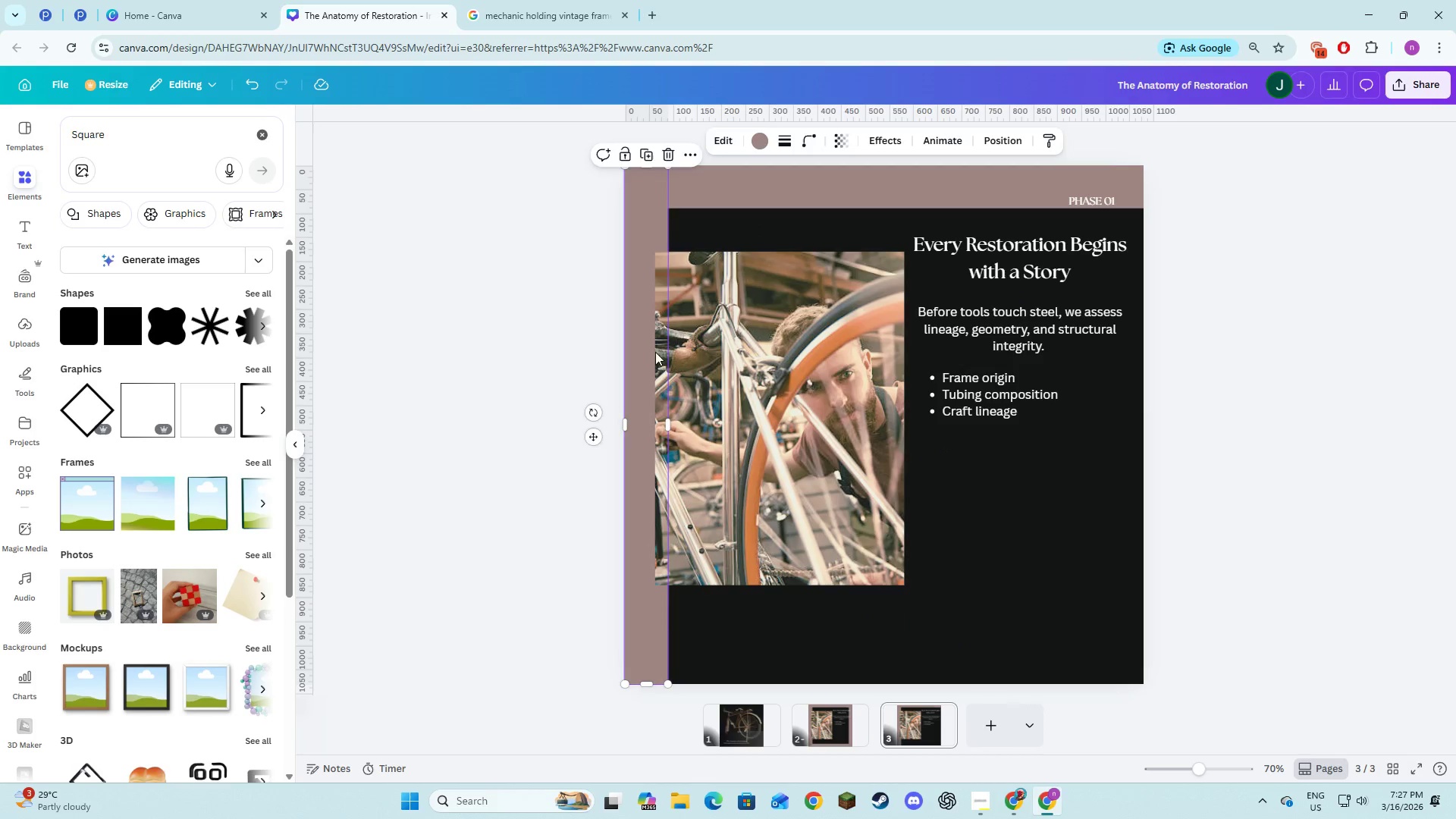 
key(Backspace)
 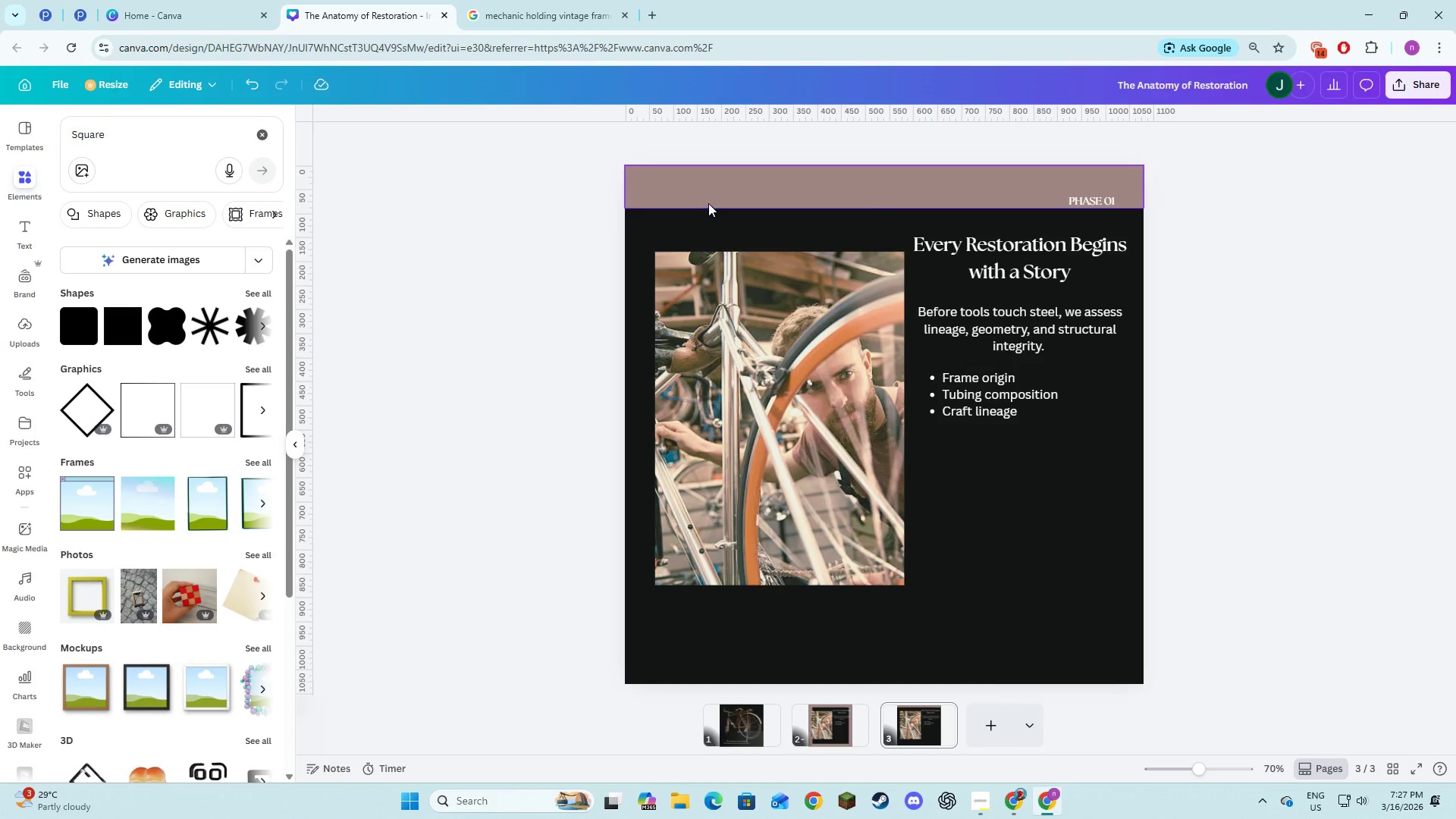 
left_click([708, 203])
 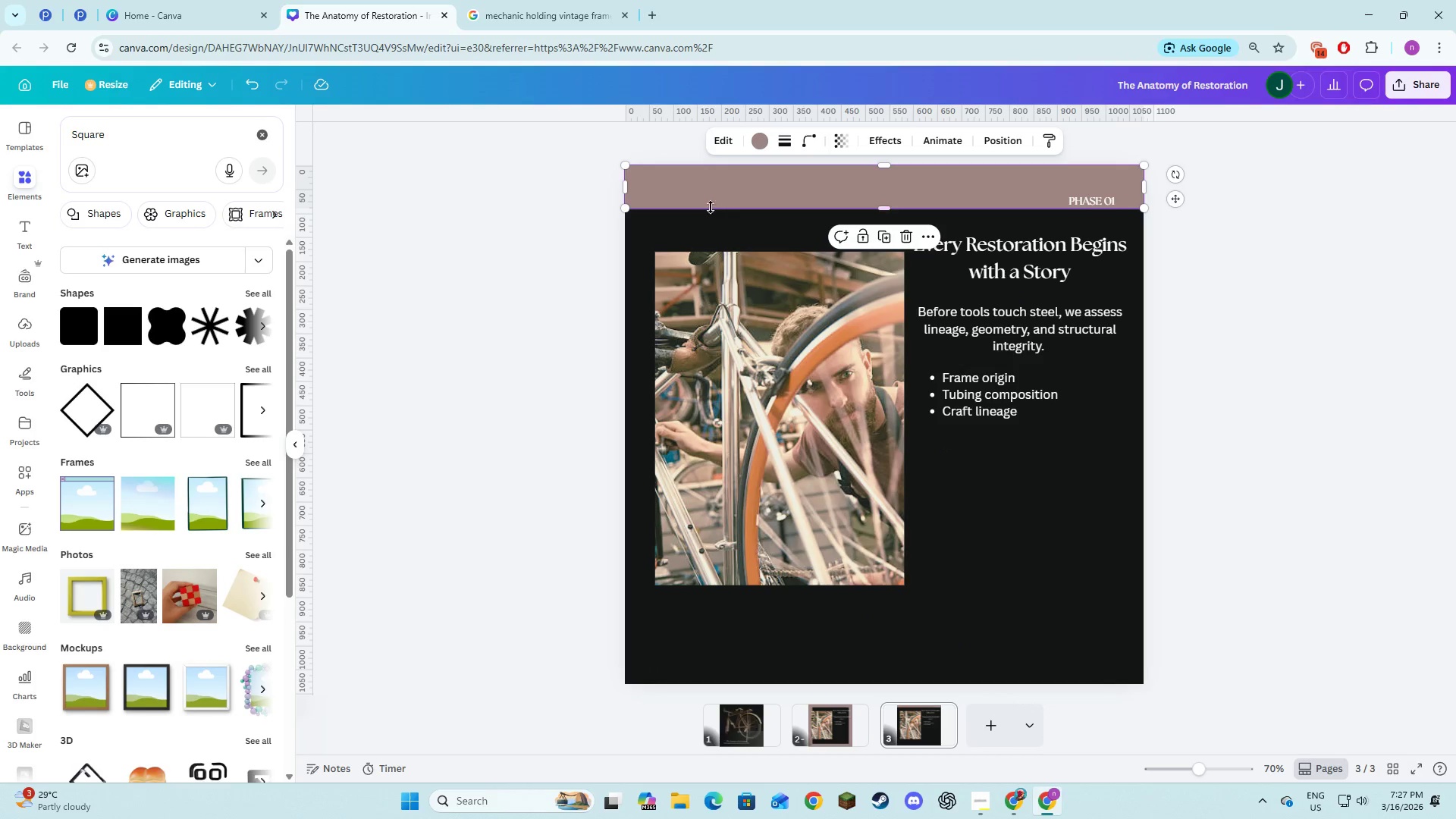 
key(Backspace)
 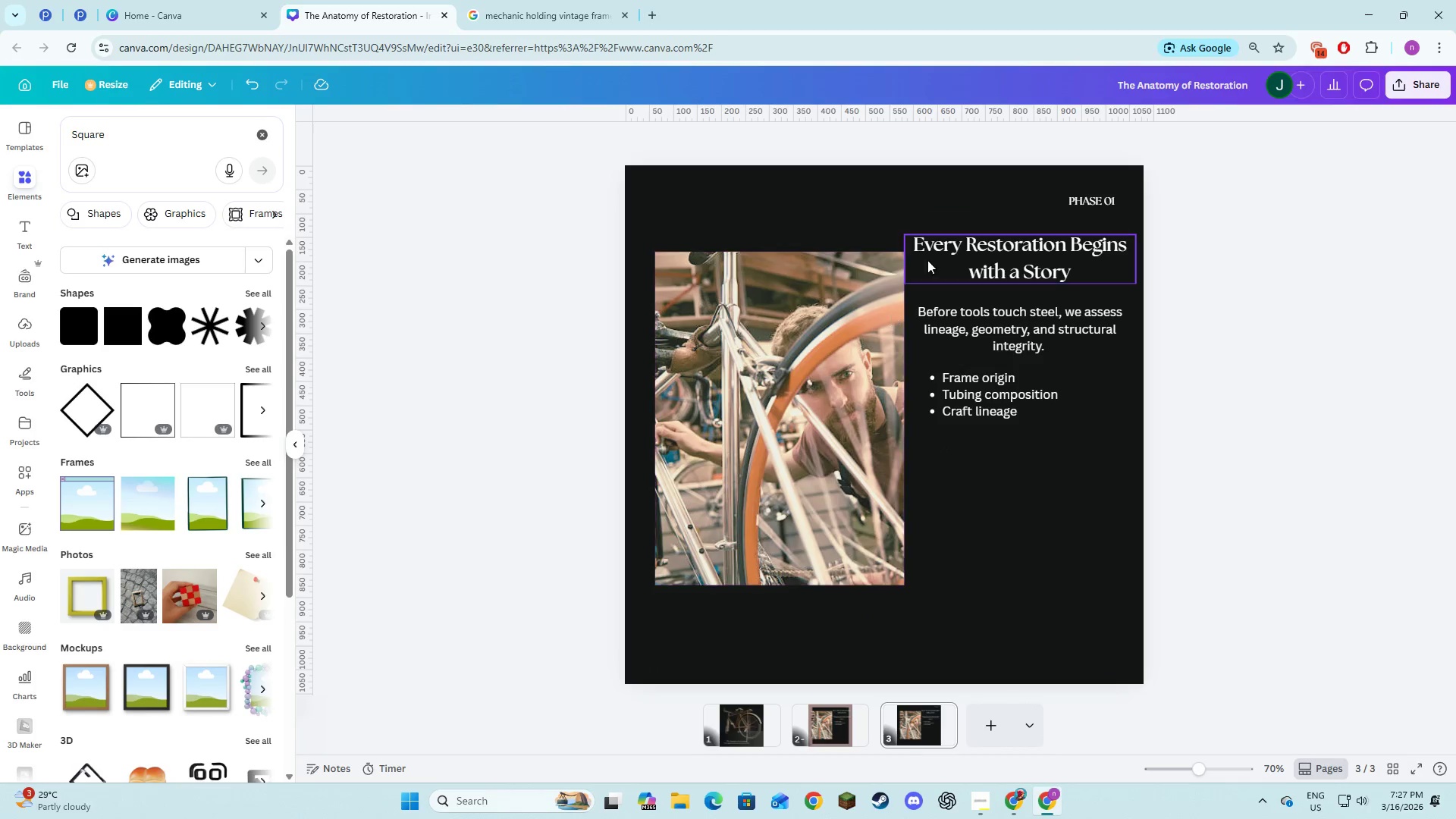 
left_click([939, 246])
 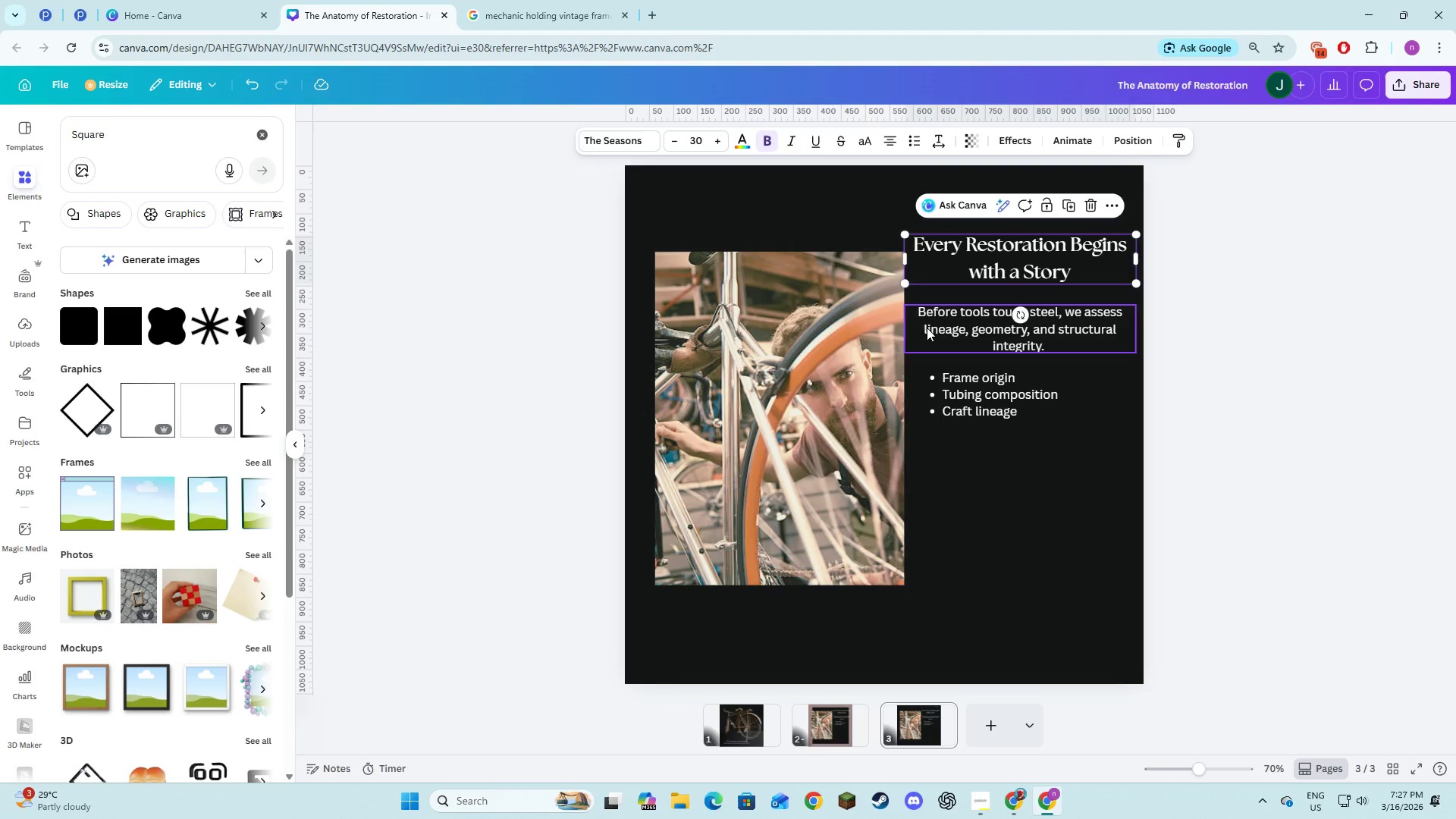 
left_click([842, 362])
 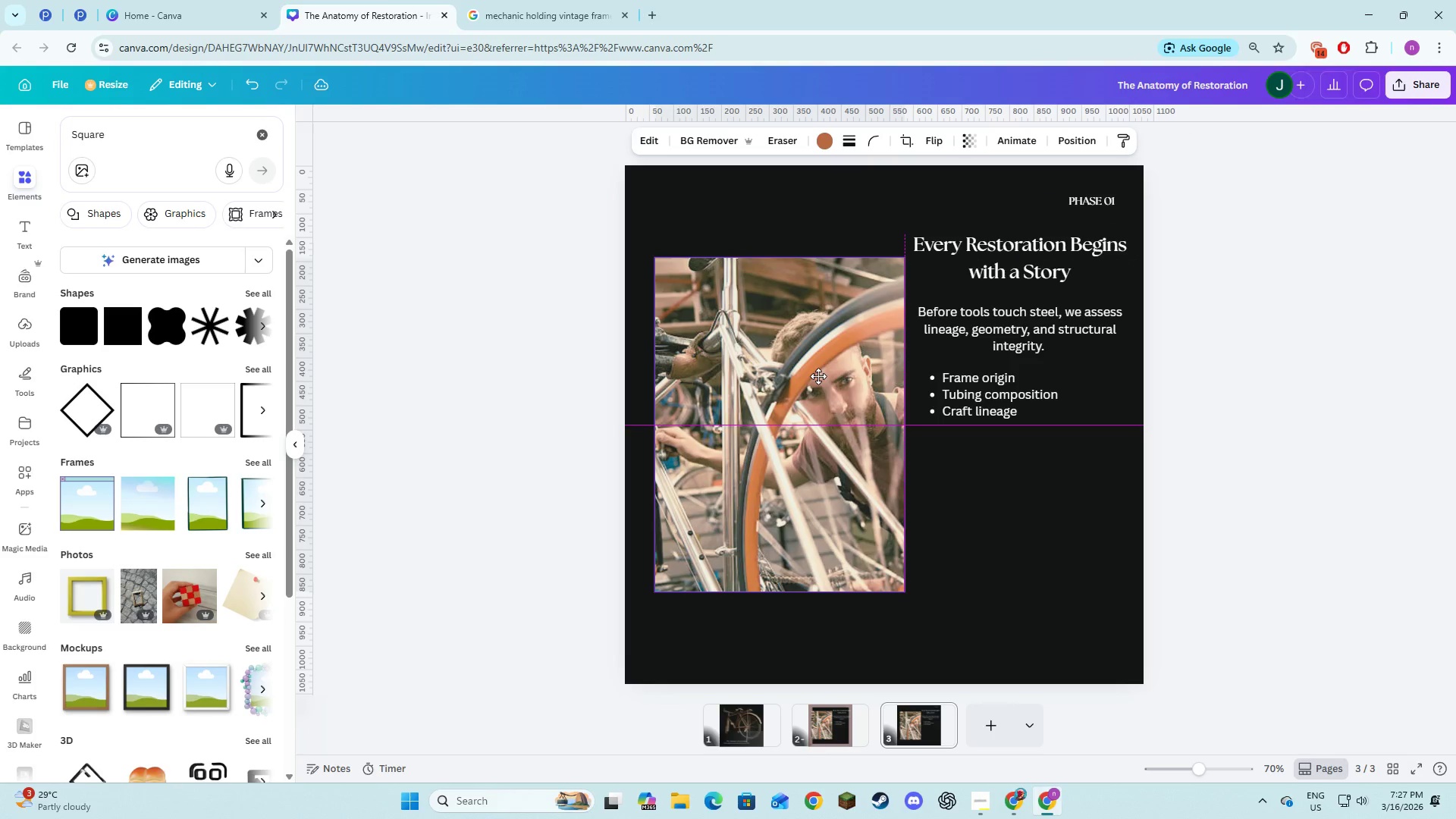 
left_click_drag(start_coordinate=[857, 403], to_coordinate=[857, 409])
 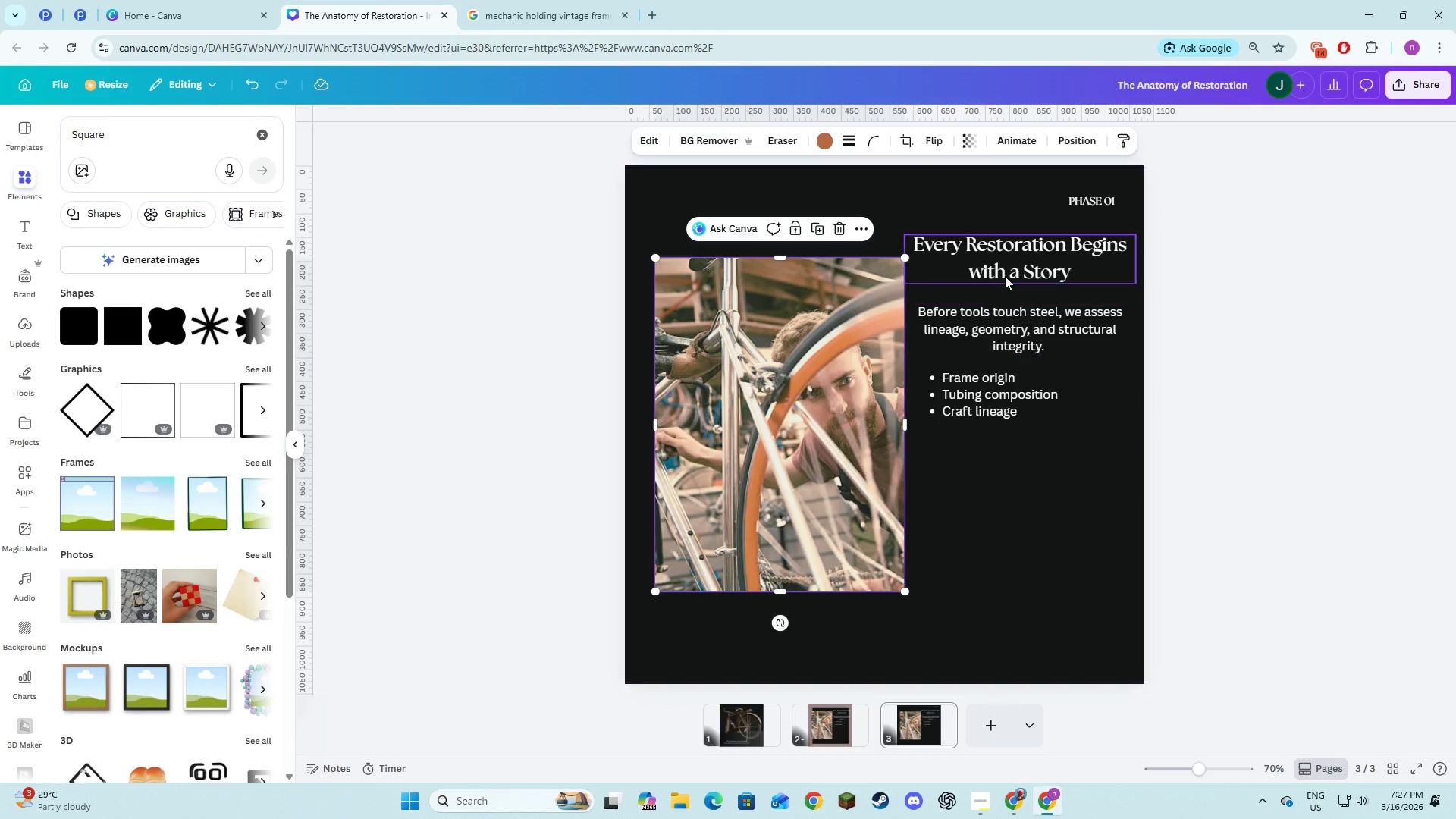 
left_click([1005, 275])
 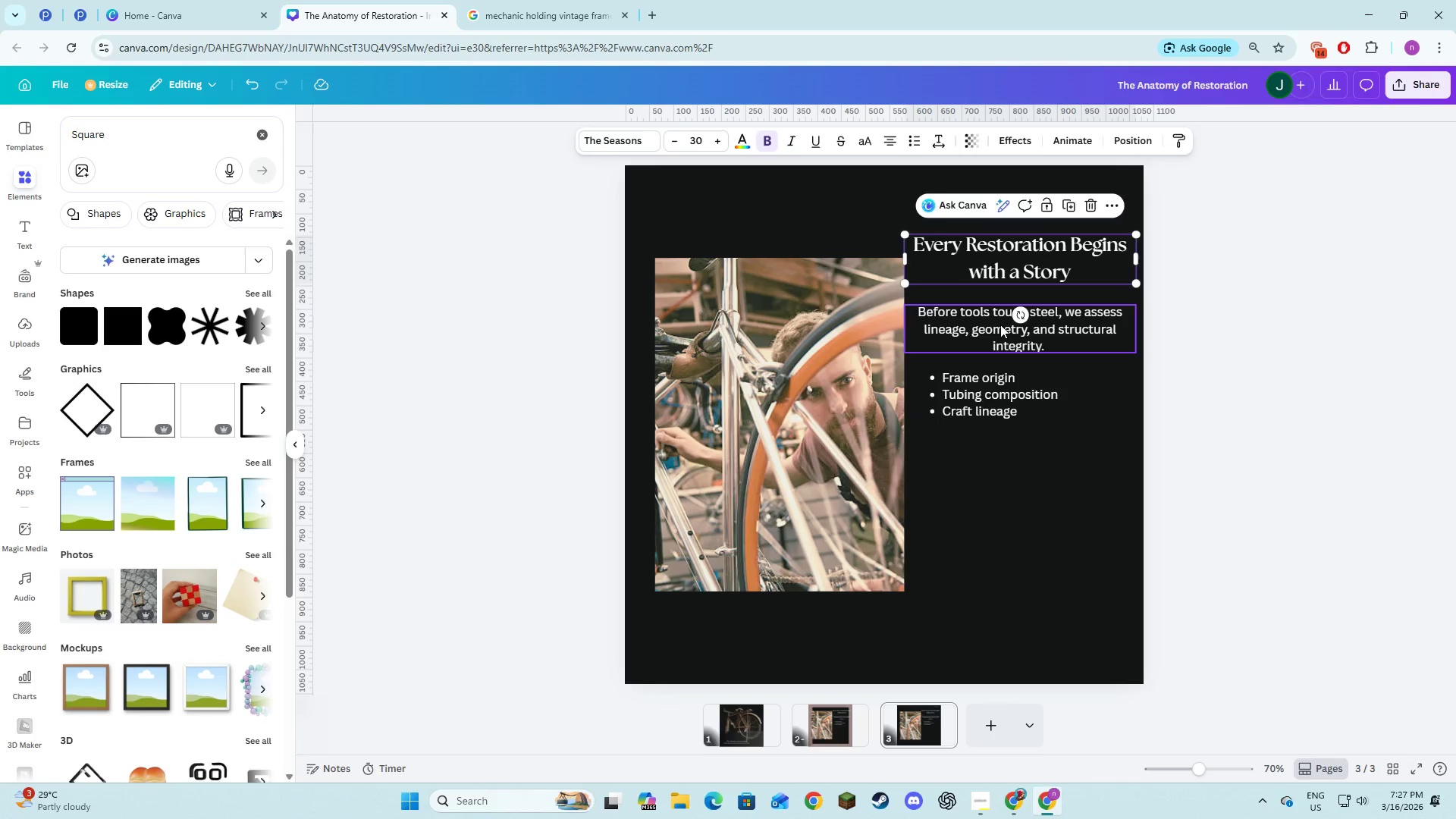 
hold_key(key=ShiftLeft, duration=0.86)
double_click([1000, 325])
 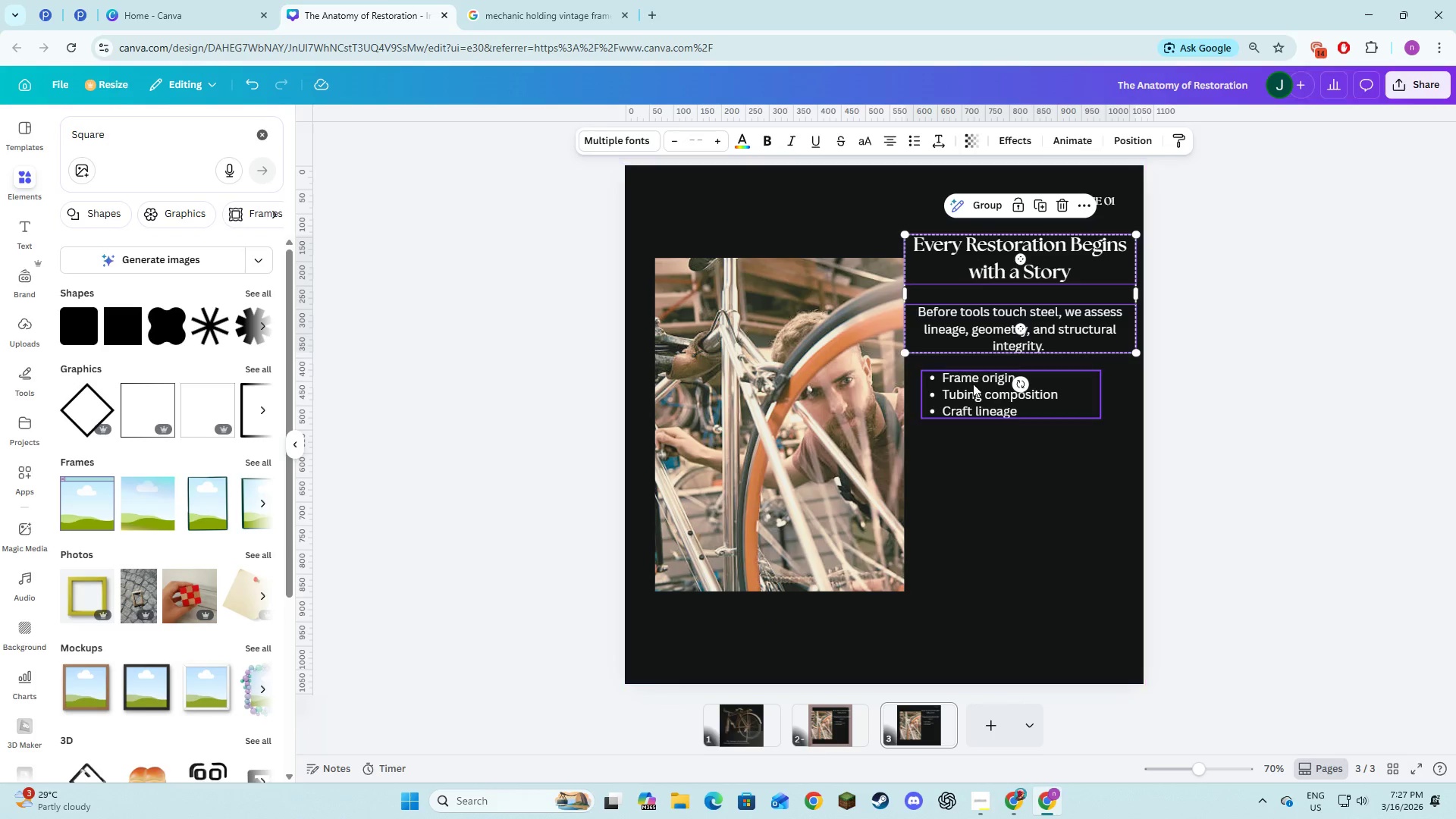 
triple_click([973, 384])
 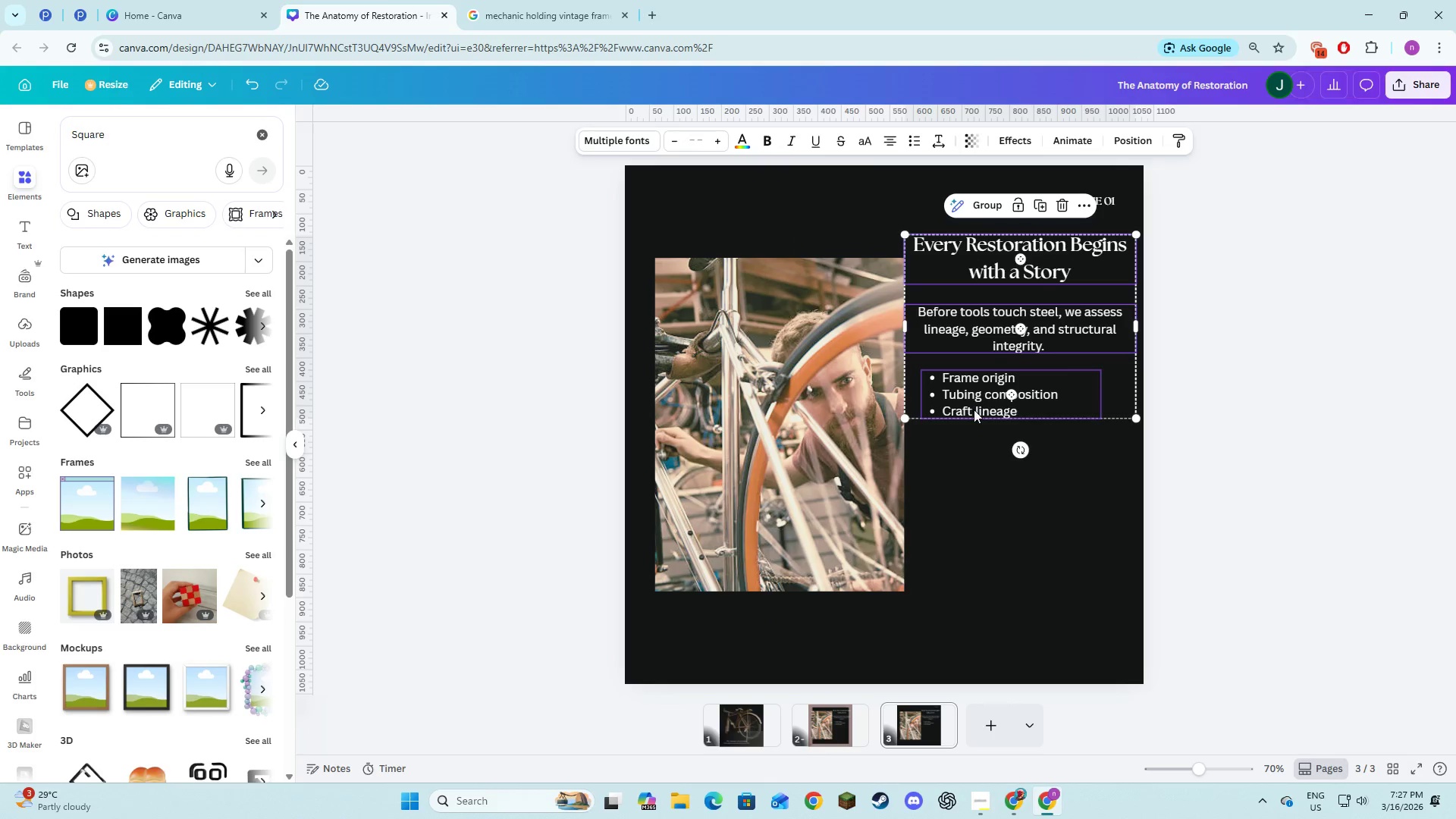 
left_click_drag(start_coordinate=[973, 397], to_coordinate=[974, 495])
 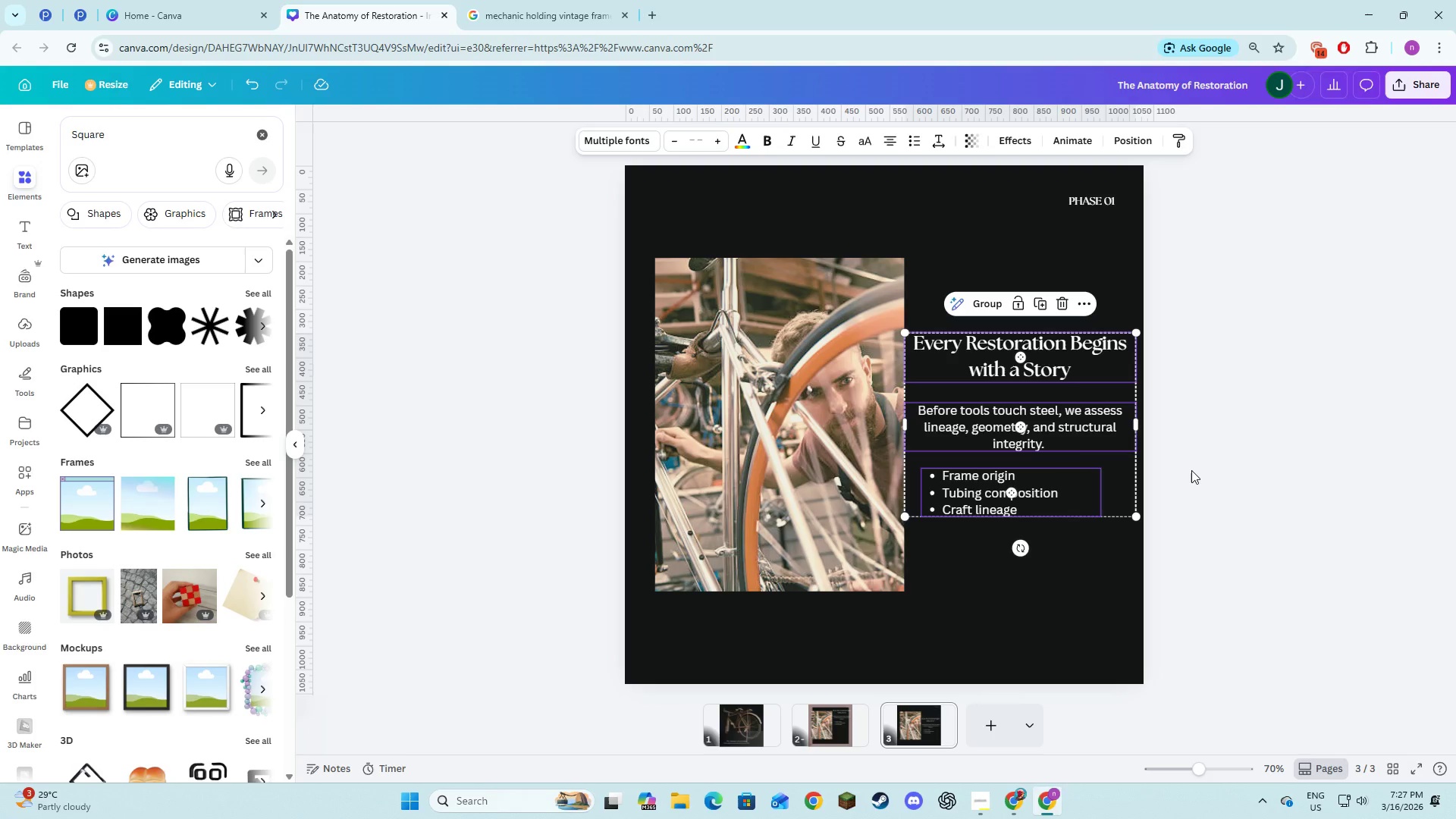 
left_click([1191, 470])
 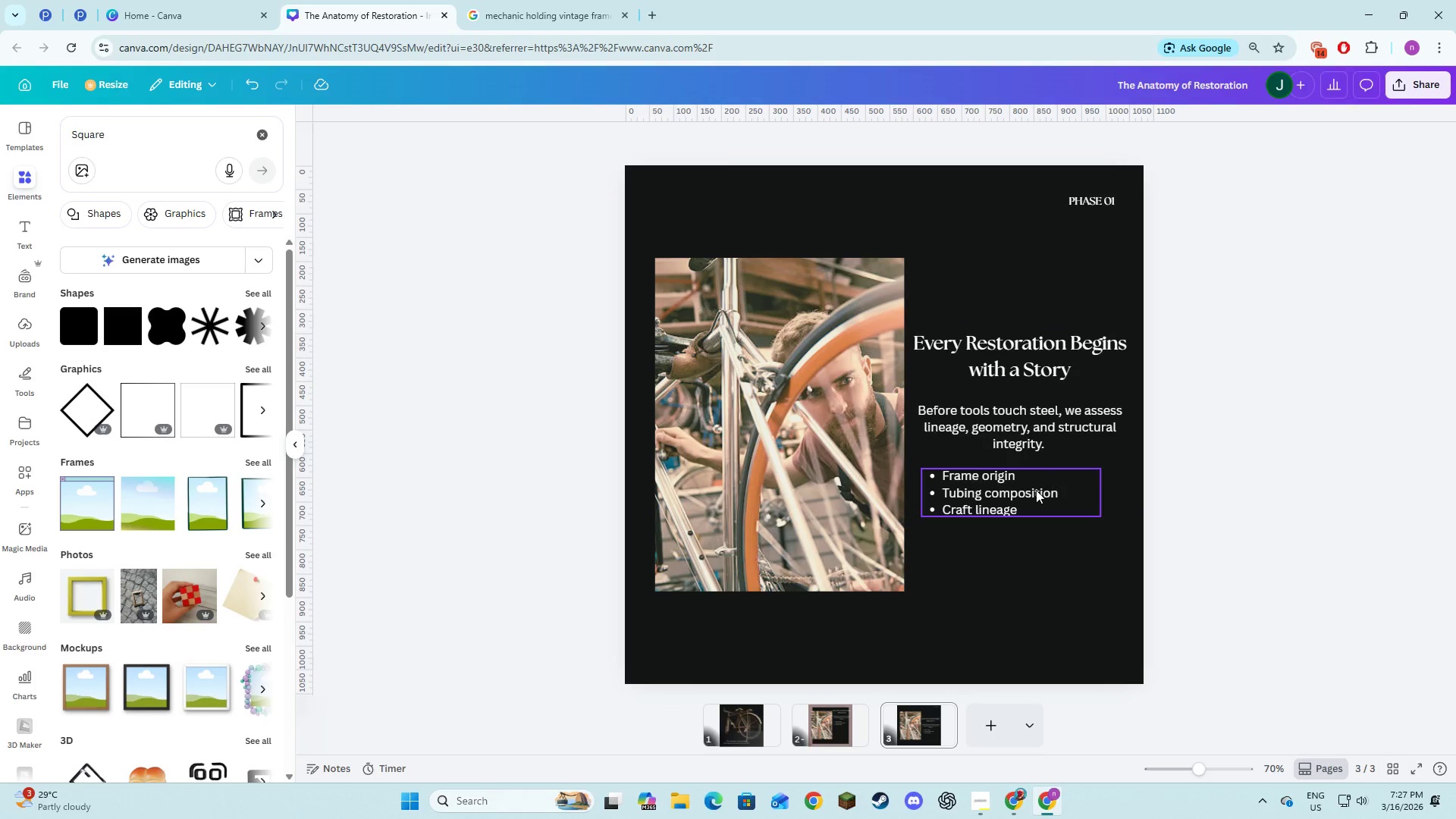 
left_click([1036, 490])
 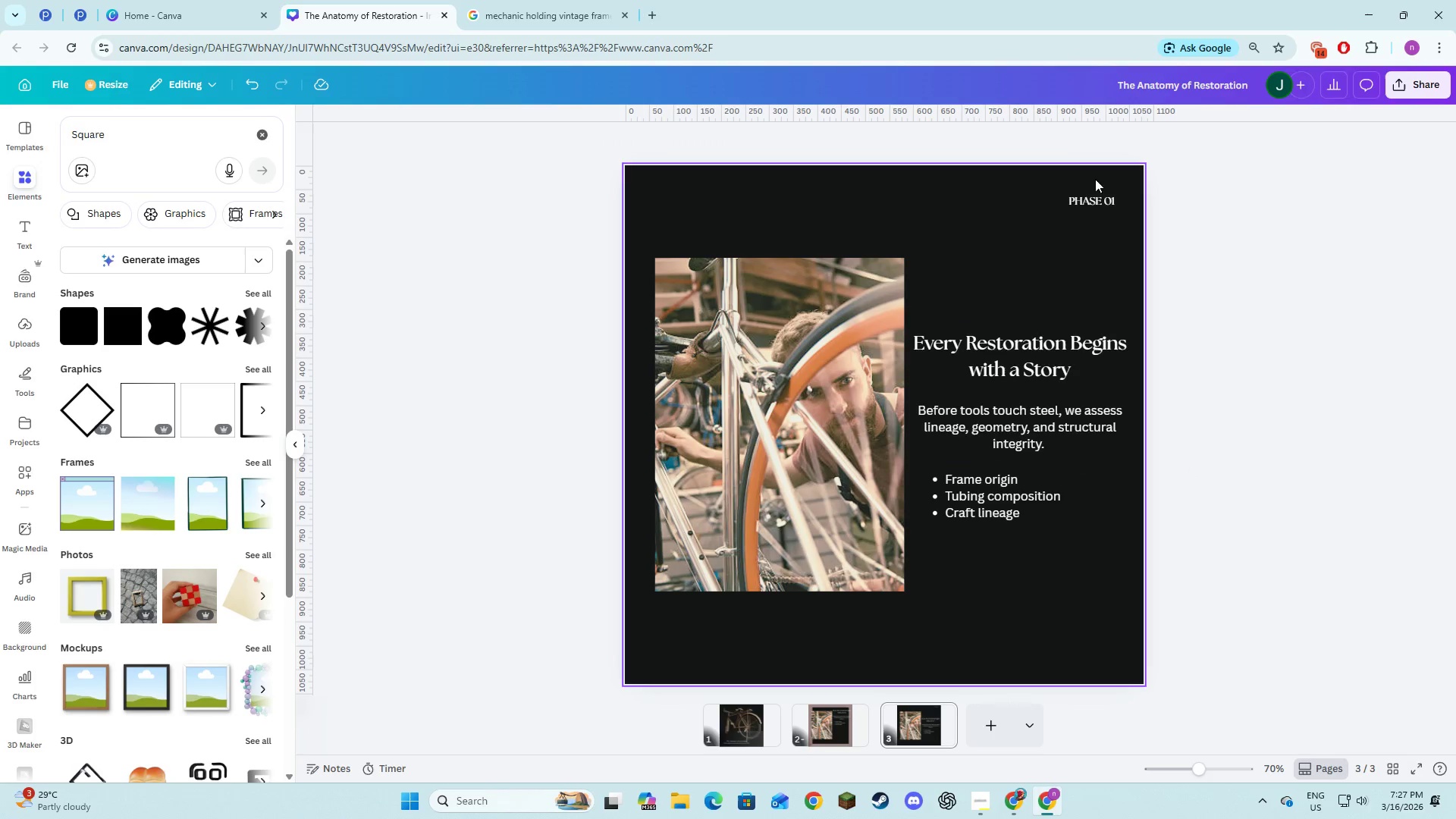 
wait(7.73)
 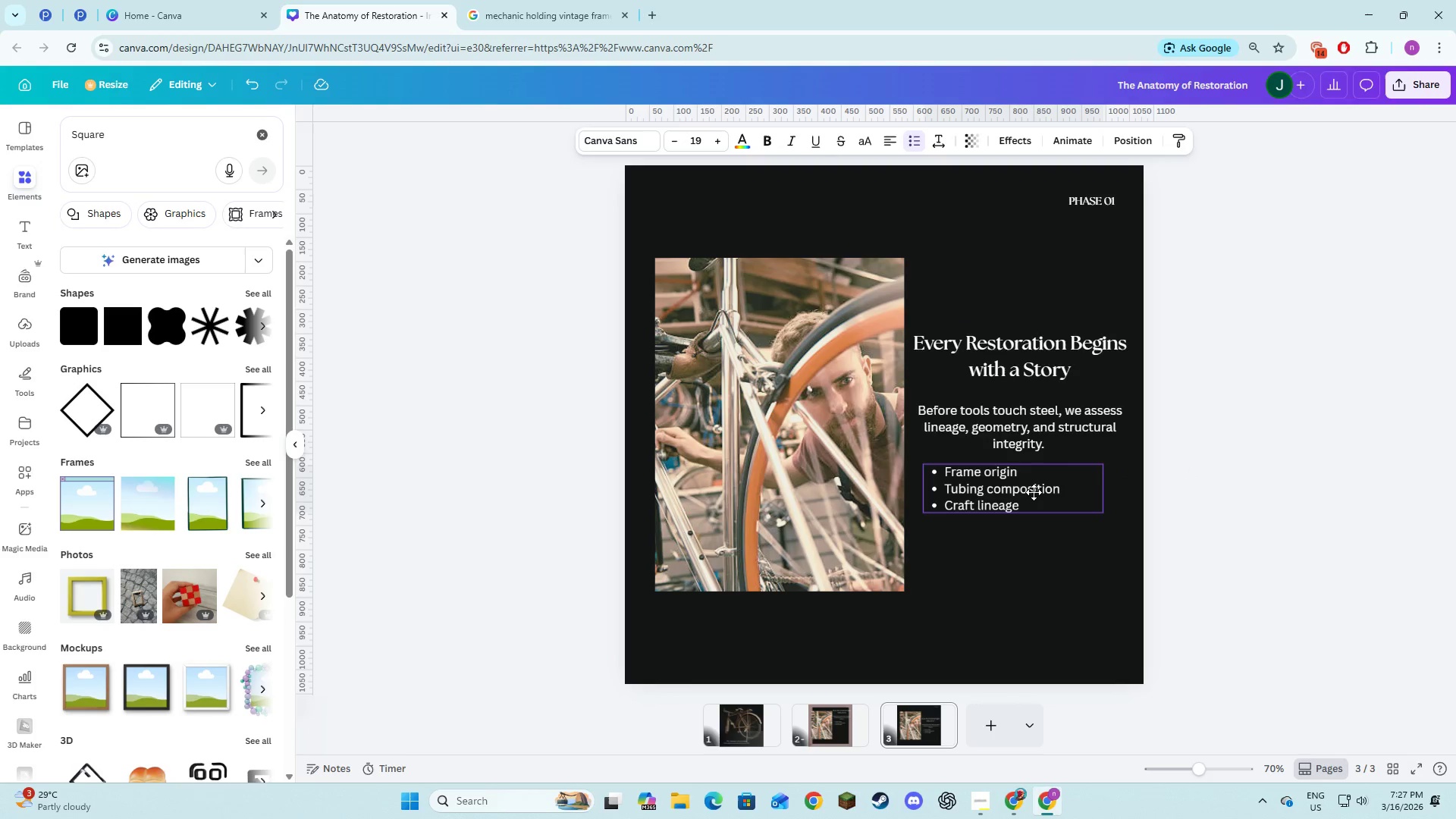 
key(Control+V)
 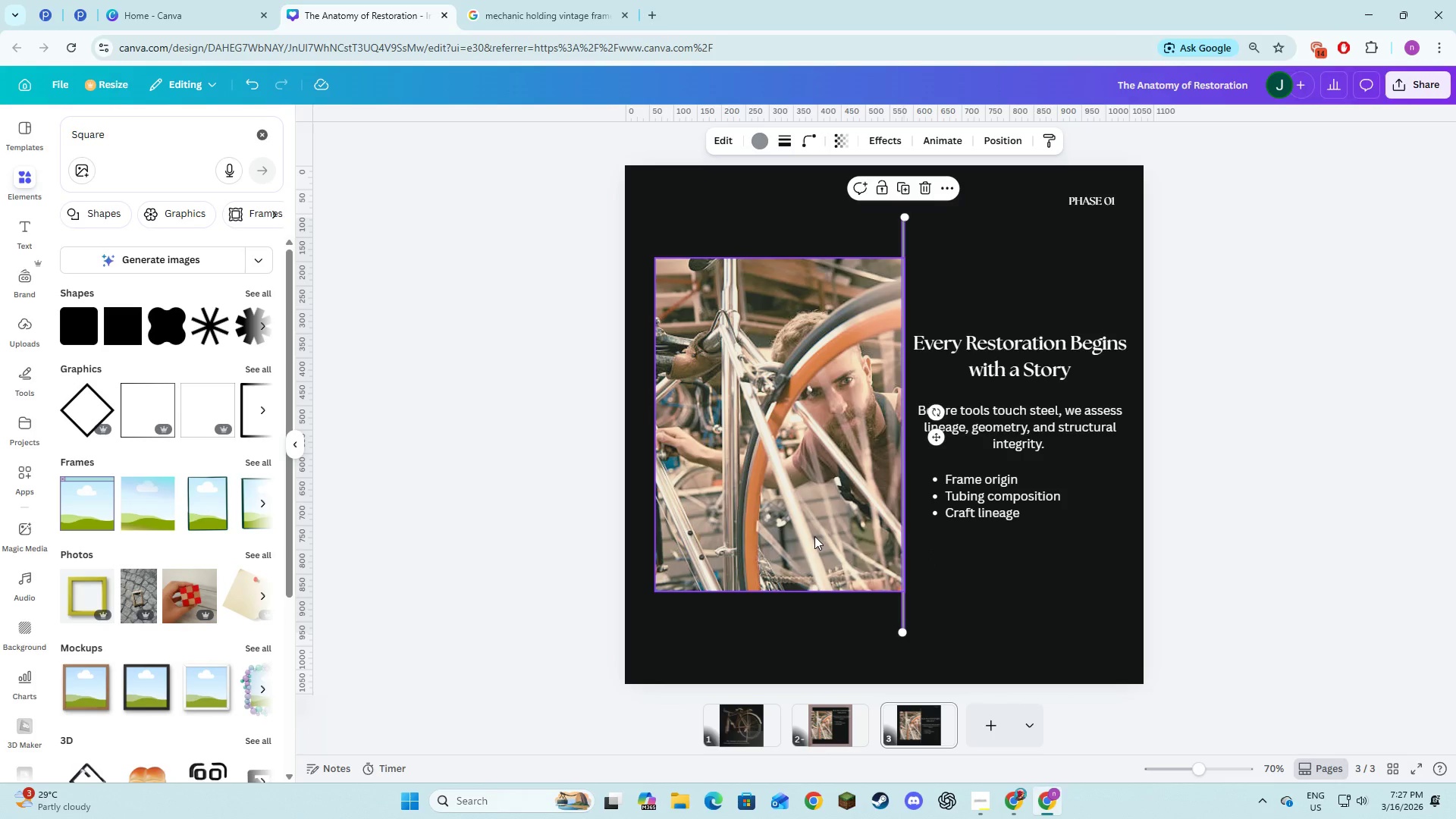 
left_click_drag(start_coordinate=[787, 535], to_coordinate=[777, 535])
 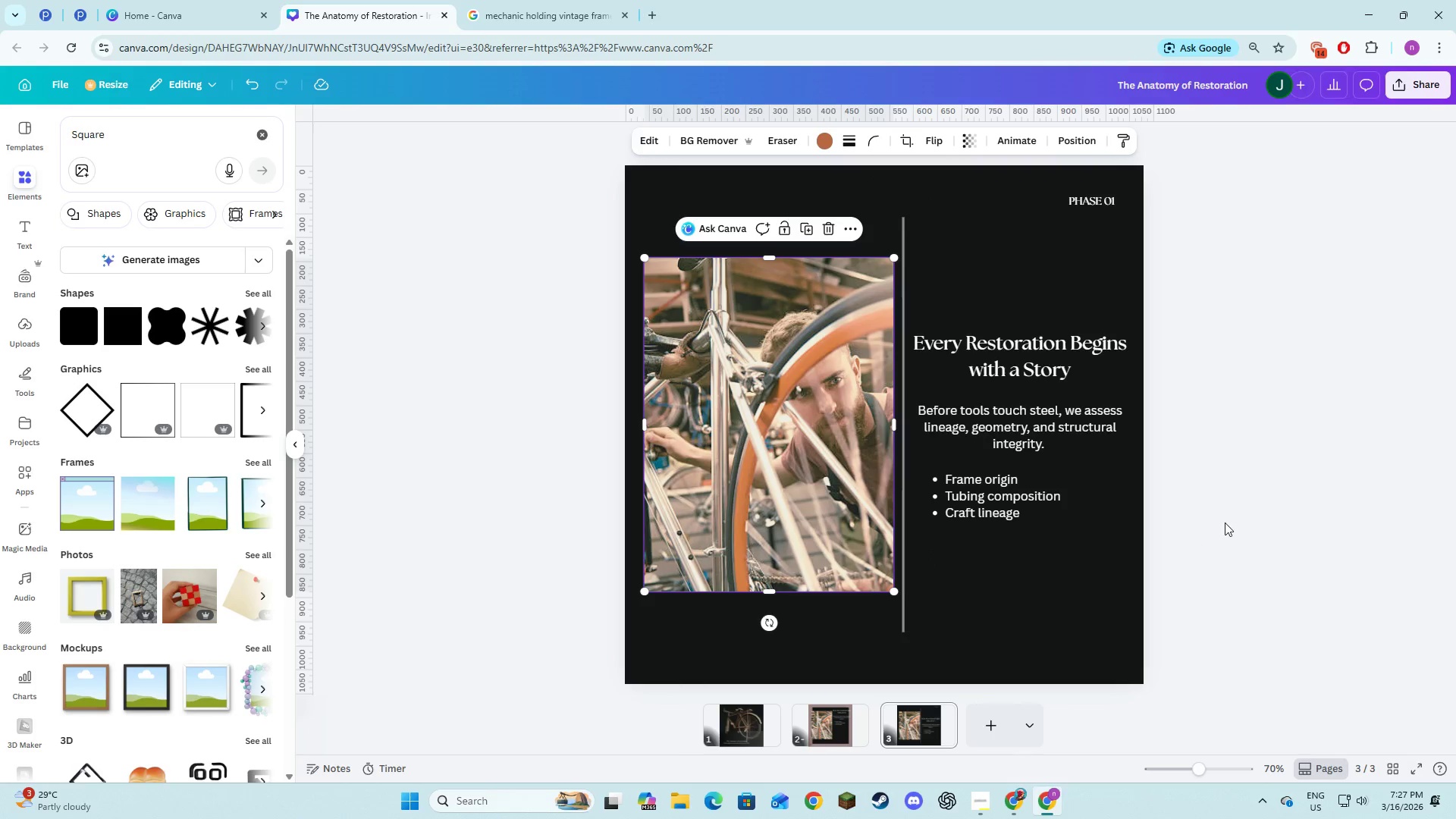 
left_click([1228, 522])
 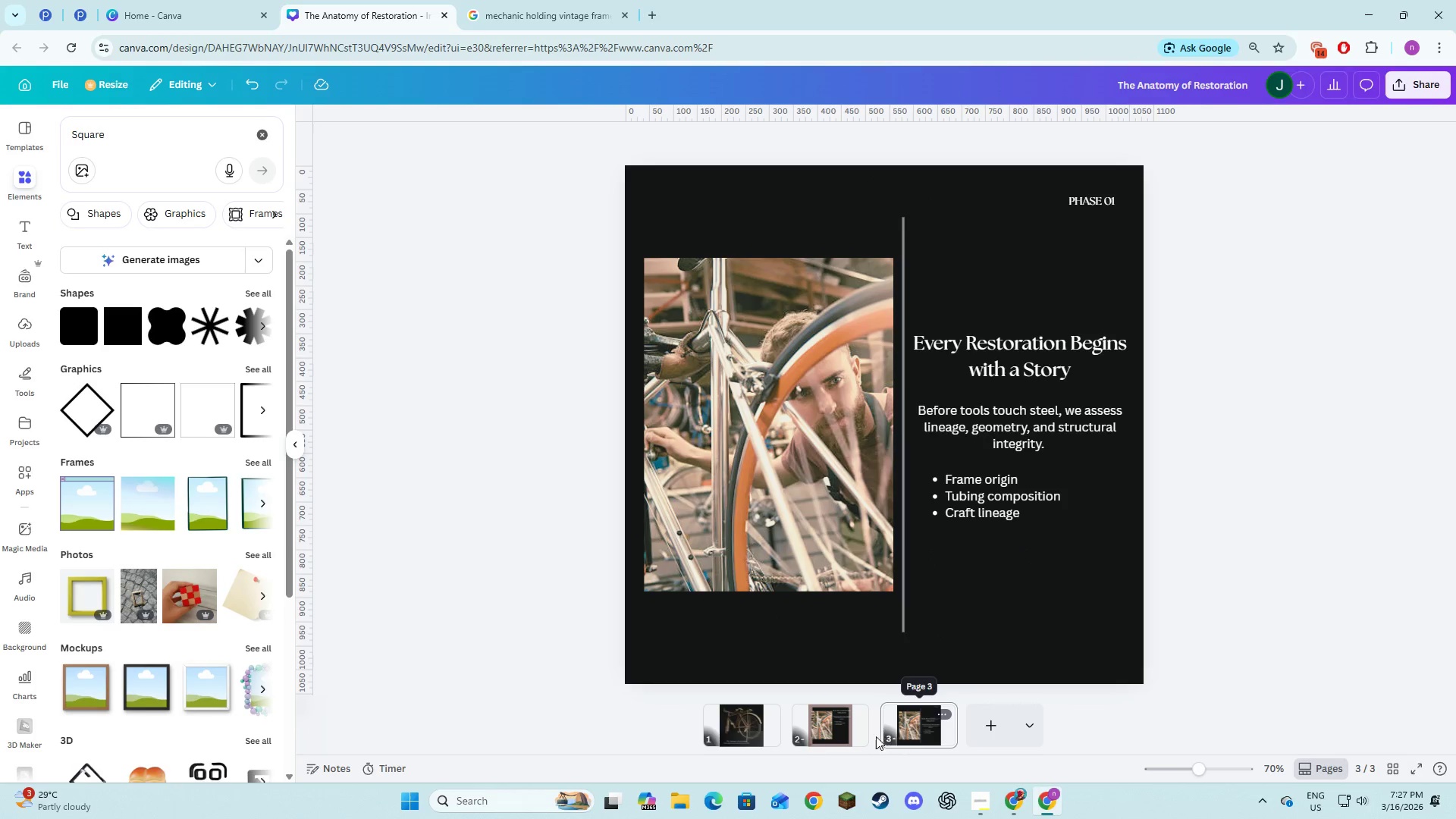 
left_click([847, 733])
 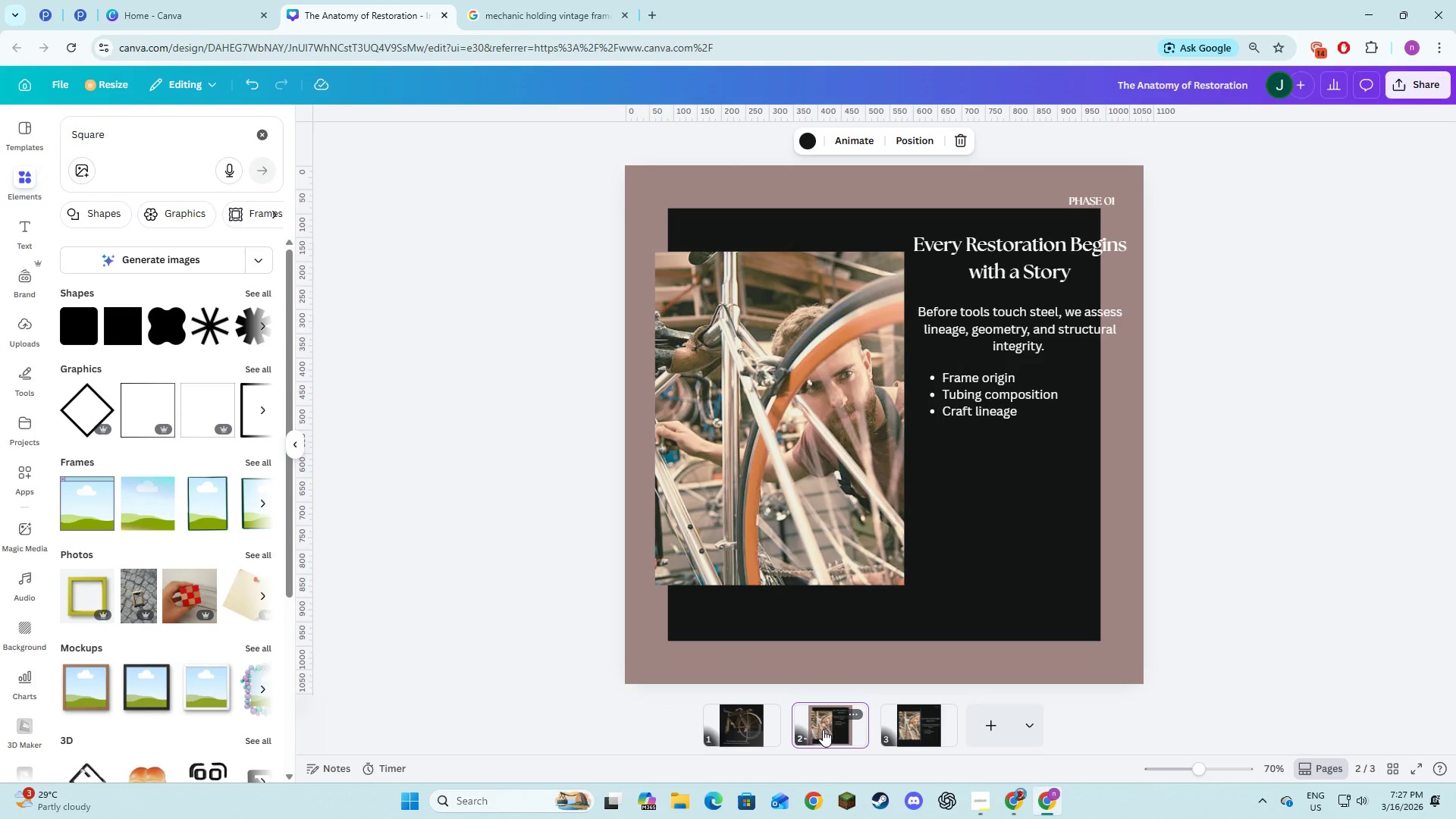 
left_click_drag(start_coordinate=[823, 730], to_coordinate=[950, 730])
 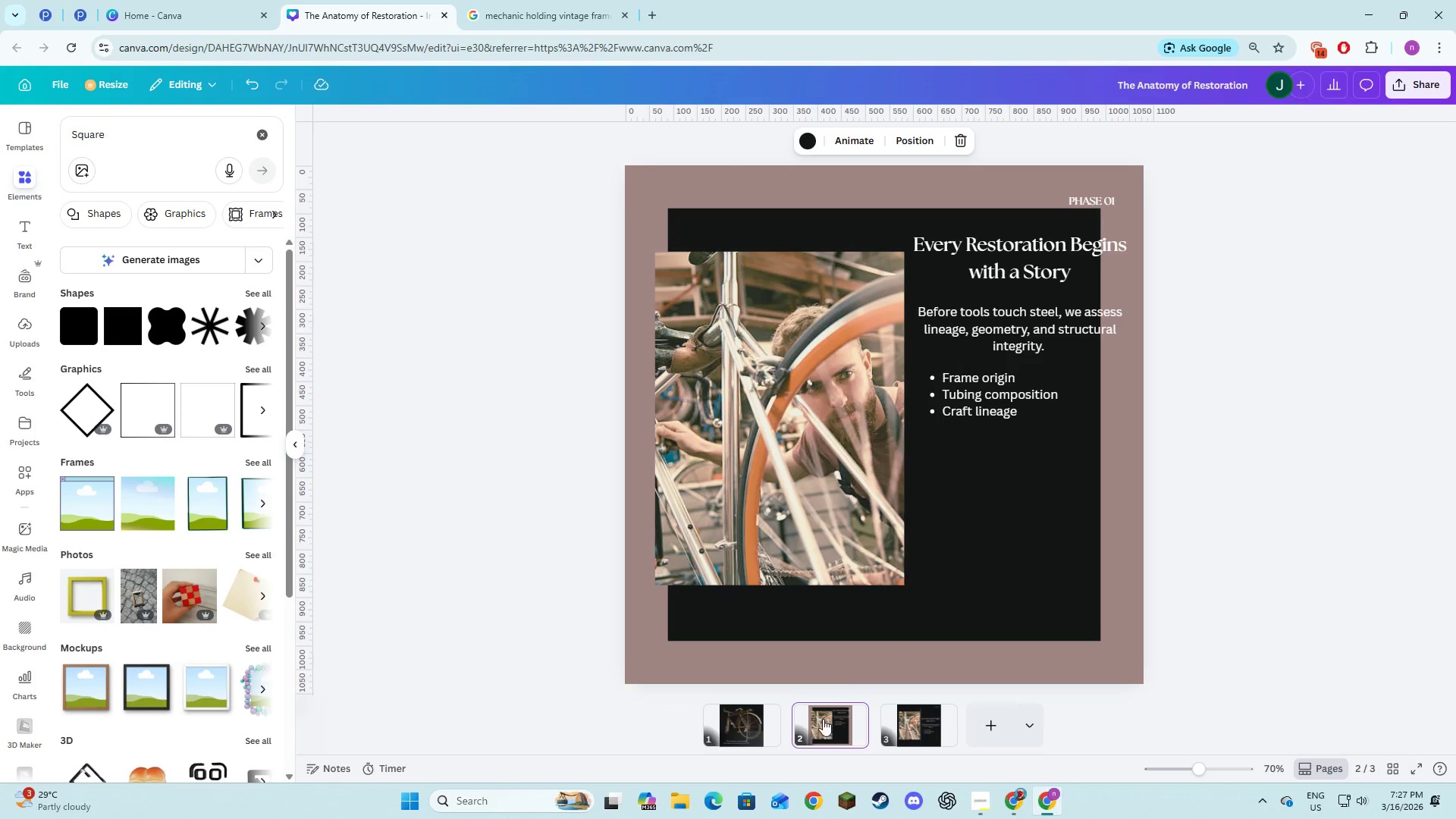 
left_click_drag(start_coordinate=[822, 720], to_coordinate=[967, 726])
 